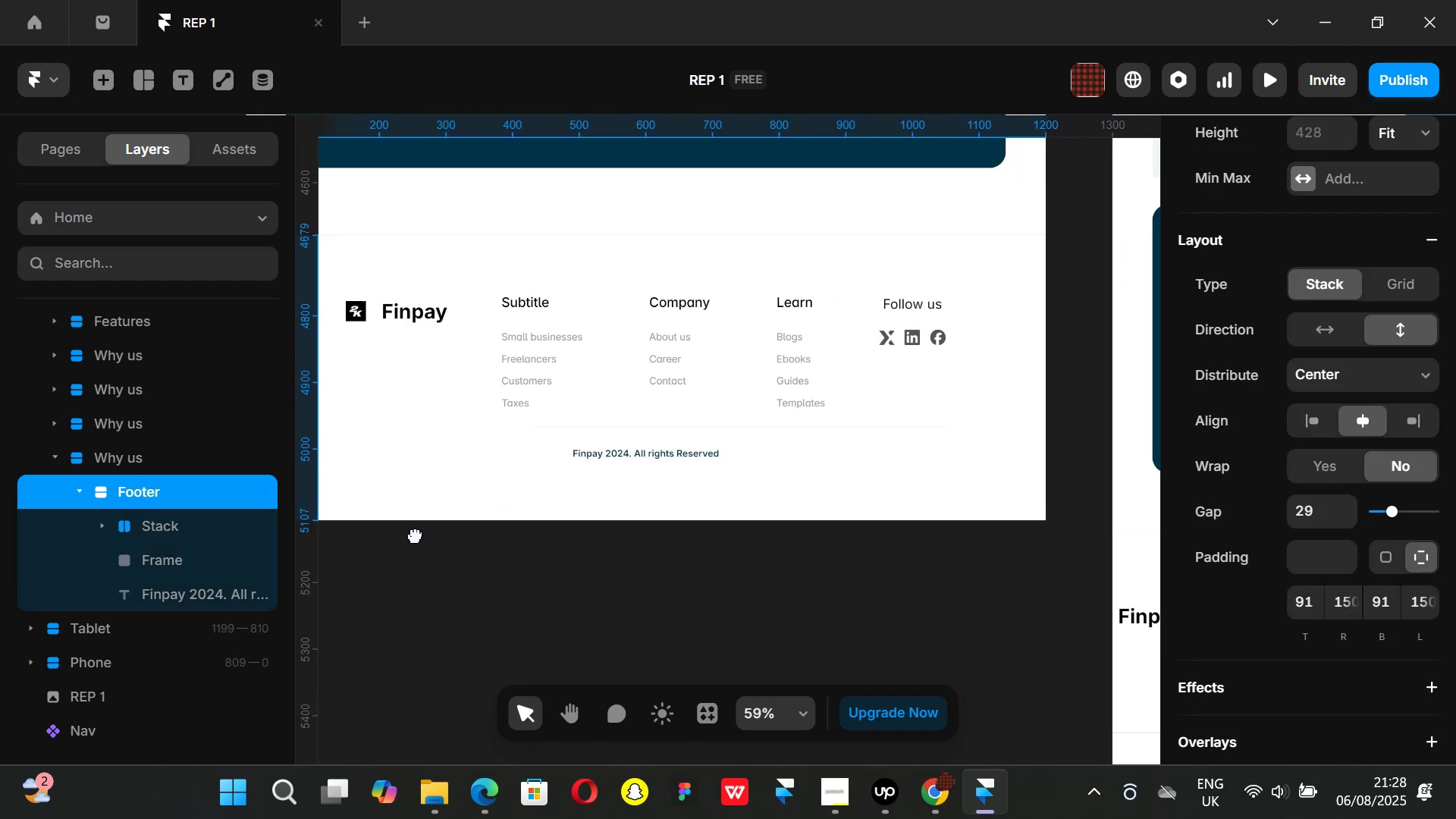 
left_click([582, 600])
 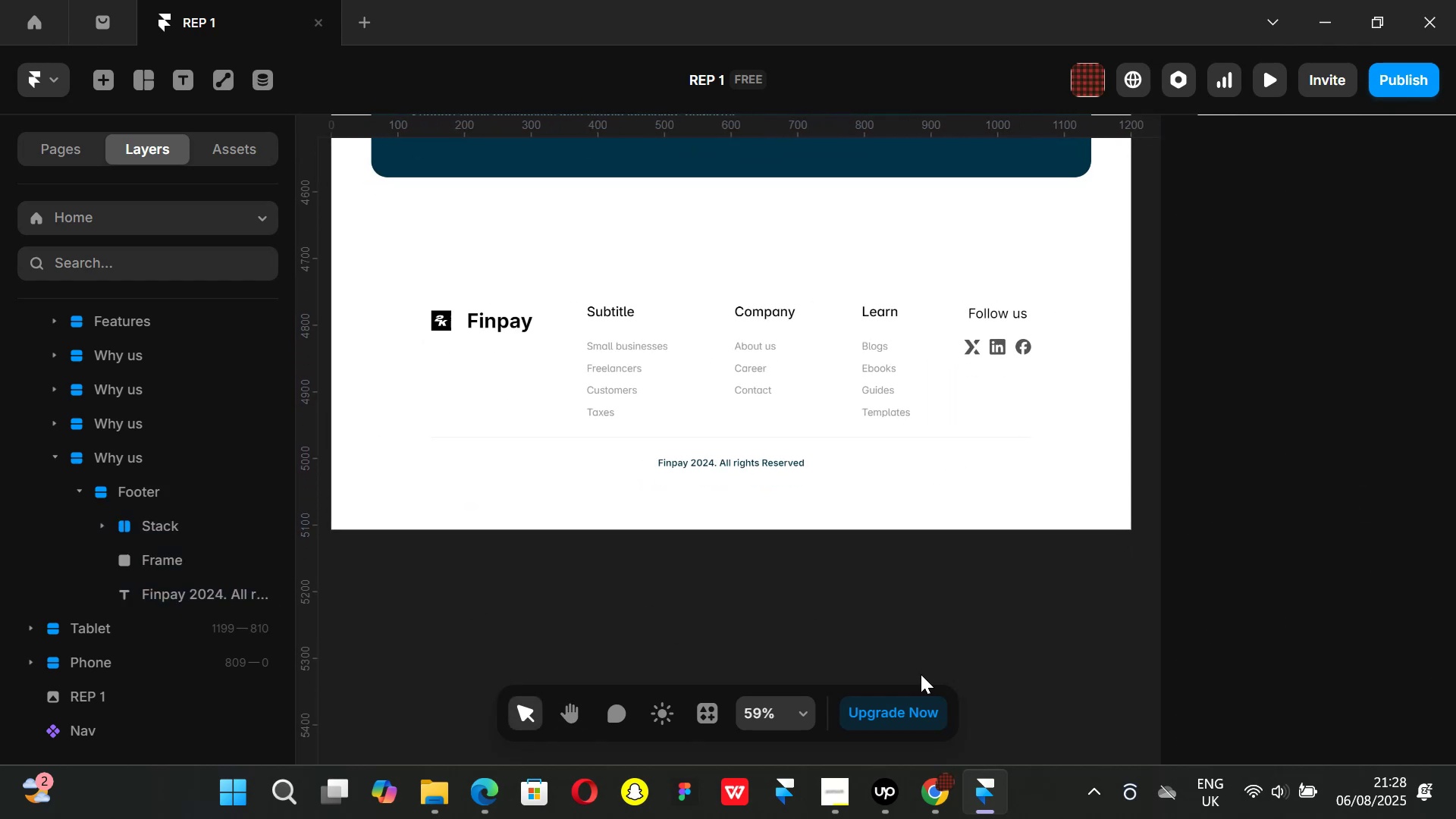 
left_click([936, 804])
 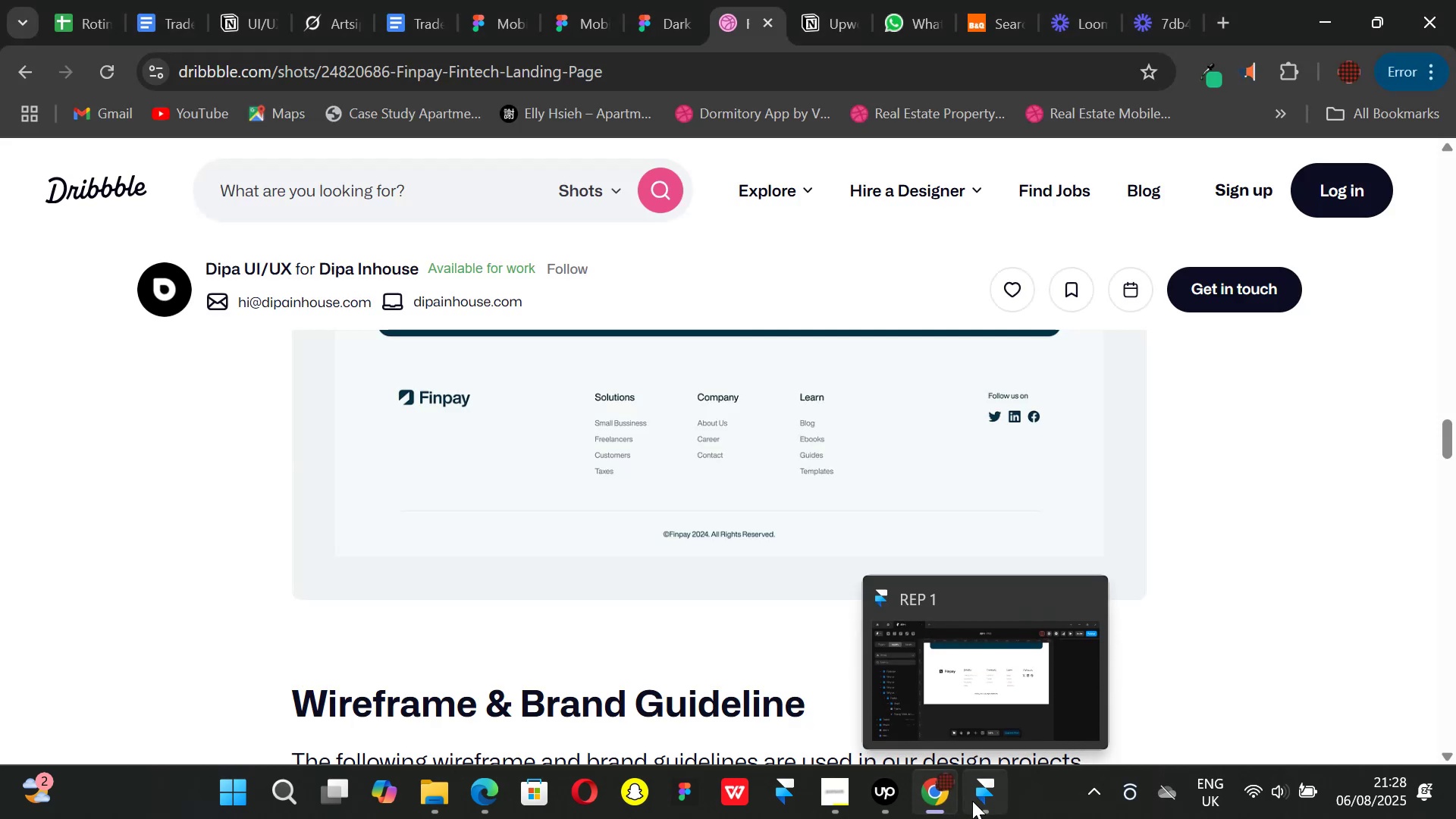 
left_click([972, 801])
 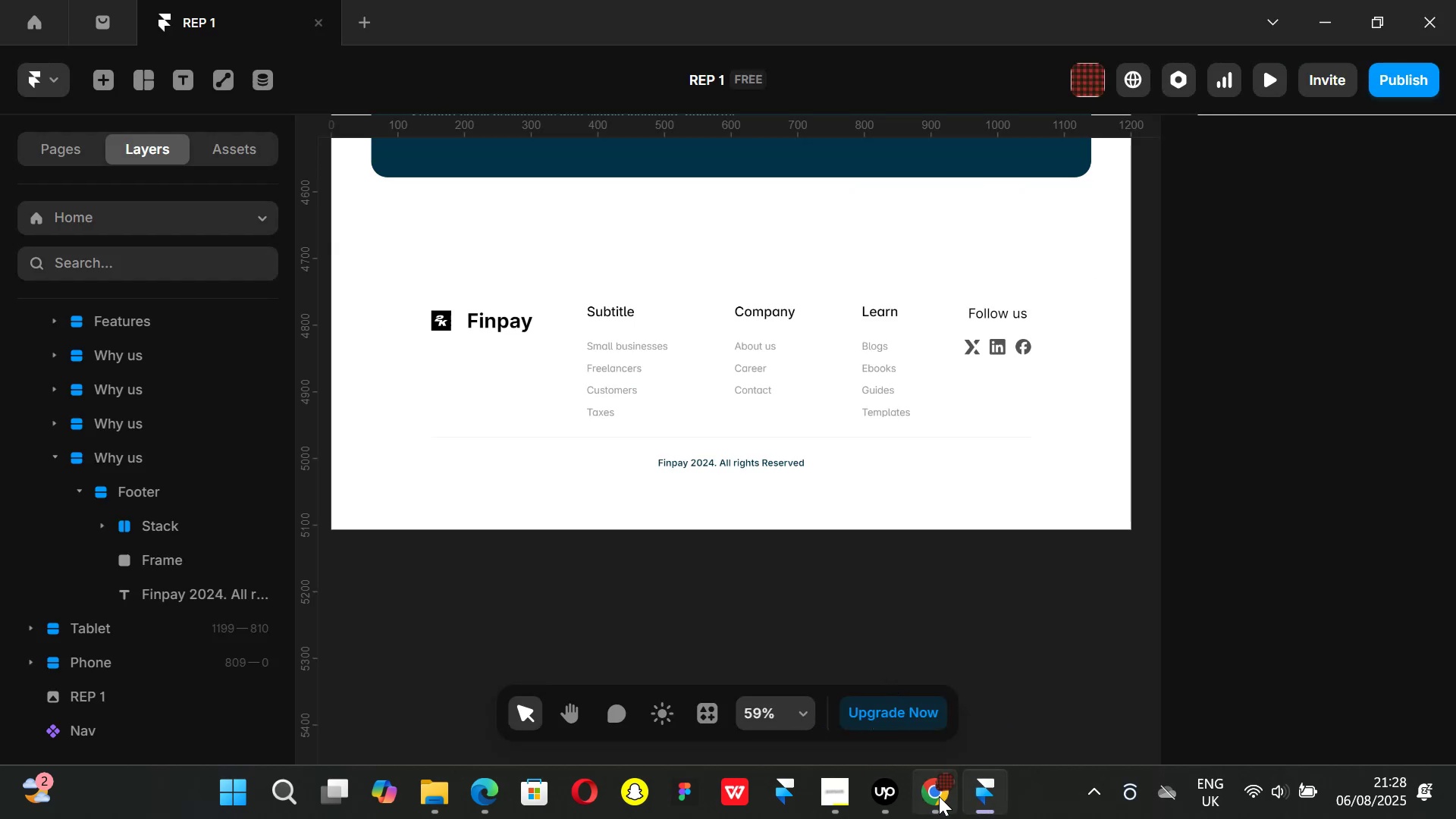 
left_click([939, 796])
 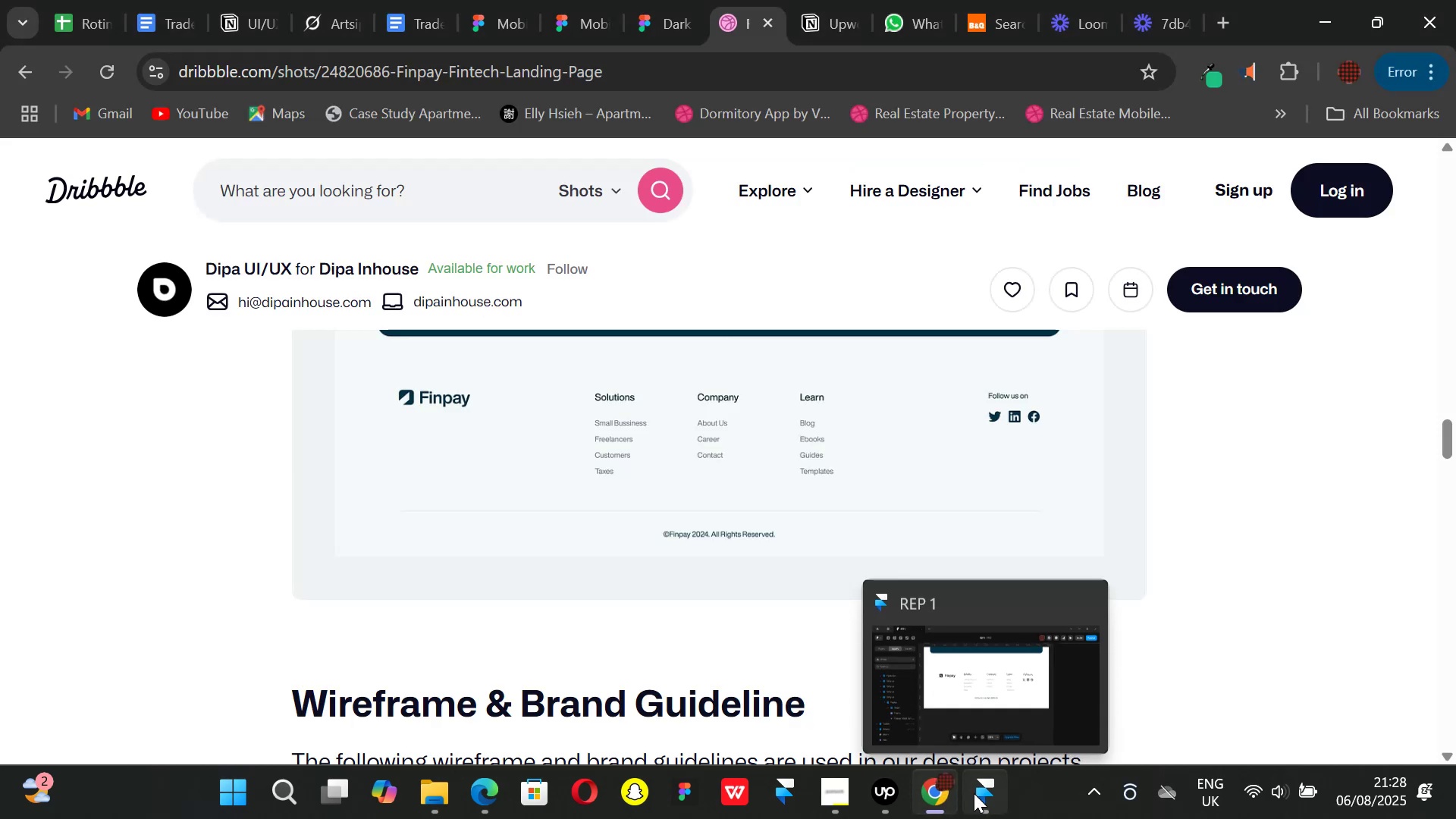 
left_click([974, 793])
 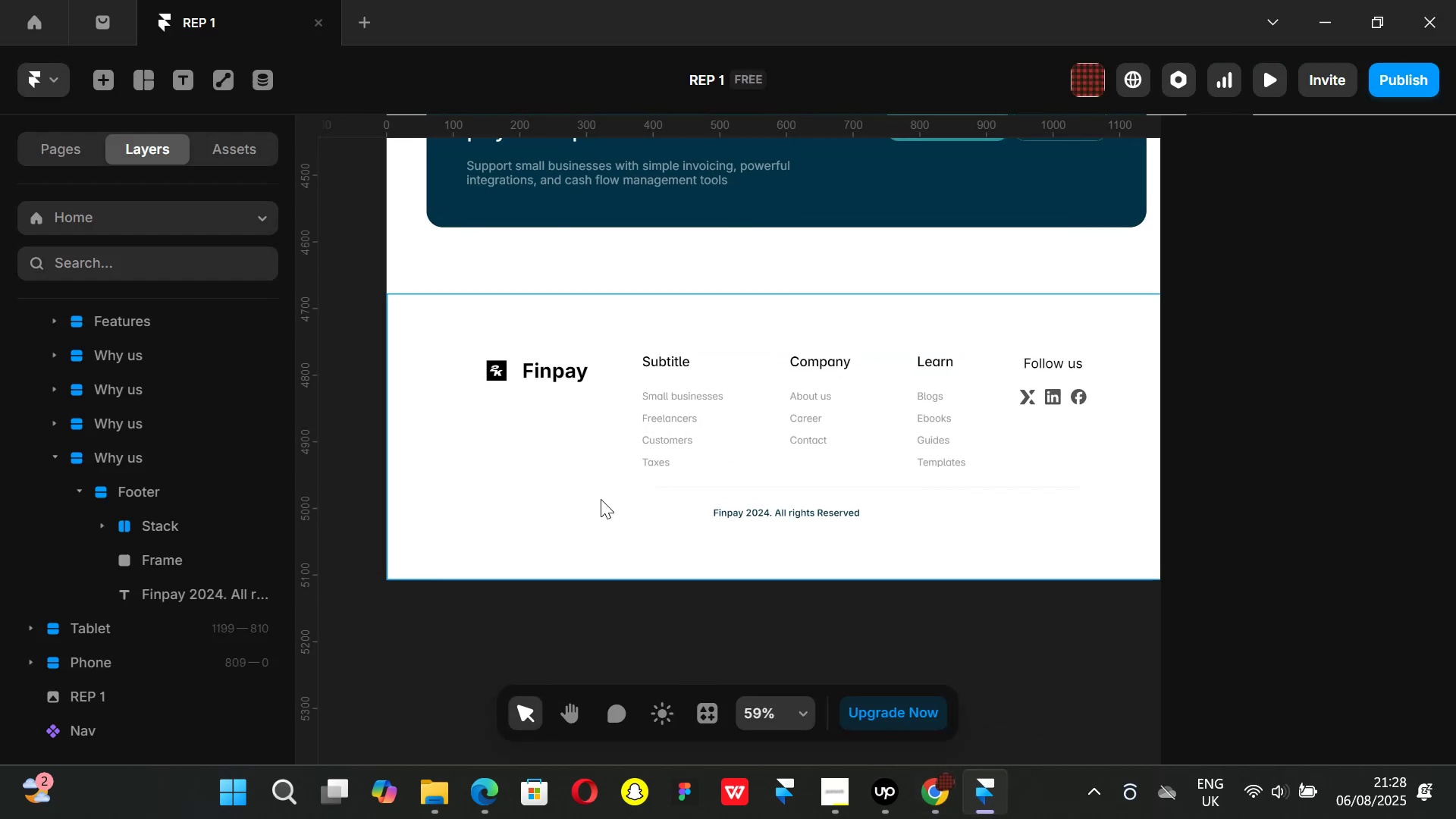 
left_click([601, 499])
 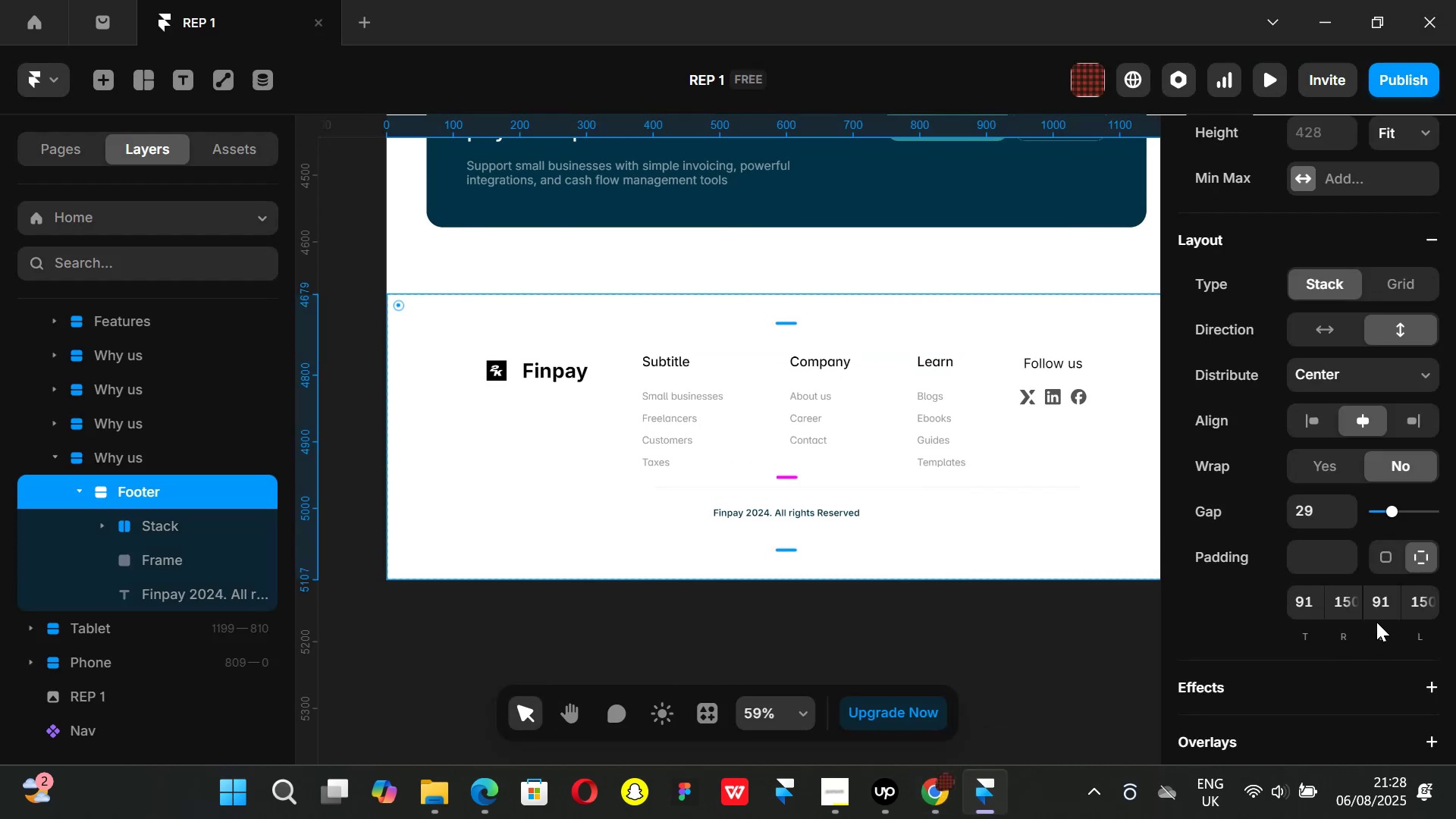 
left_click([1382, 601])
 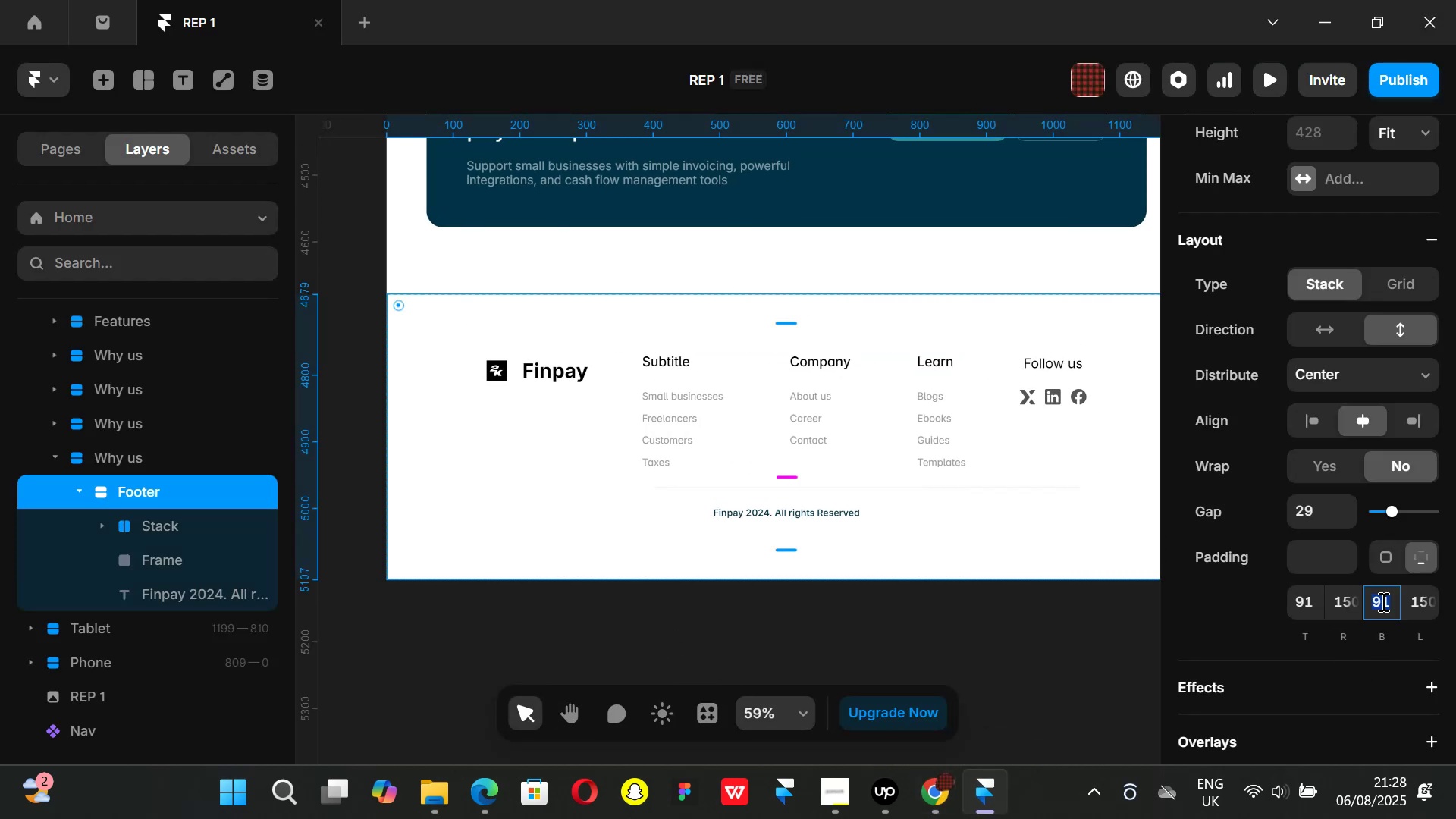 
key(0)
 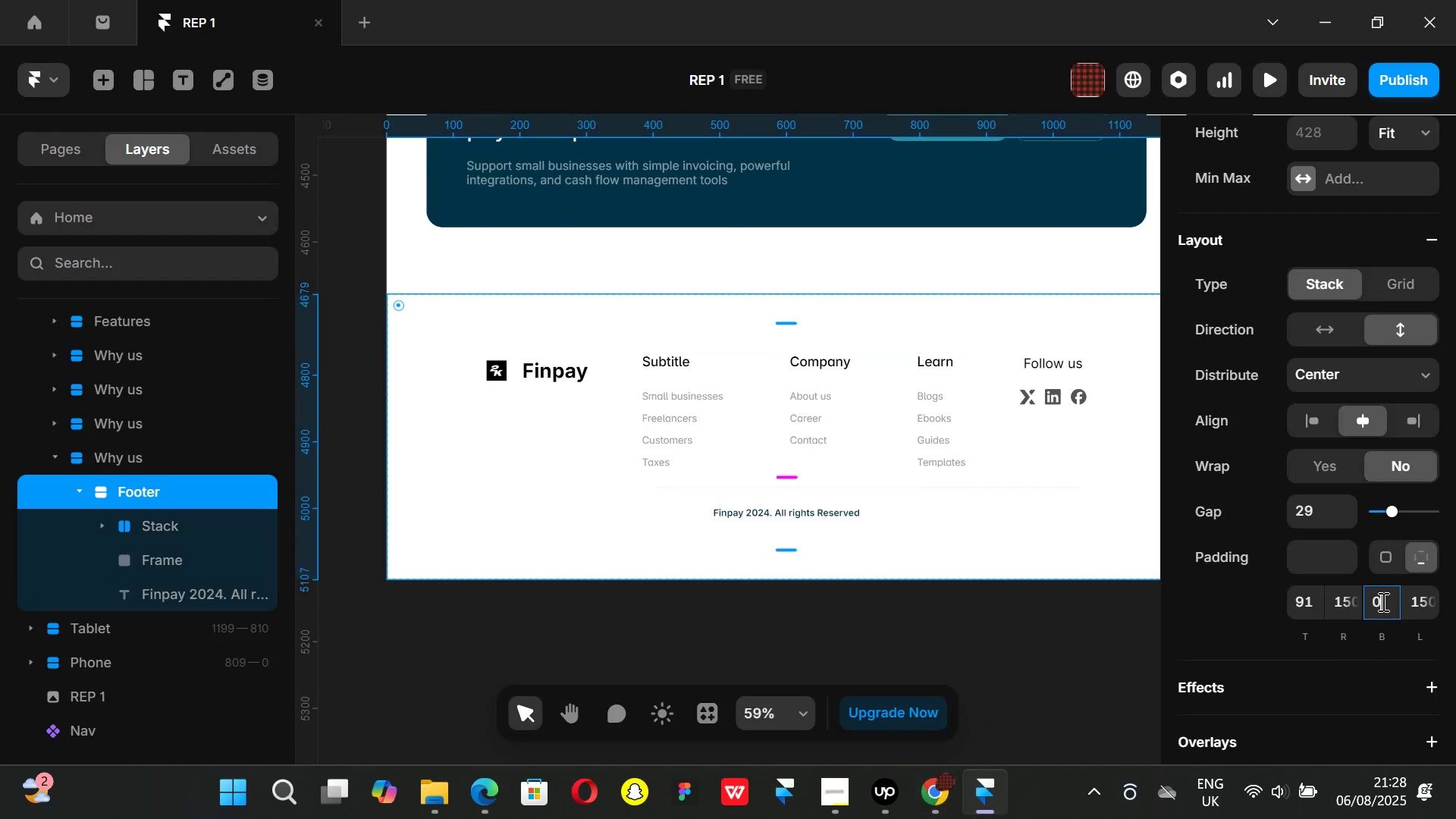 
key(Enter)
 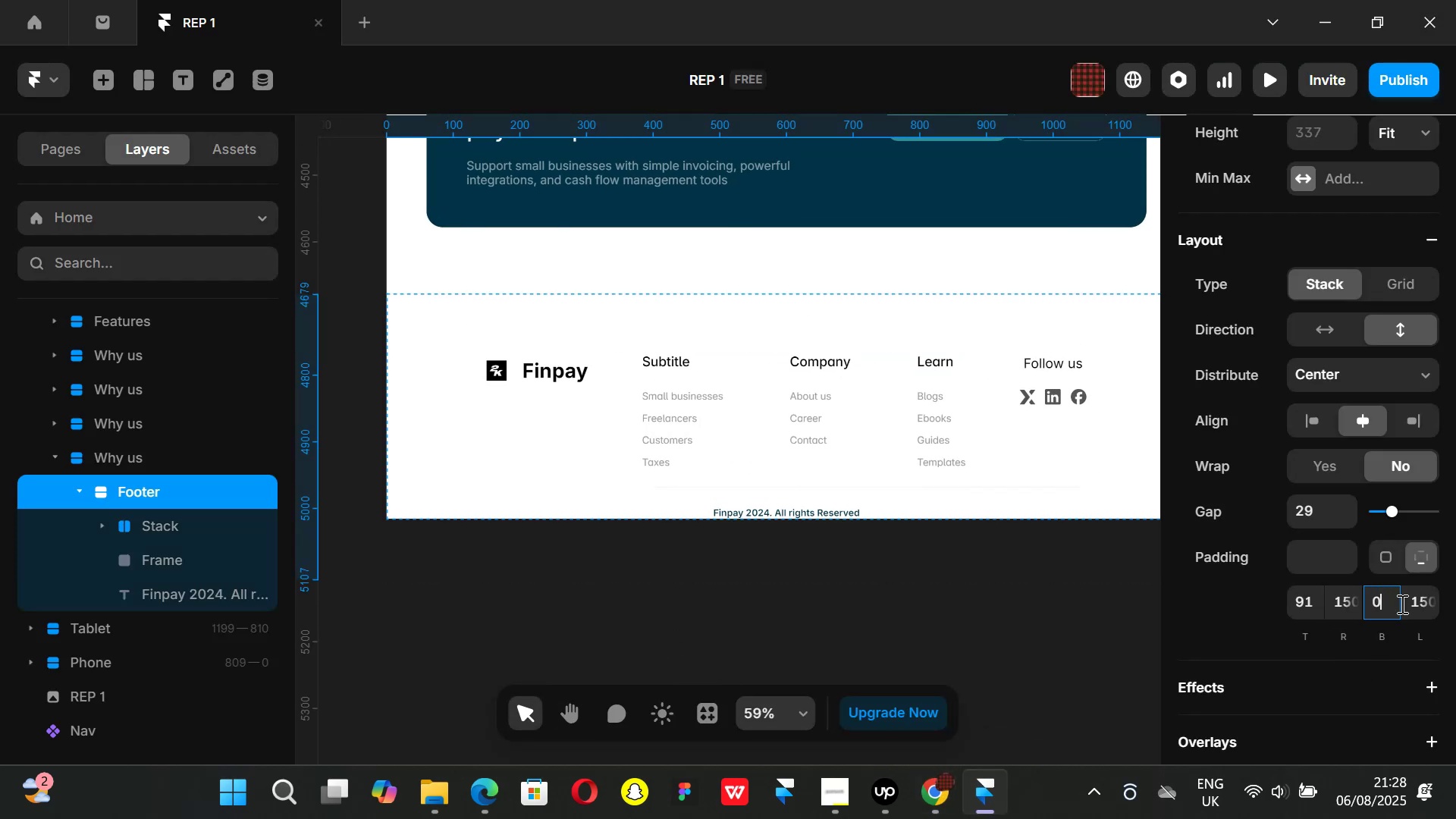 
key(Control+ControlLeft)
 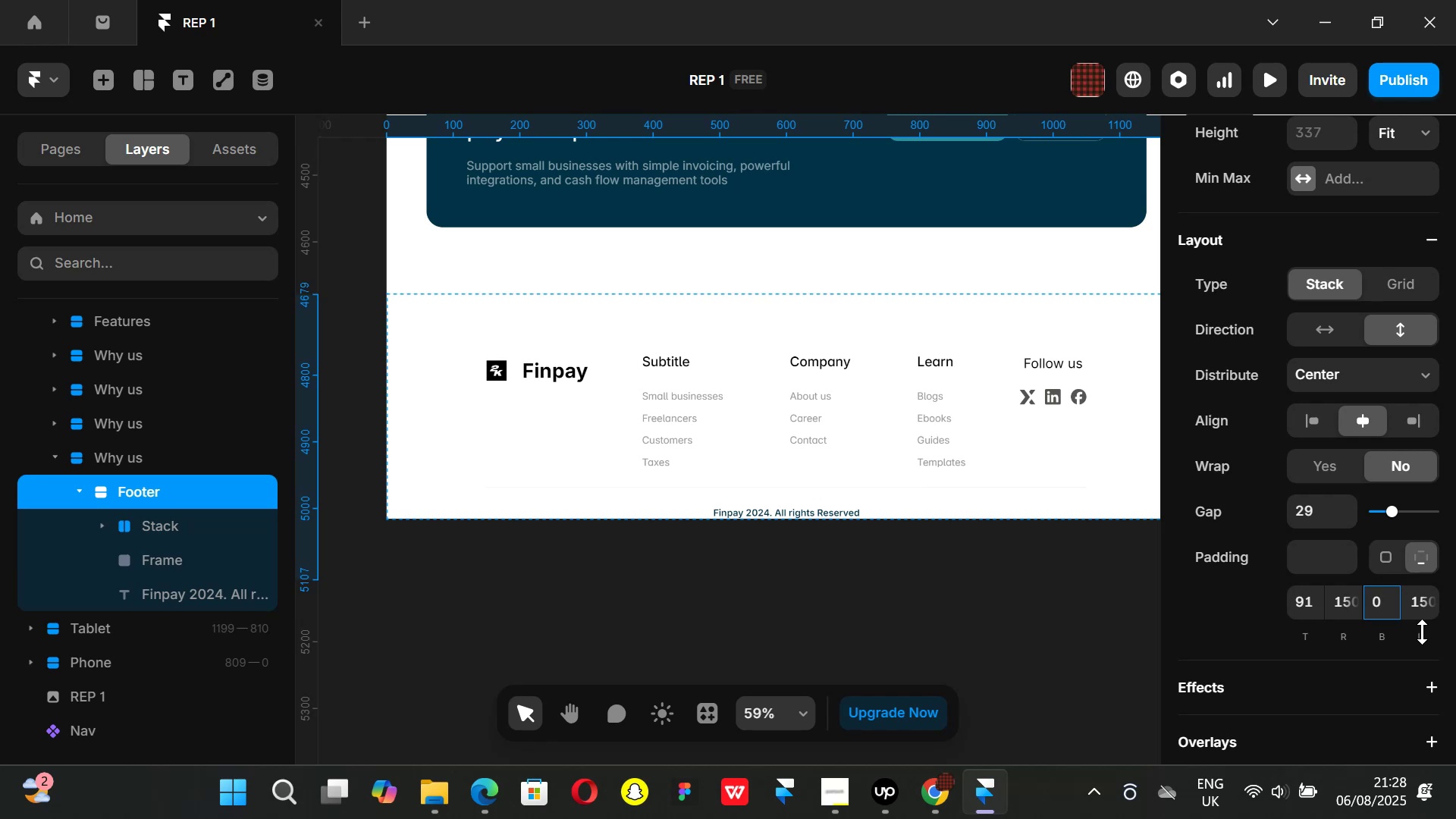 
key(Control+Z)
 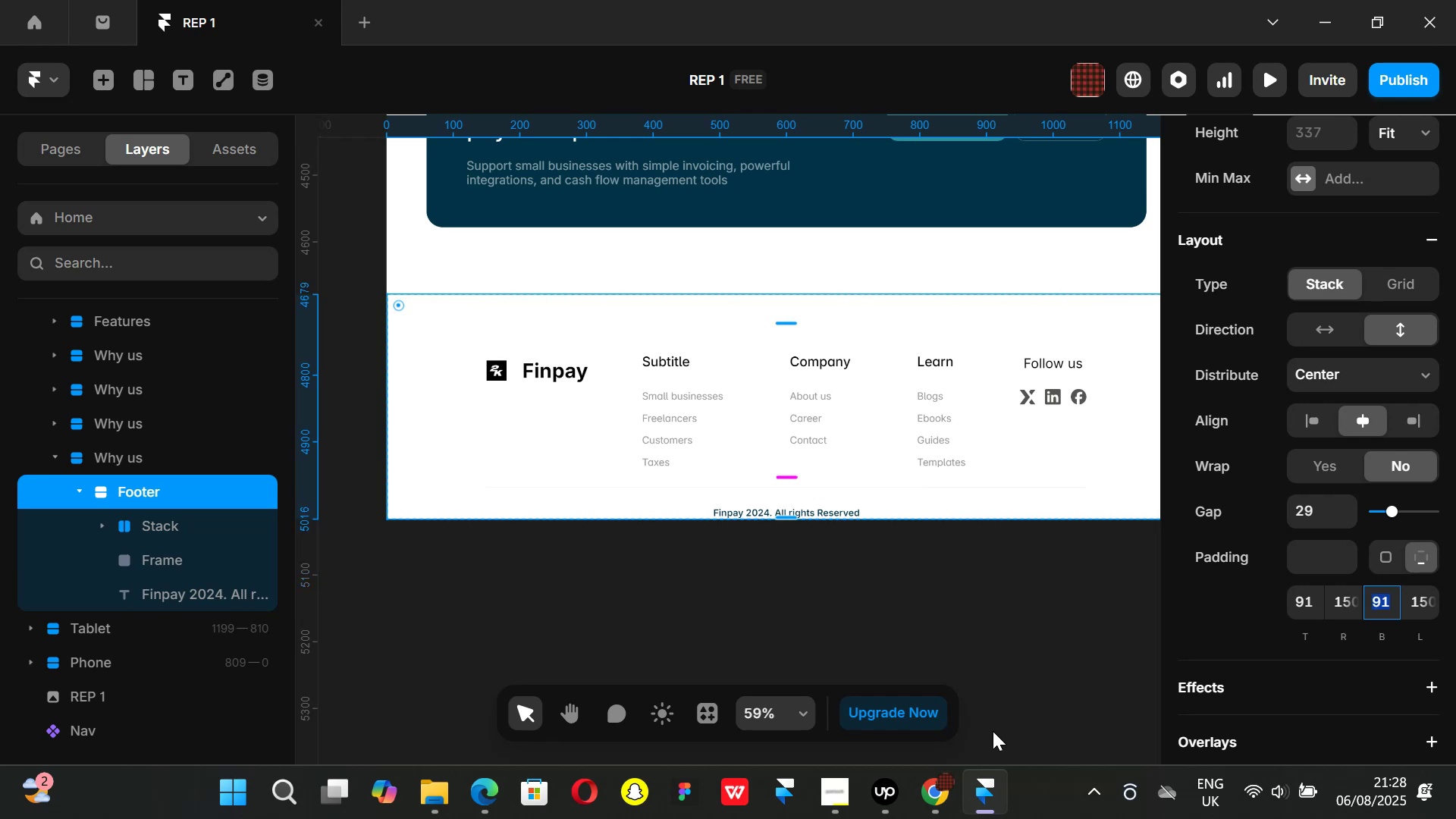 
key(Control+ControlLeft)
 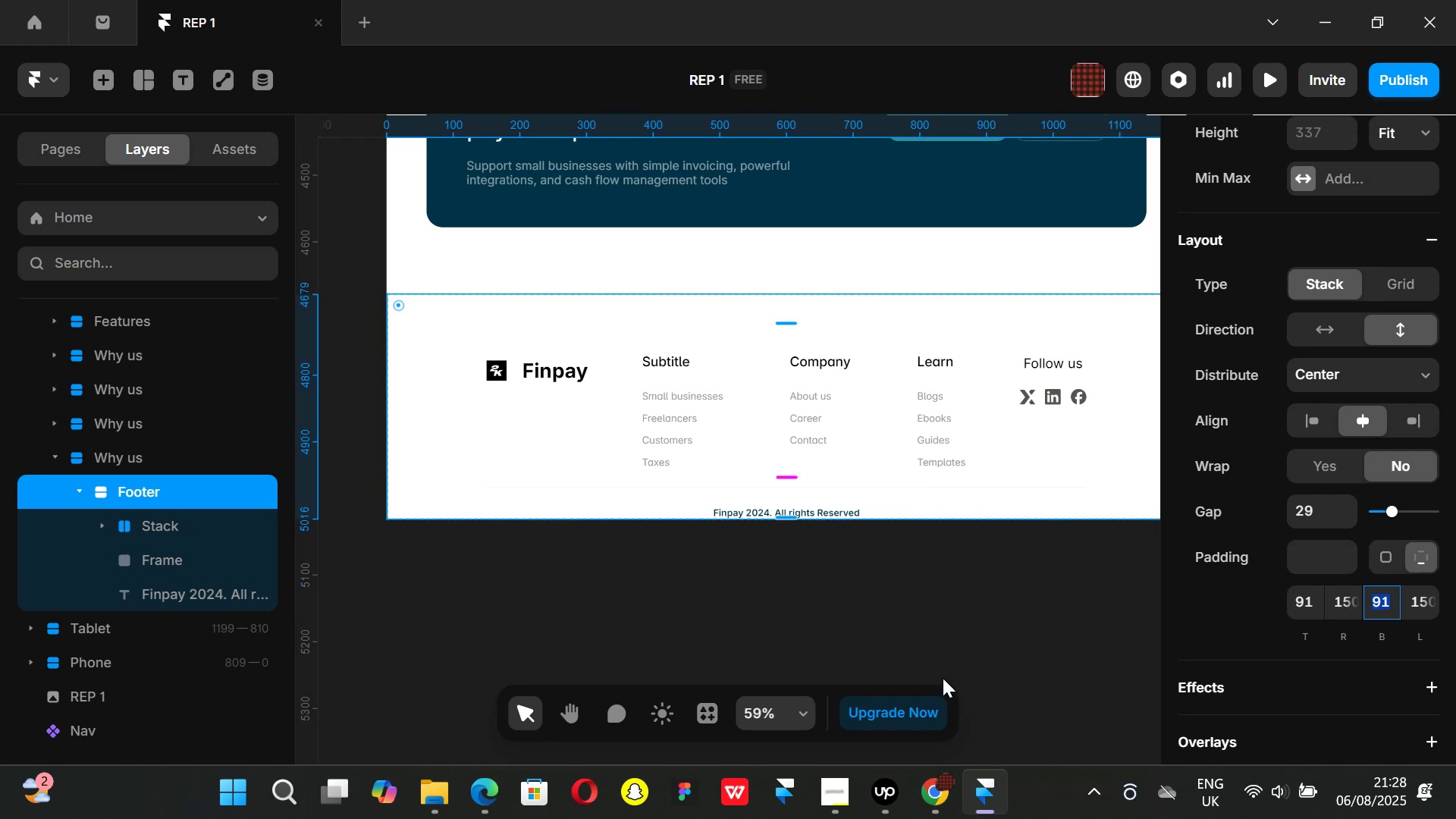 
left_click([943, 678])
 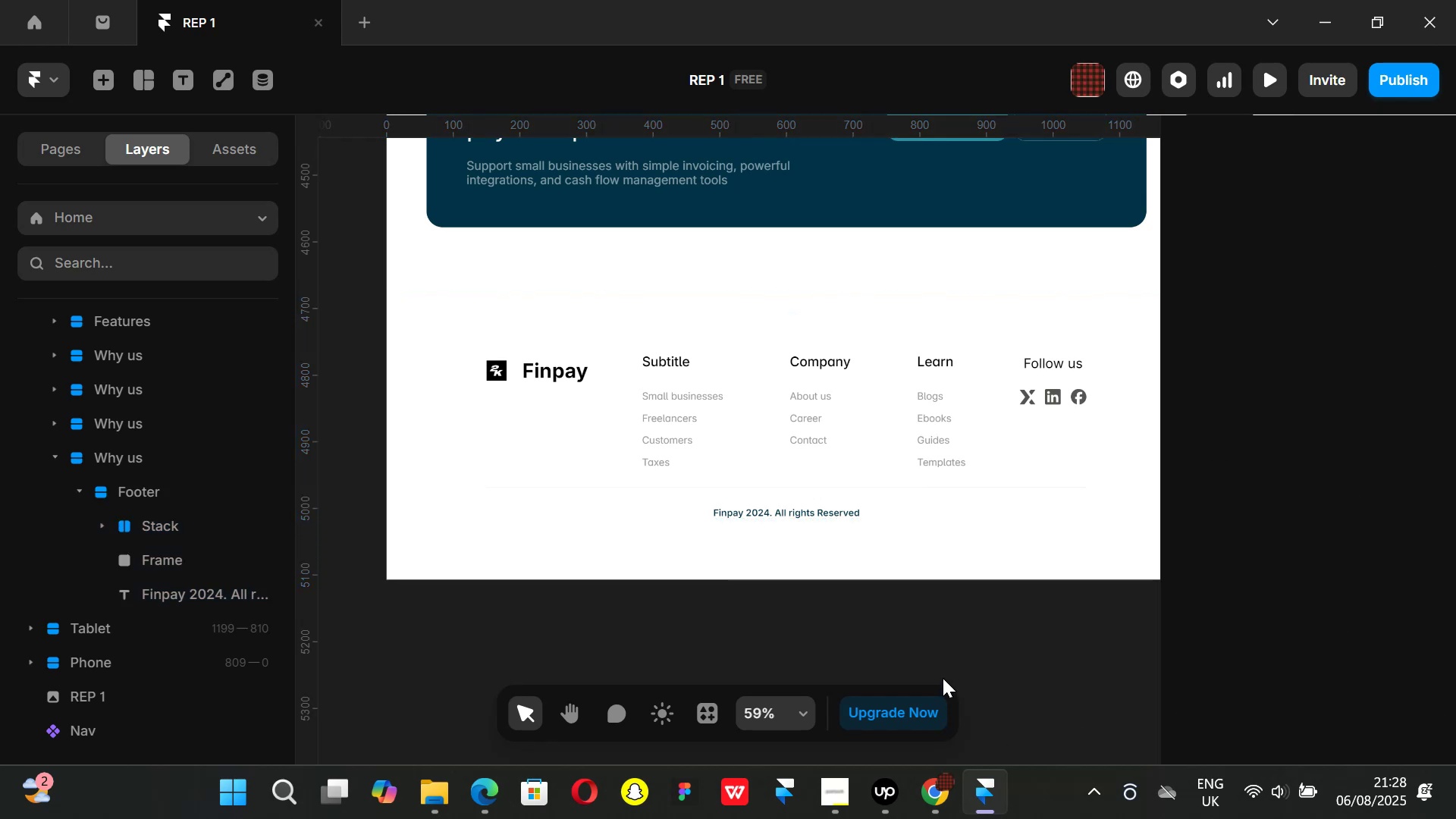 
key(Control+ControlLeft)
 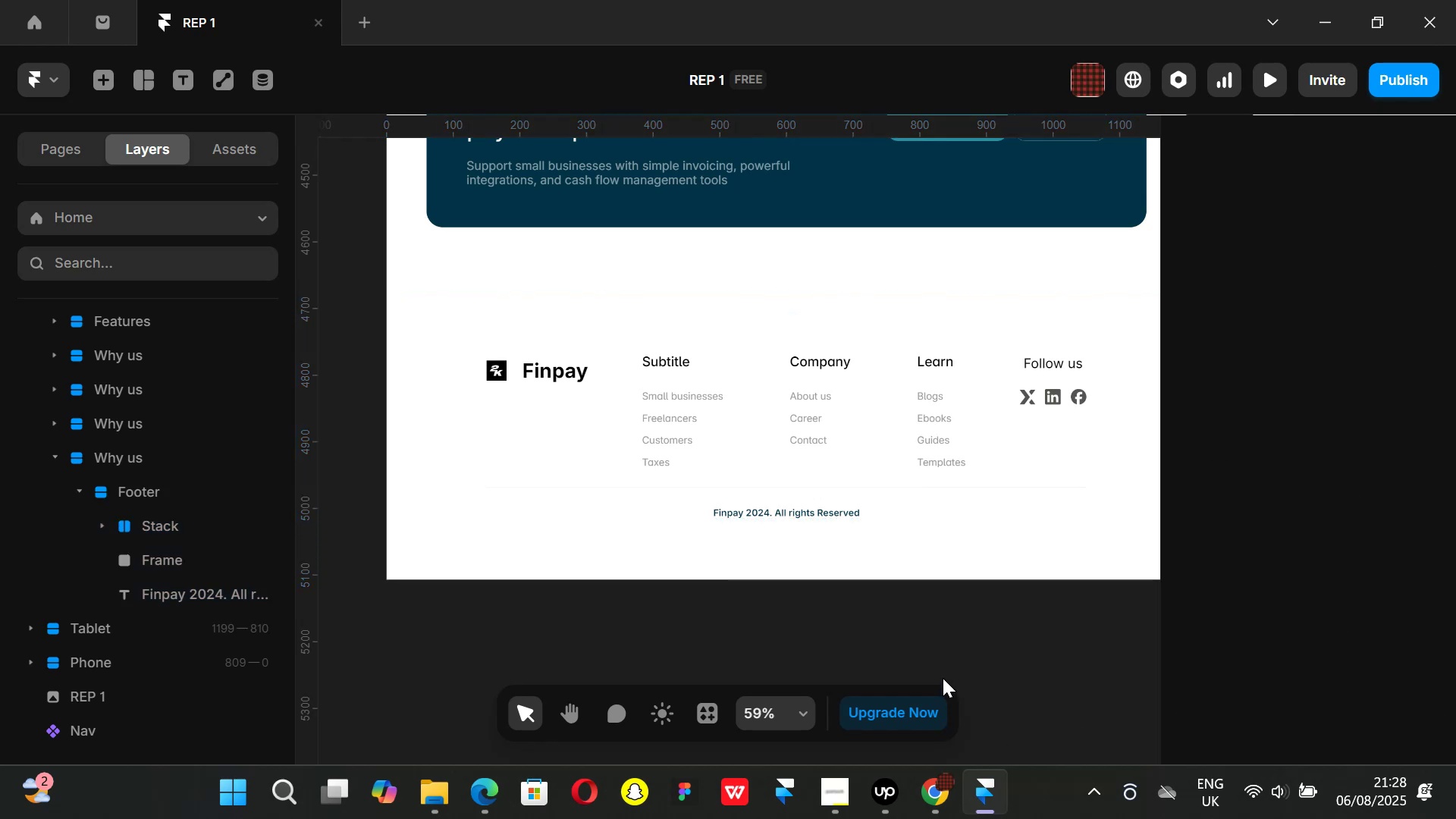 
key(Control+Z)
 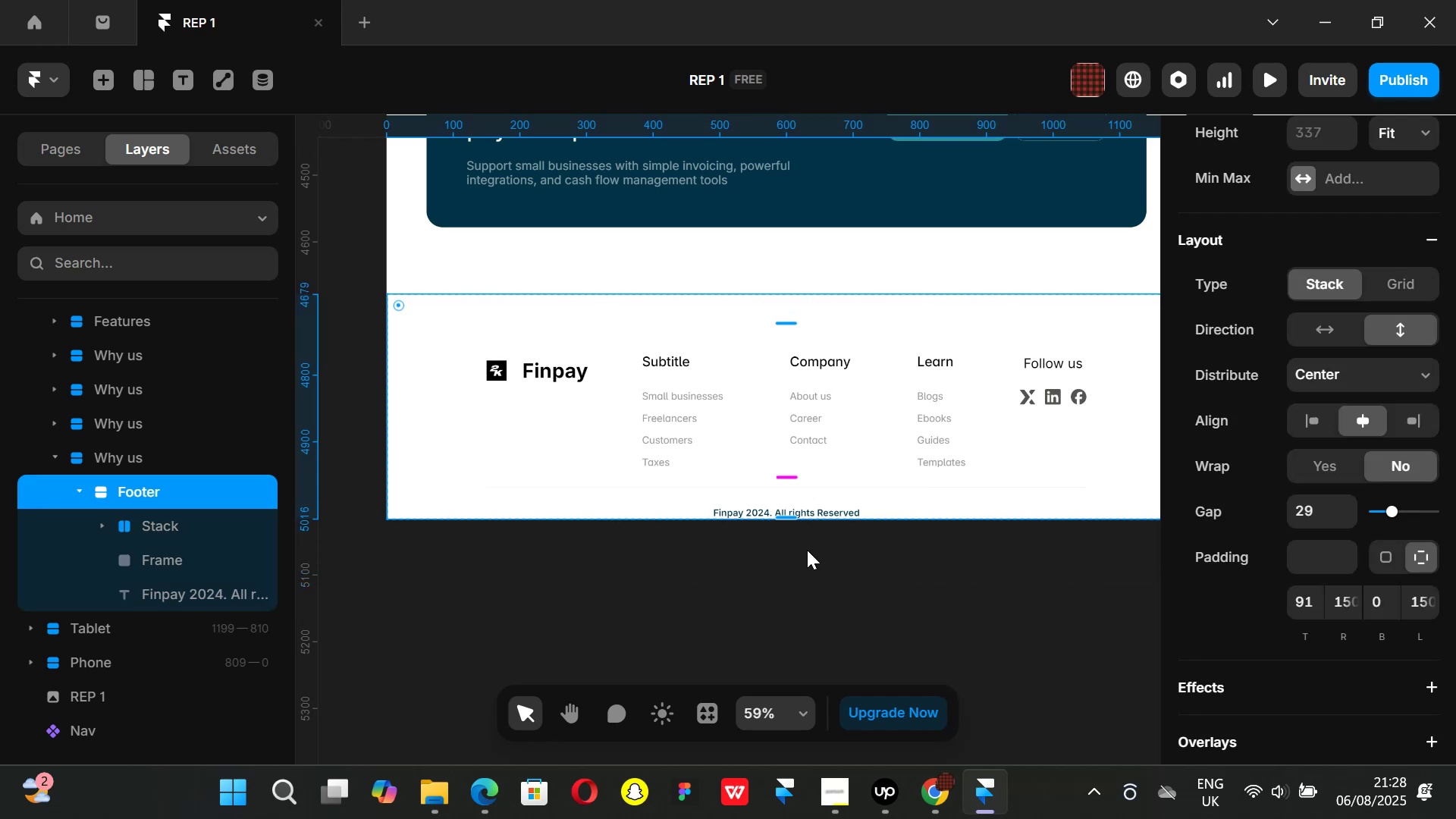 
key(Control+ControlLeft)
 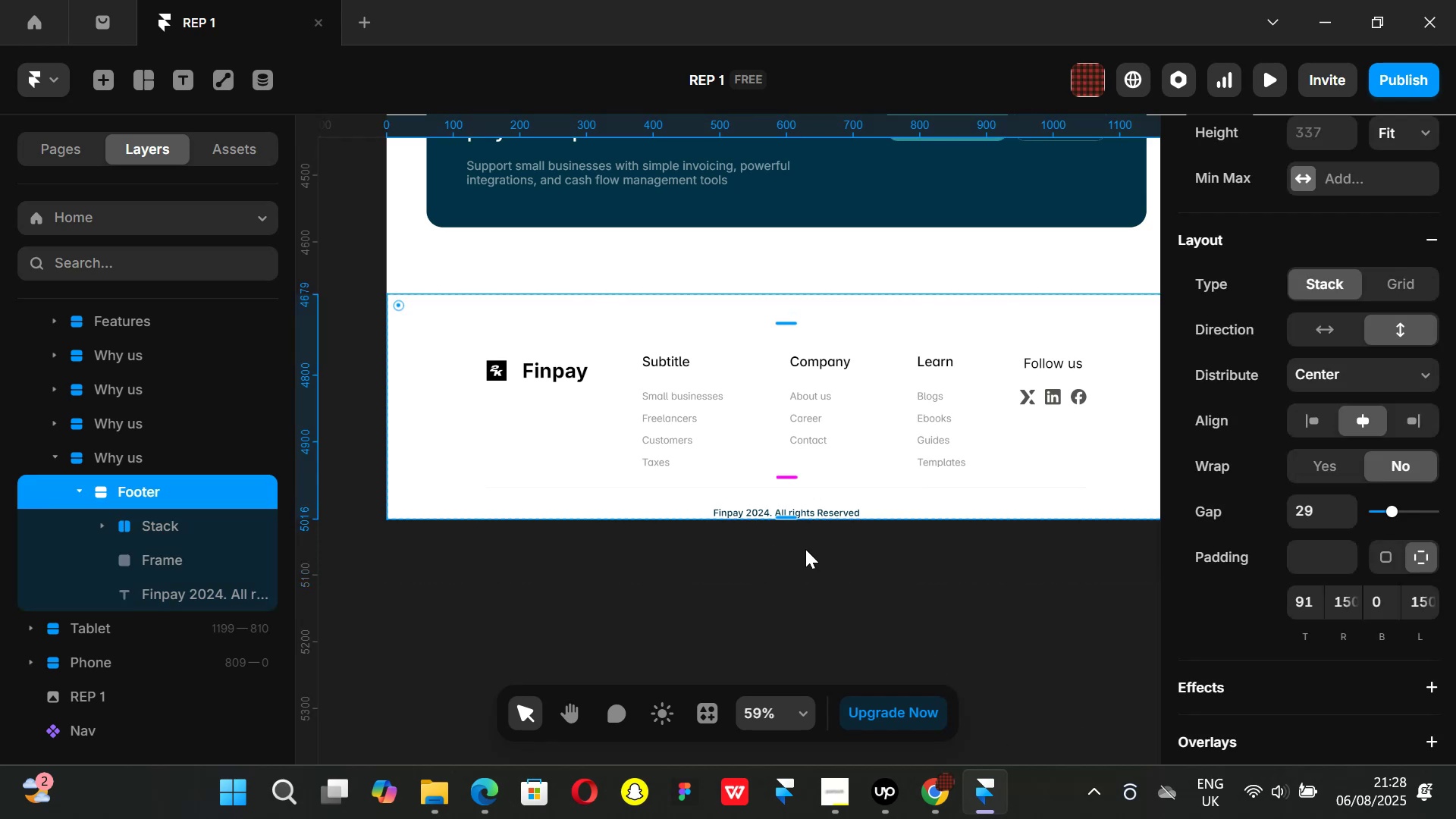 
key(Control+Z)
 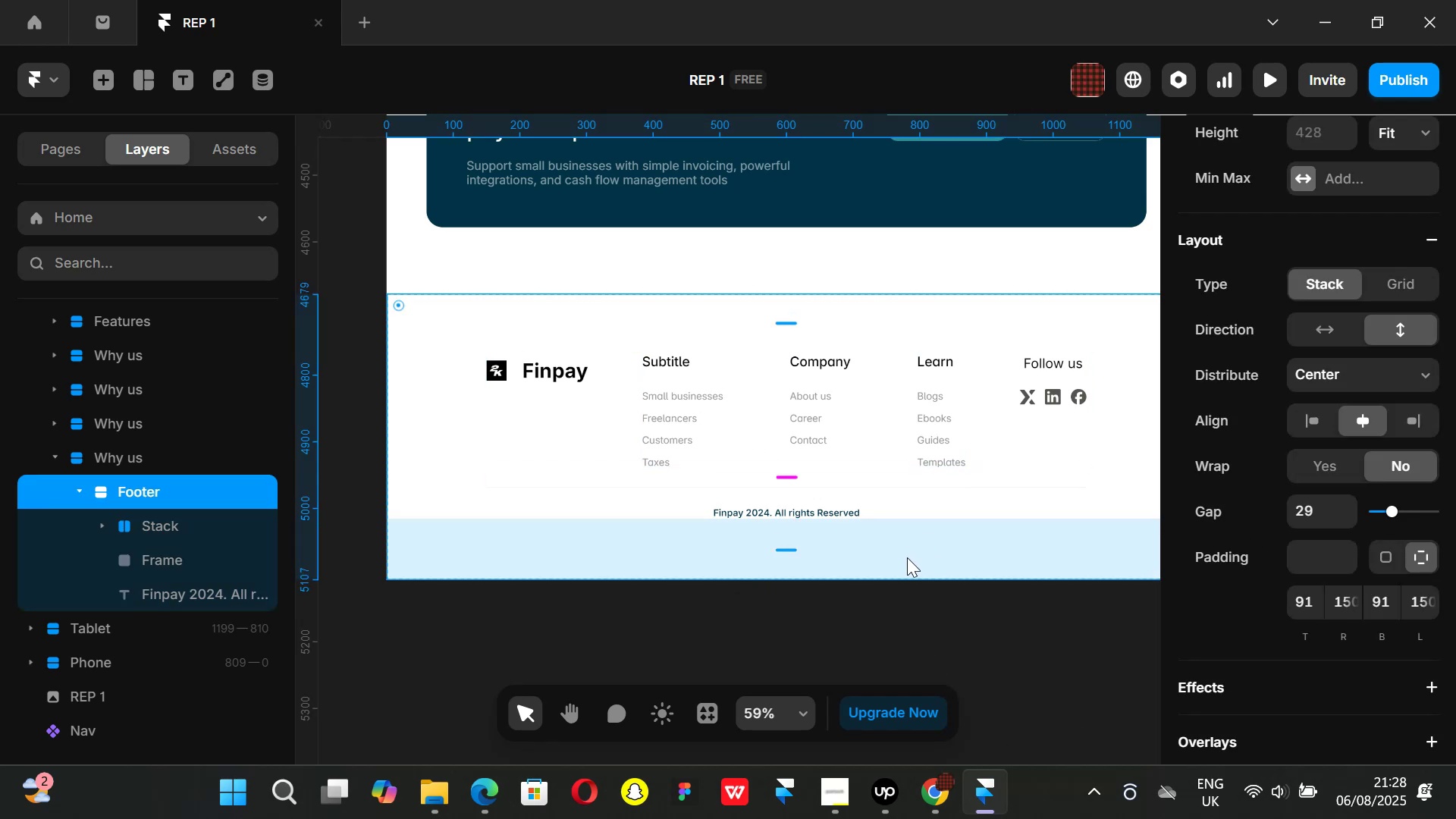 
wait(6.46)
 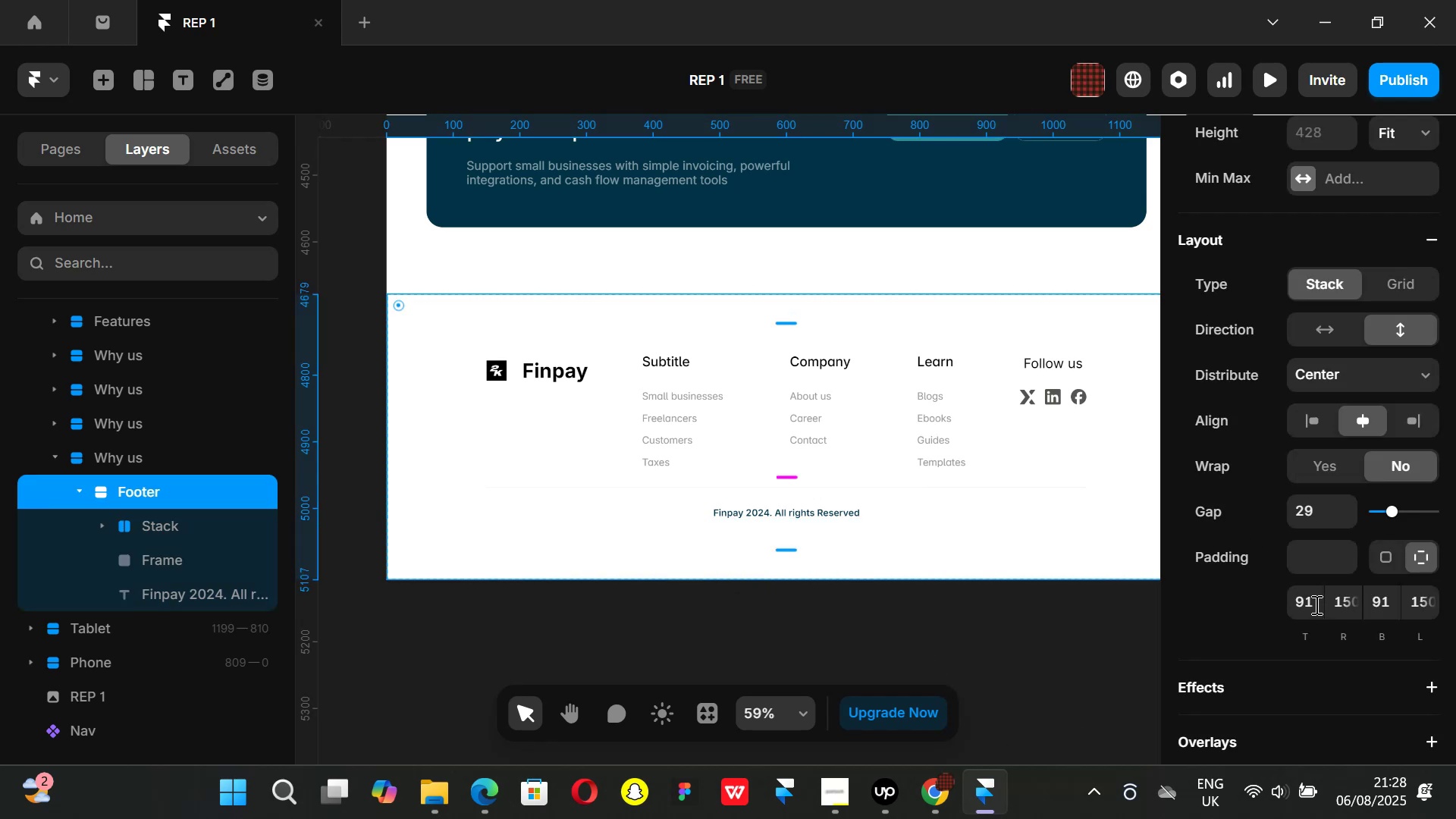 
left_click_drag(start_coordinate=[789, 551], to_coordinate=[809, 524])
 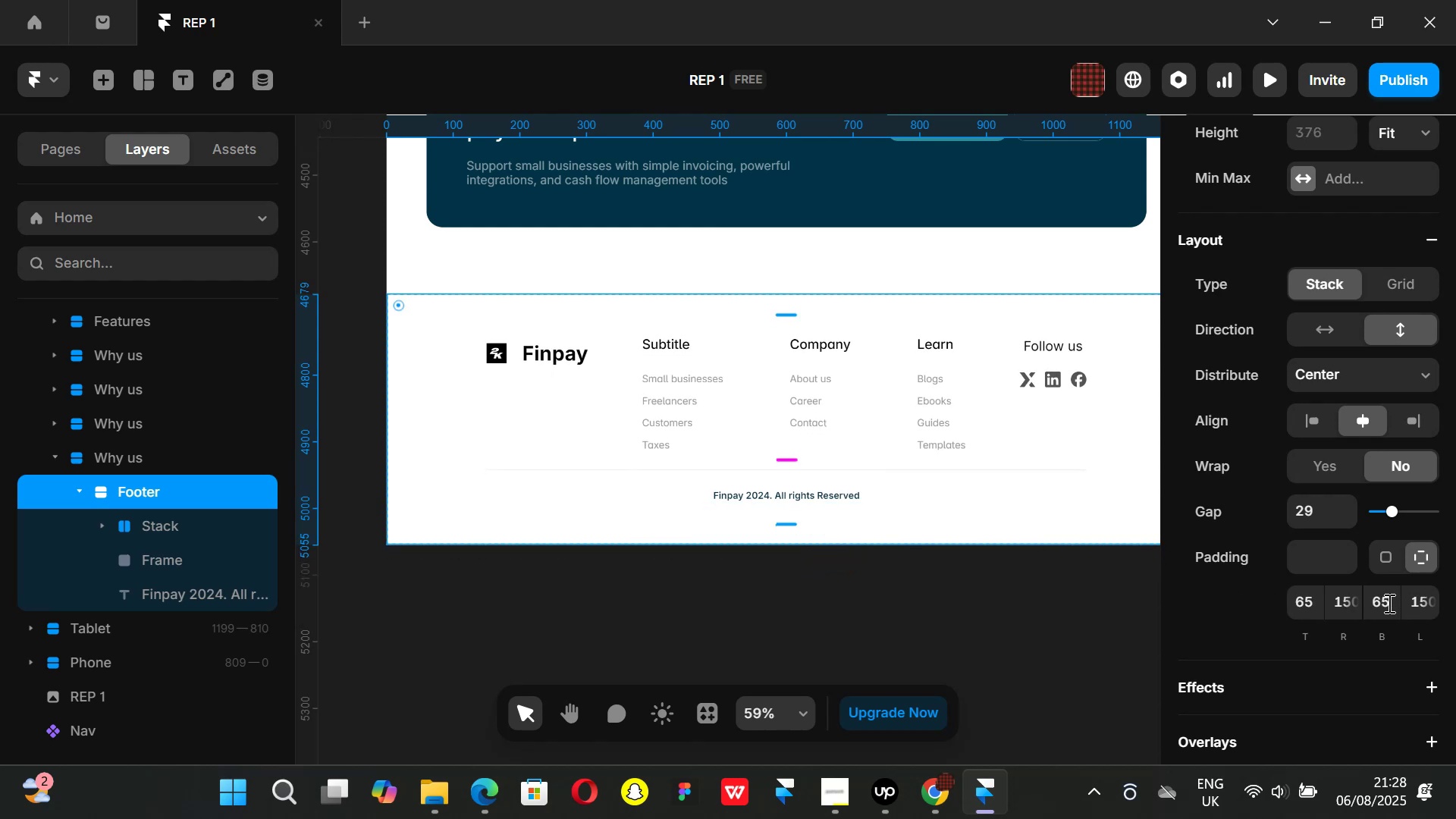 
left_click([1388, 603])
 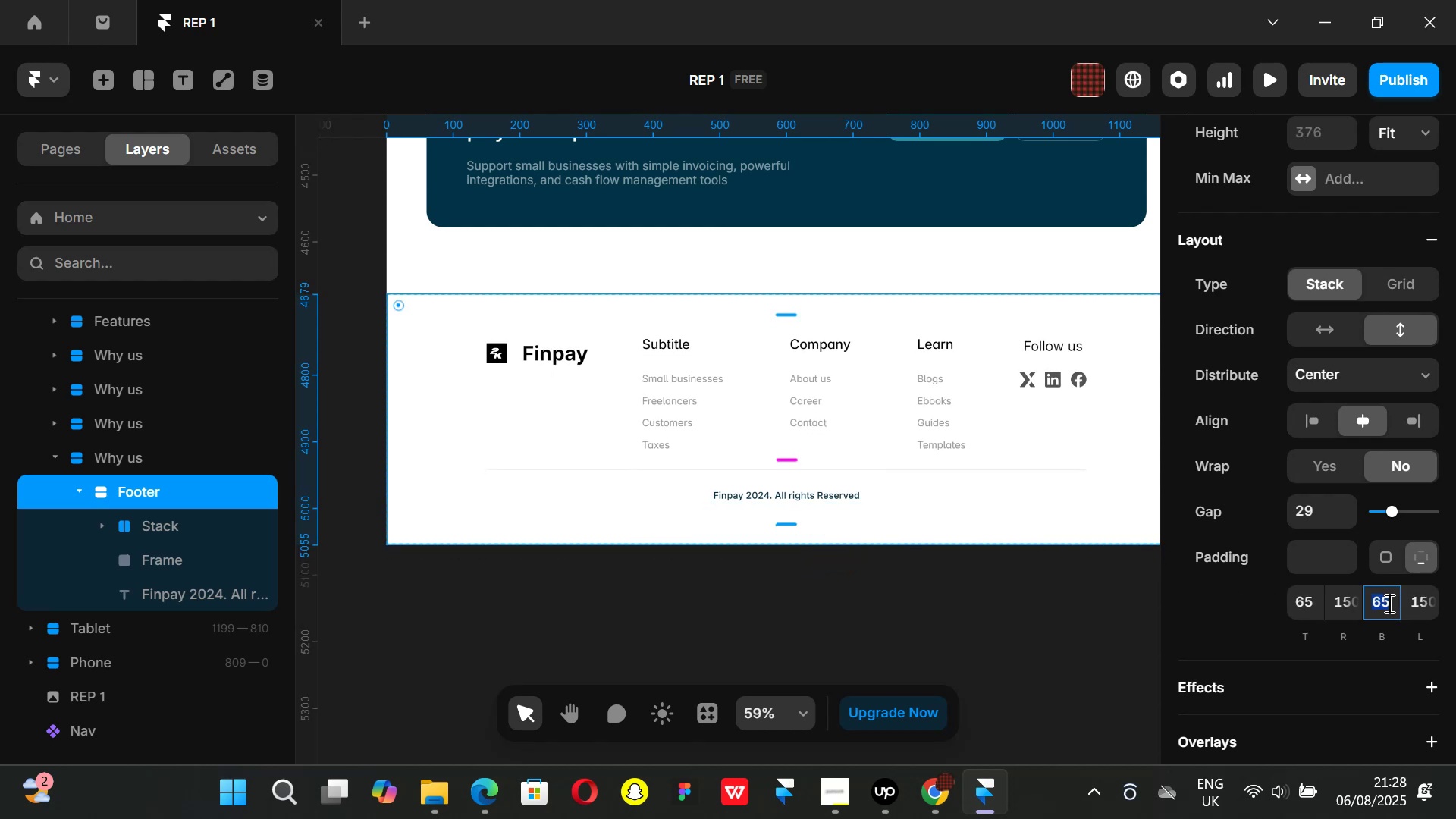 
type(60)
 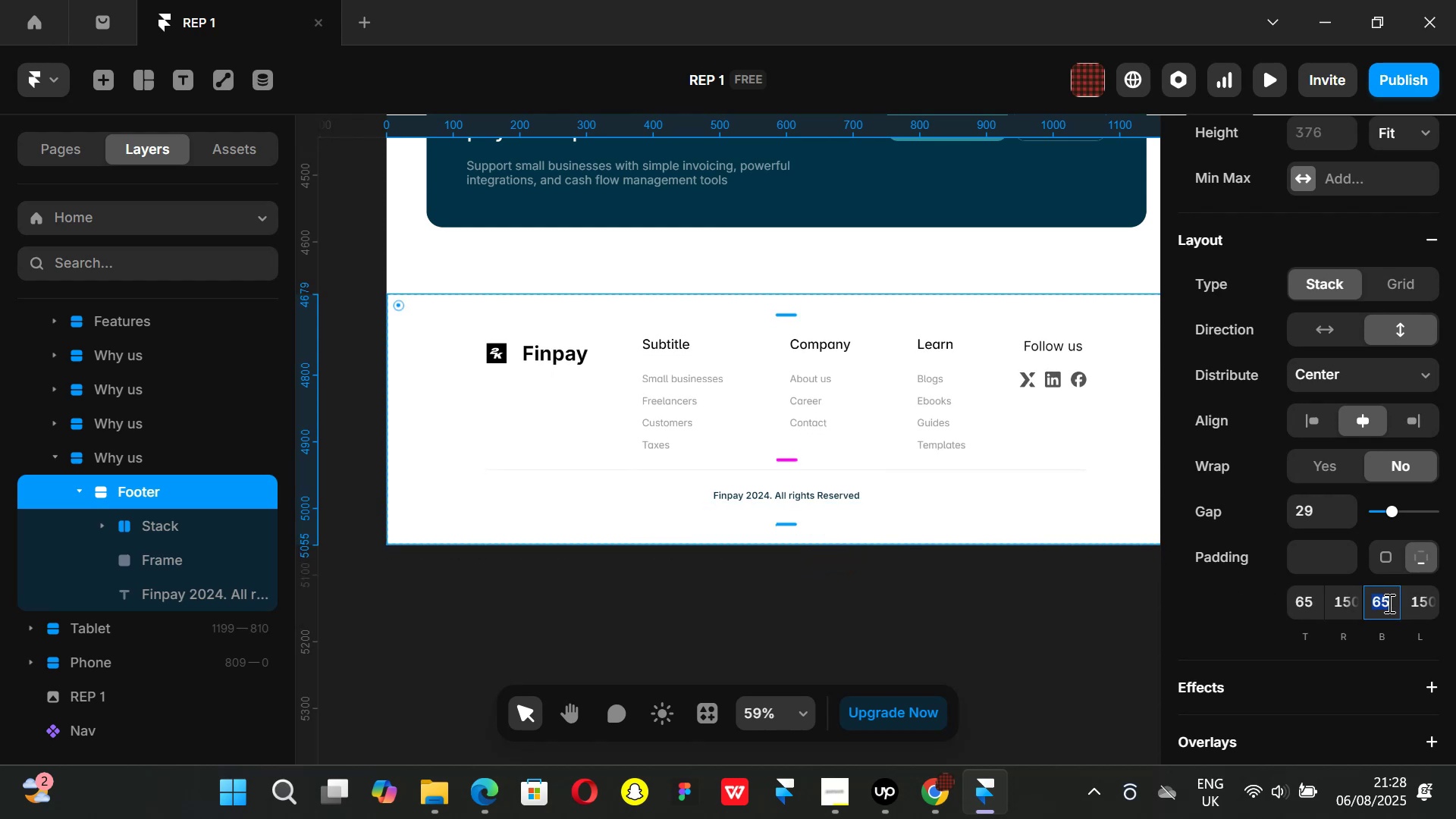 
key(Enter)
 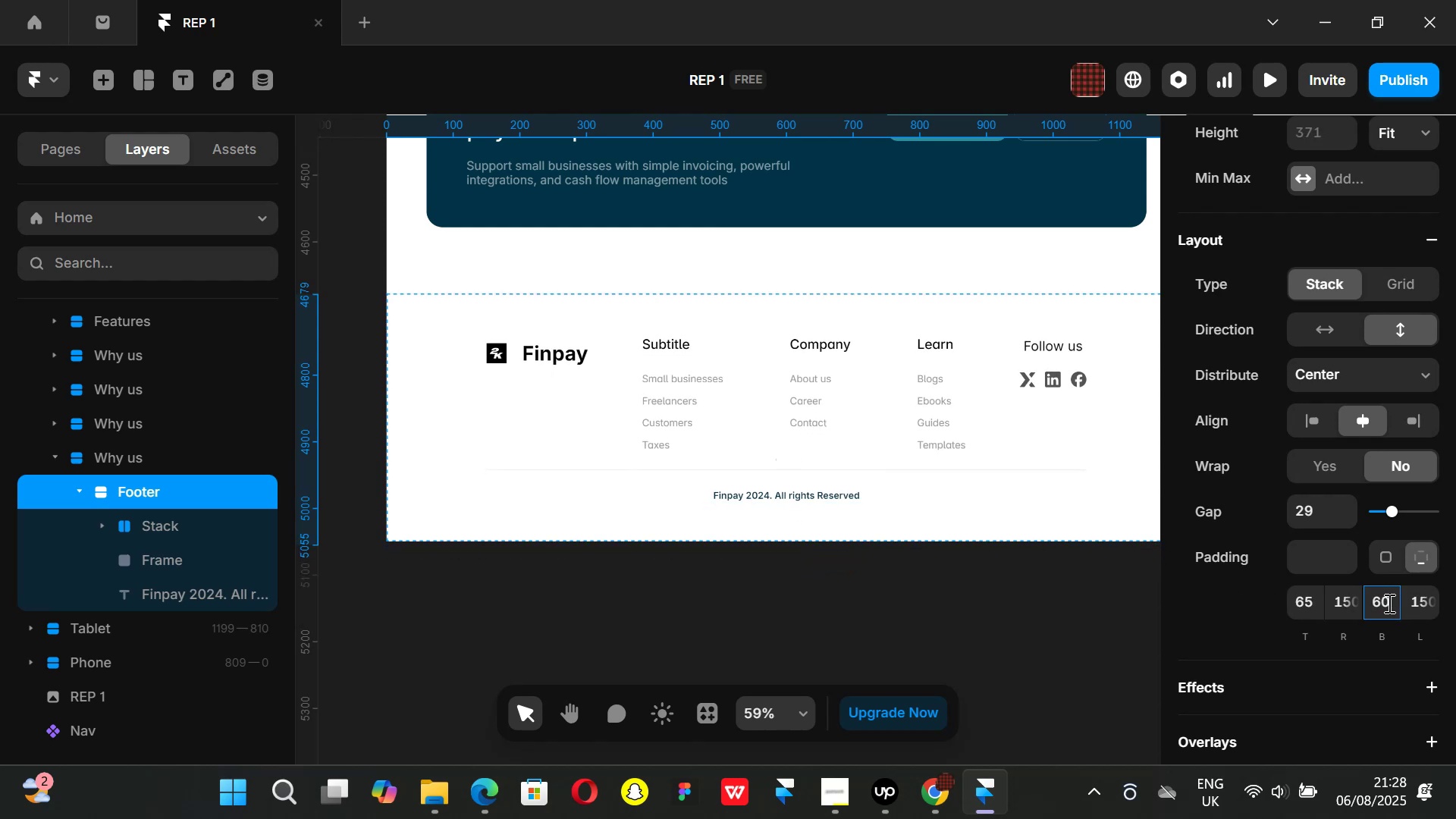 
left_click([1388, 603])
 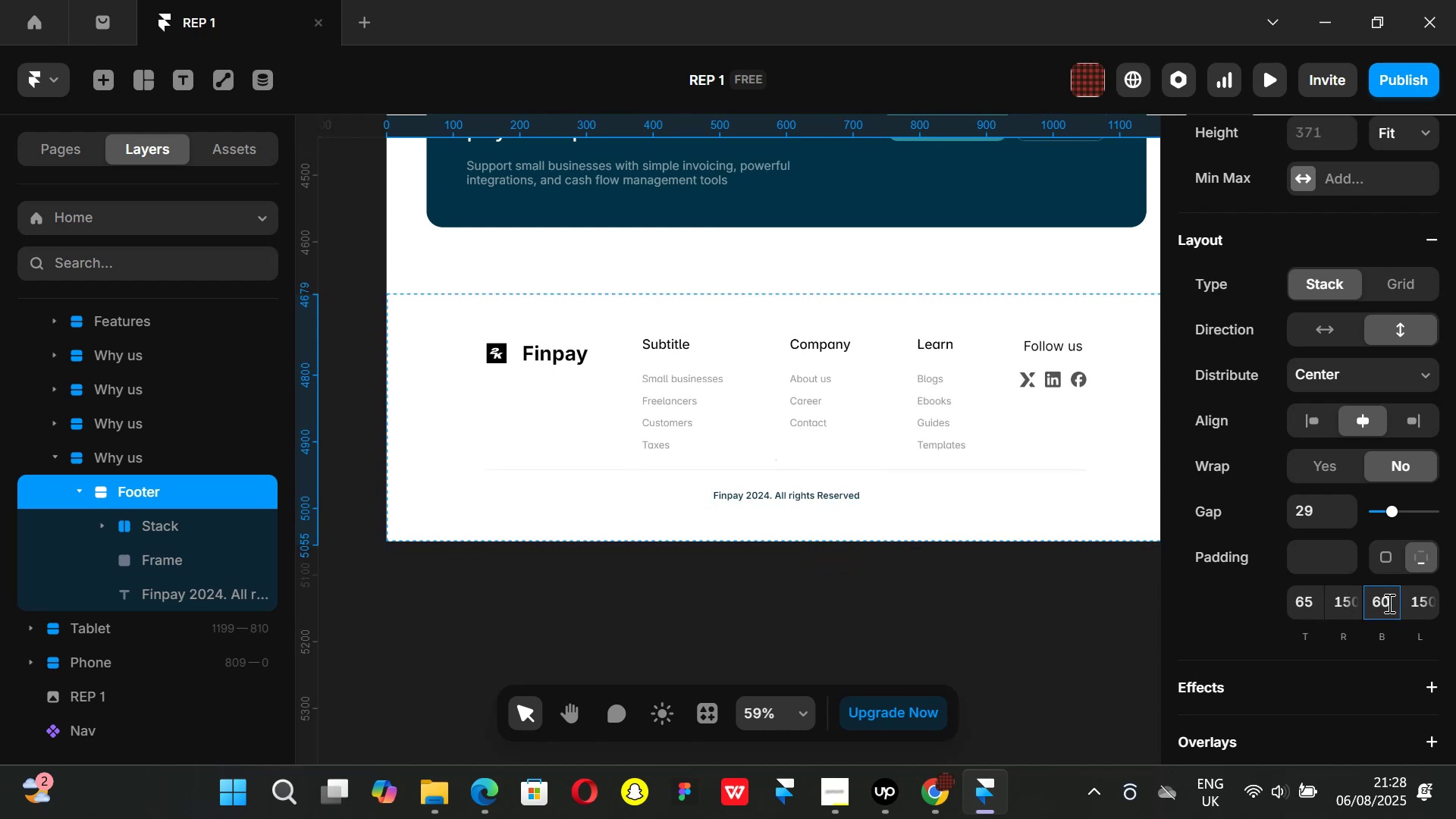 
key(Backspace)
key(Backspace)
key(Backspace)
type(40)
 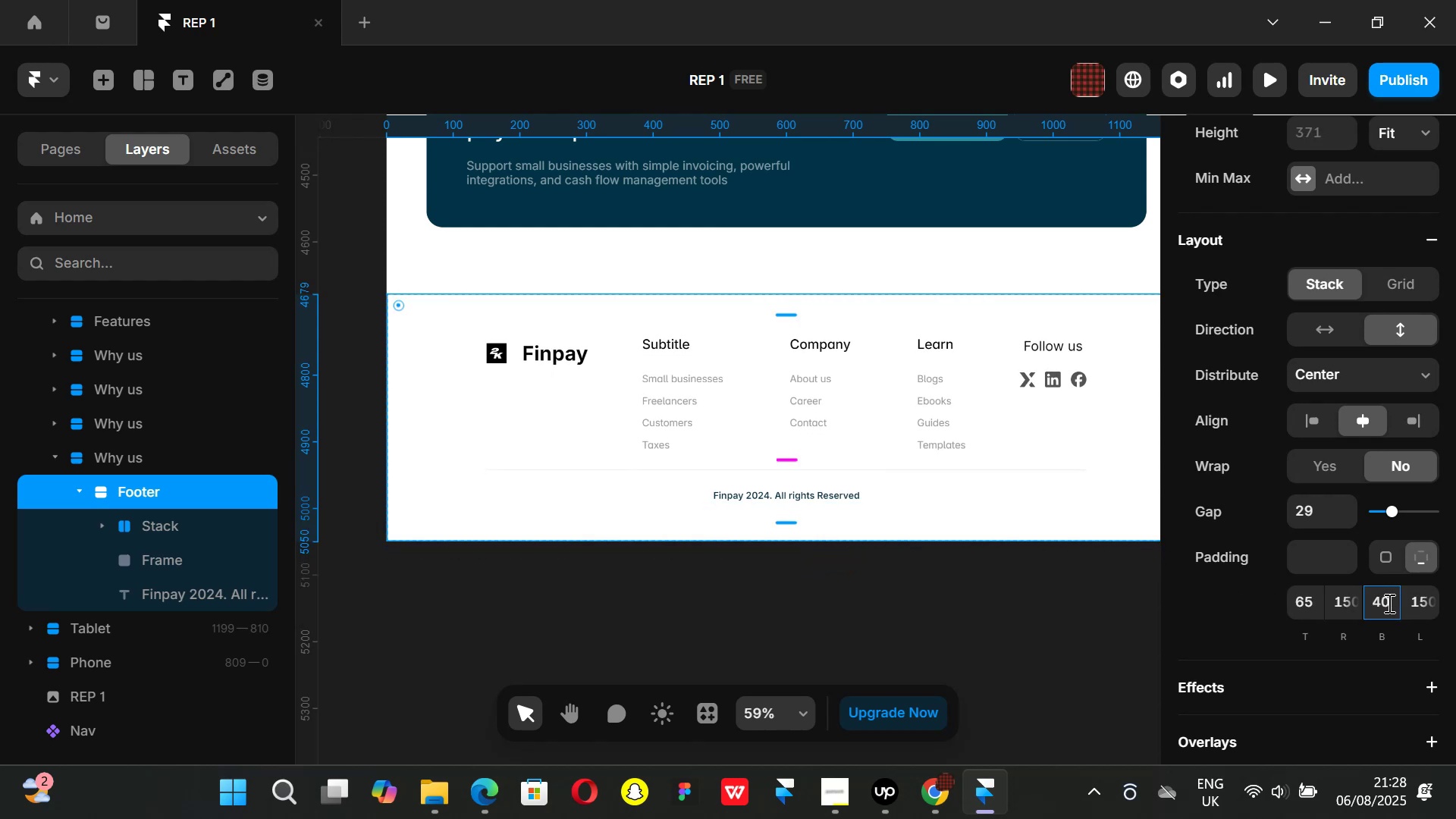 
key(Enter)
 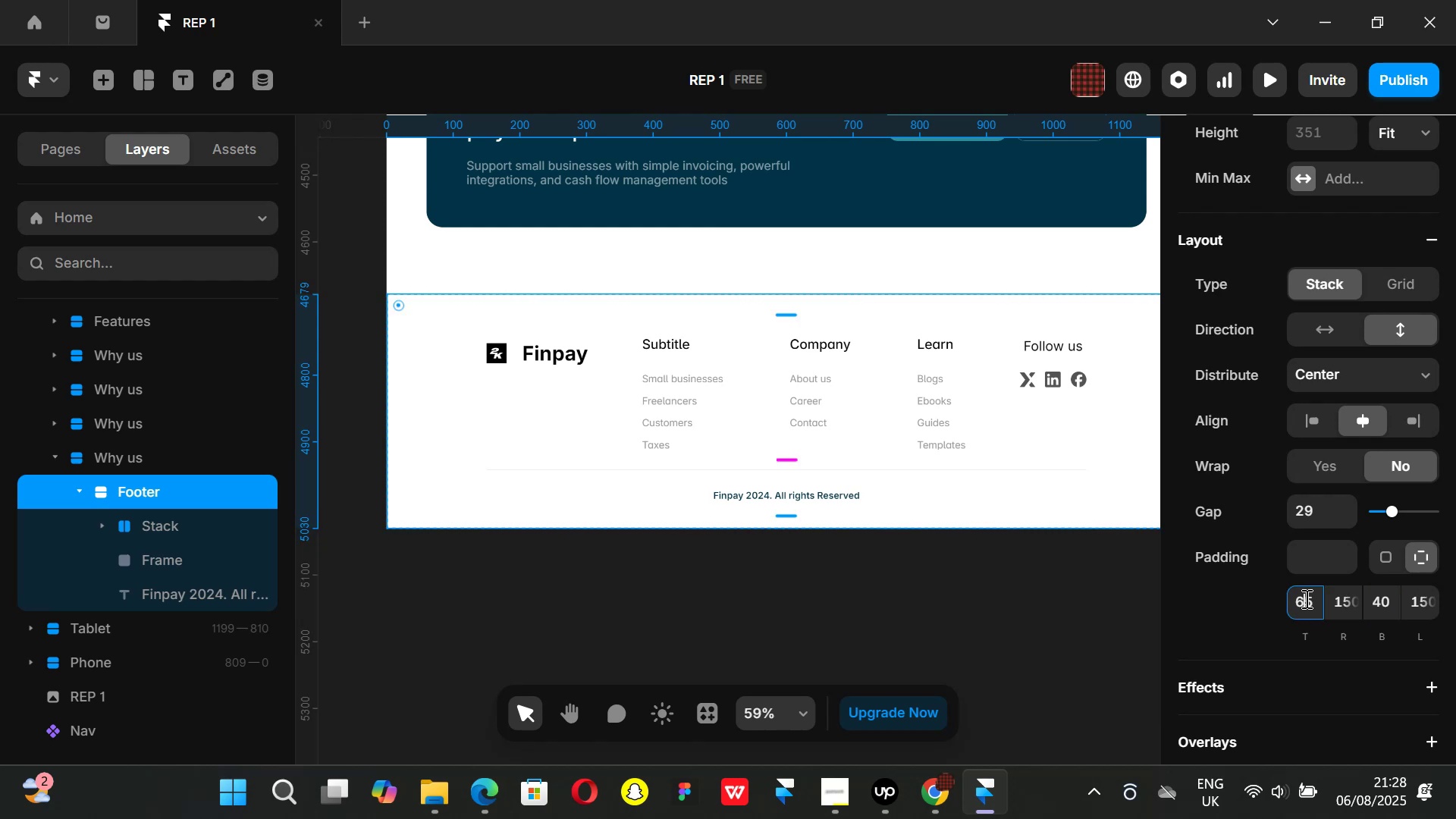 
type(40)
 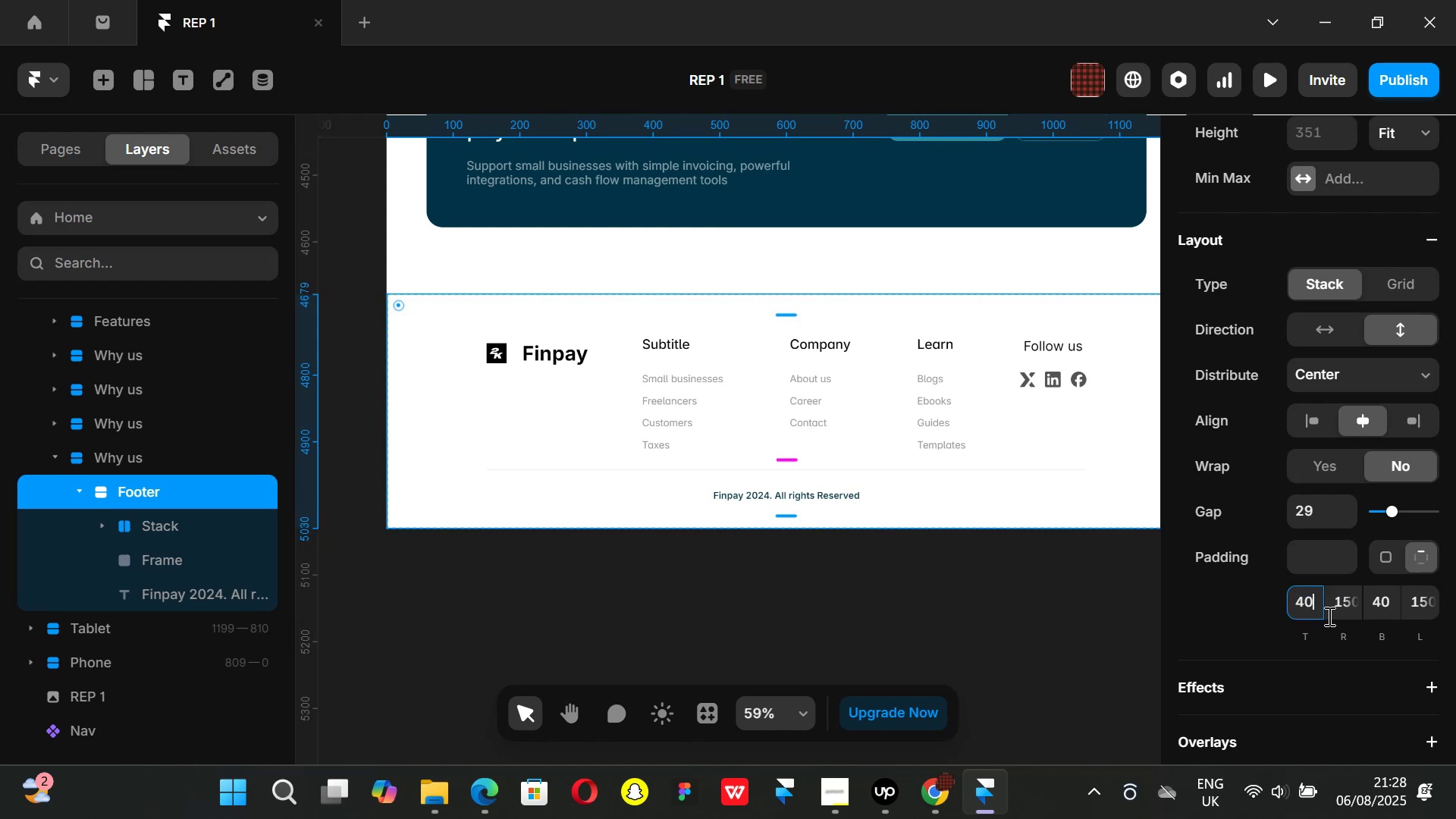 
key(Enter)
 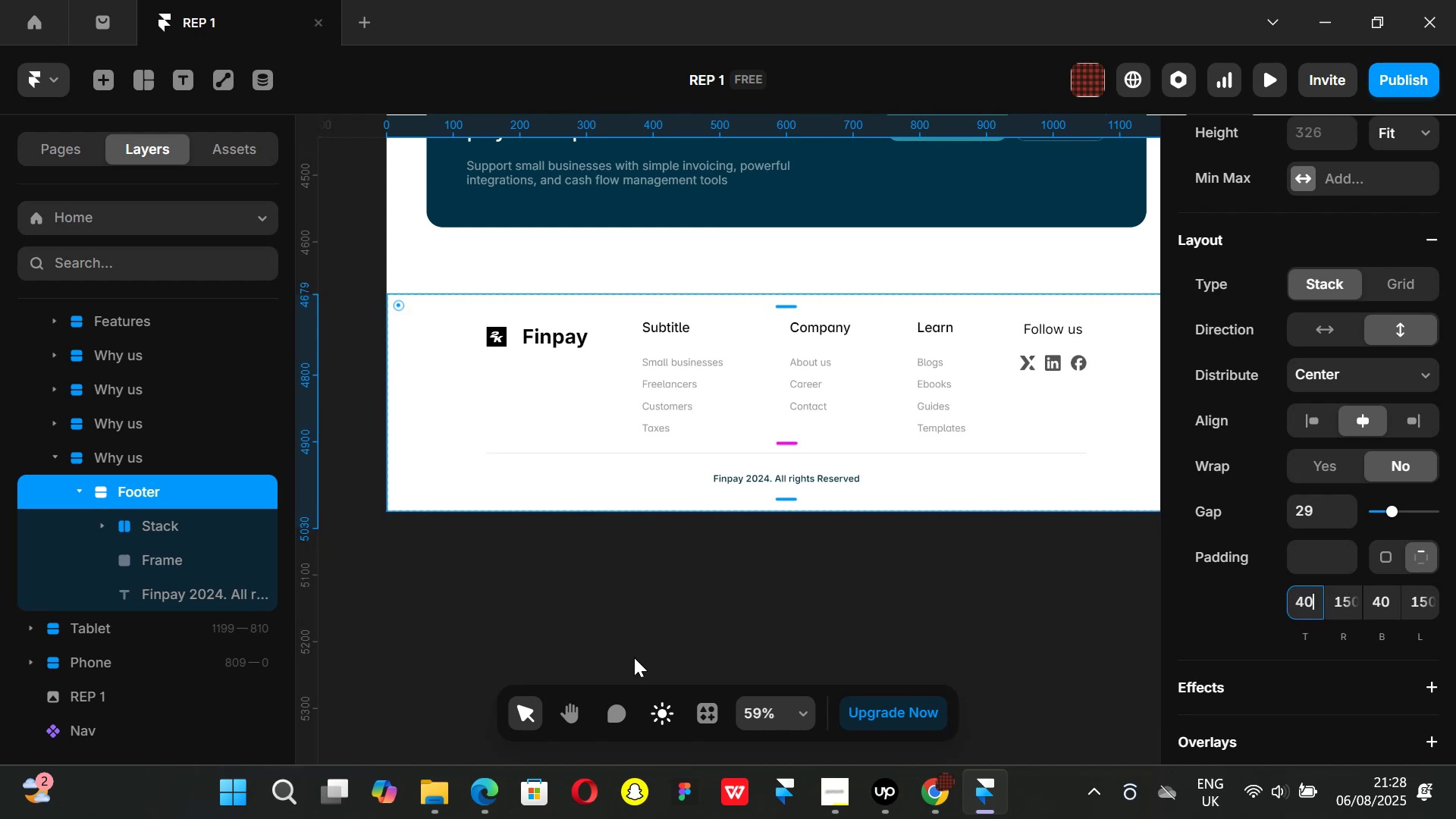 
left_click([624, 621])
 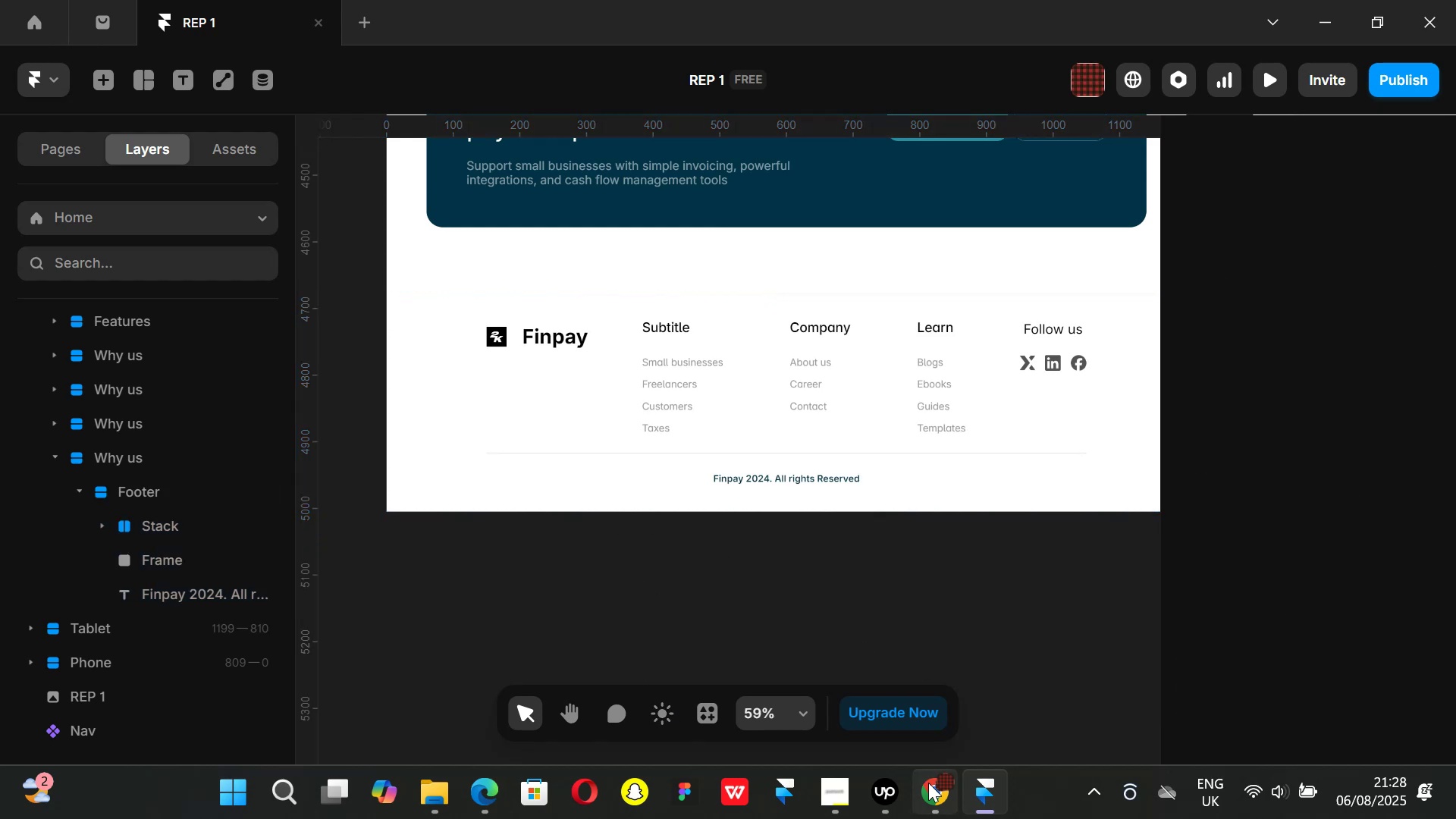 
left_click([929, 784])
 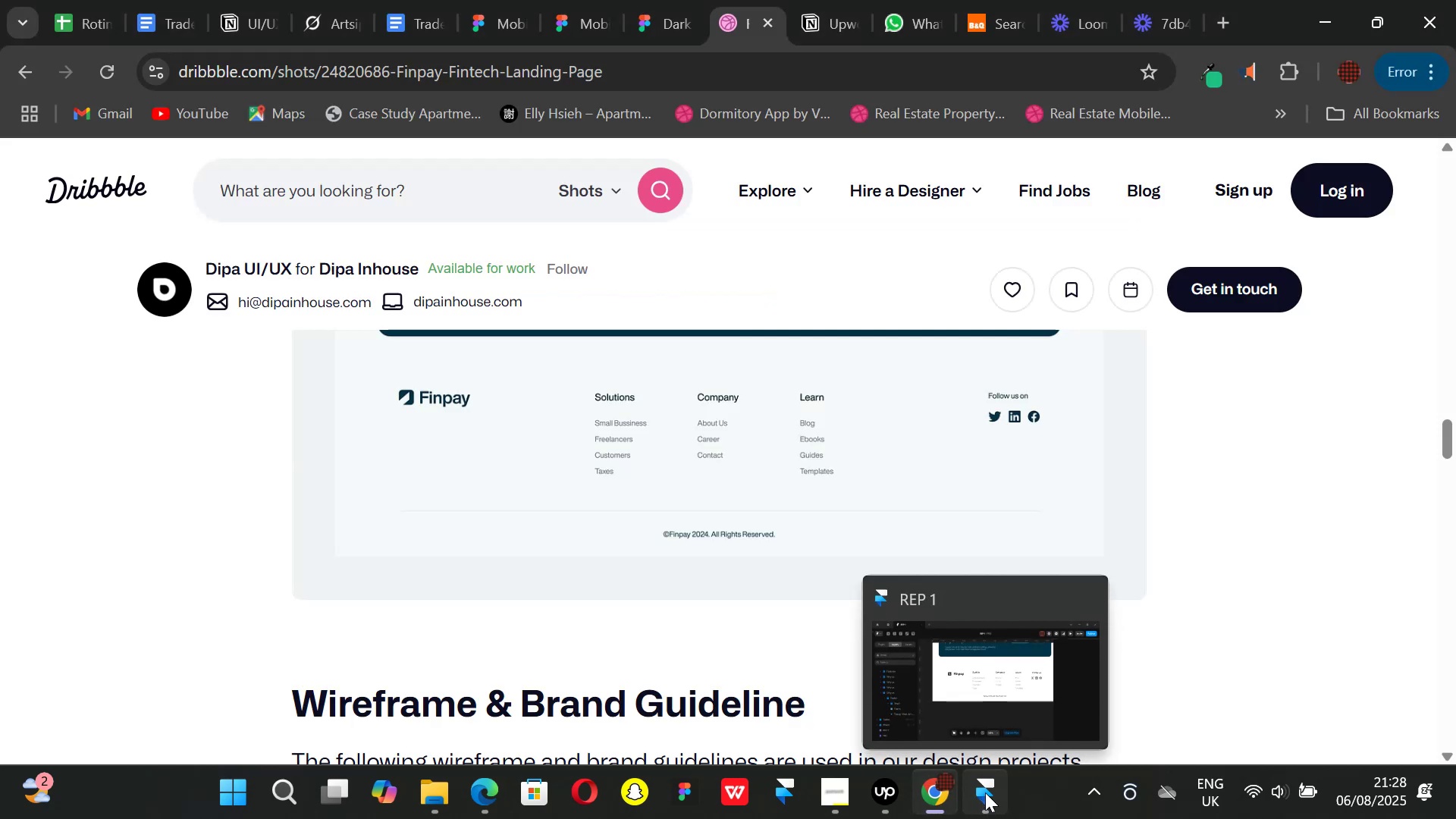 
scroll: coordinate [621, 488], scroll_direction: up, amount: 1.0
 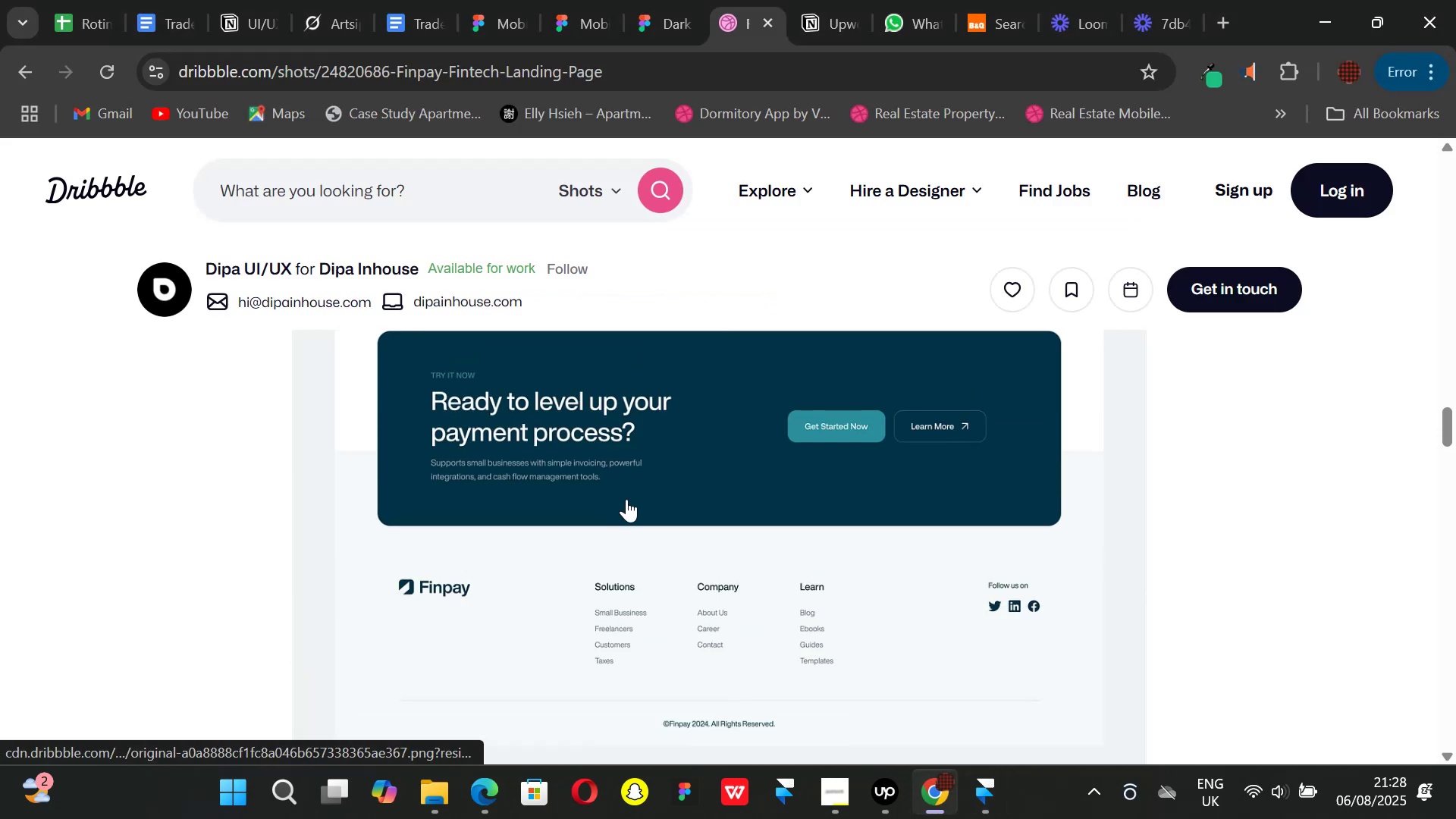 
scroll: coordinate [626, 499], scroll_direction: down, amount: 1.0
 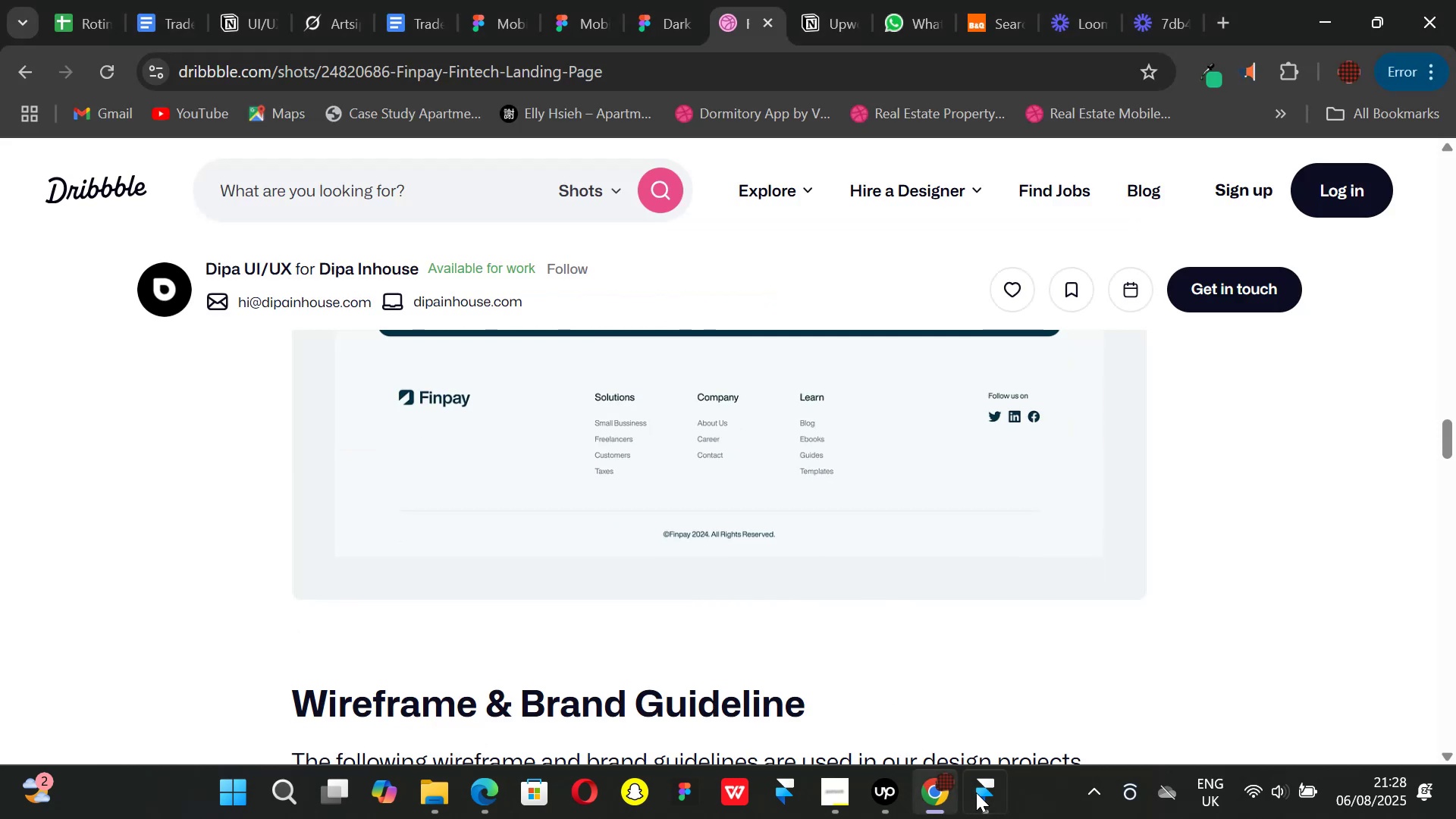 
left_click([977, 792])
 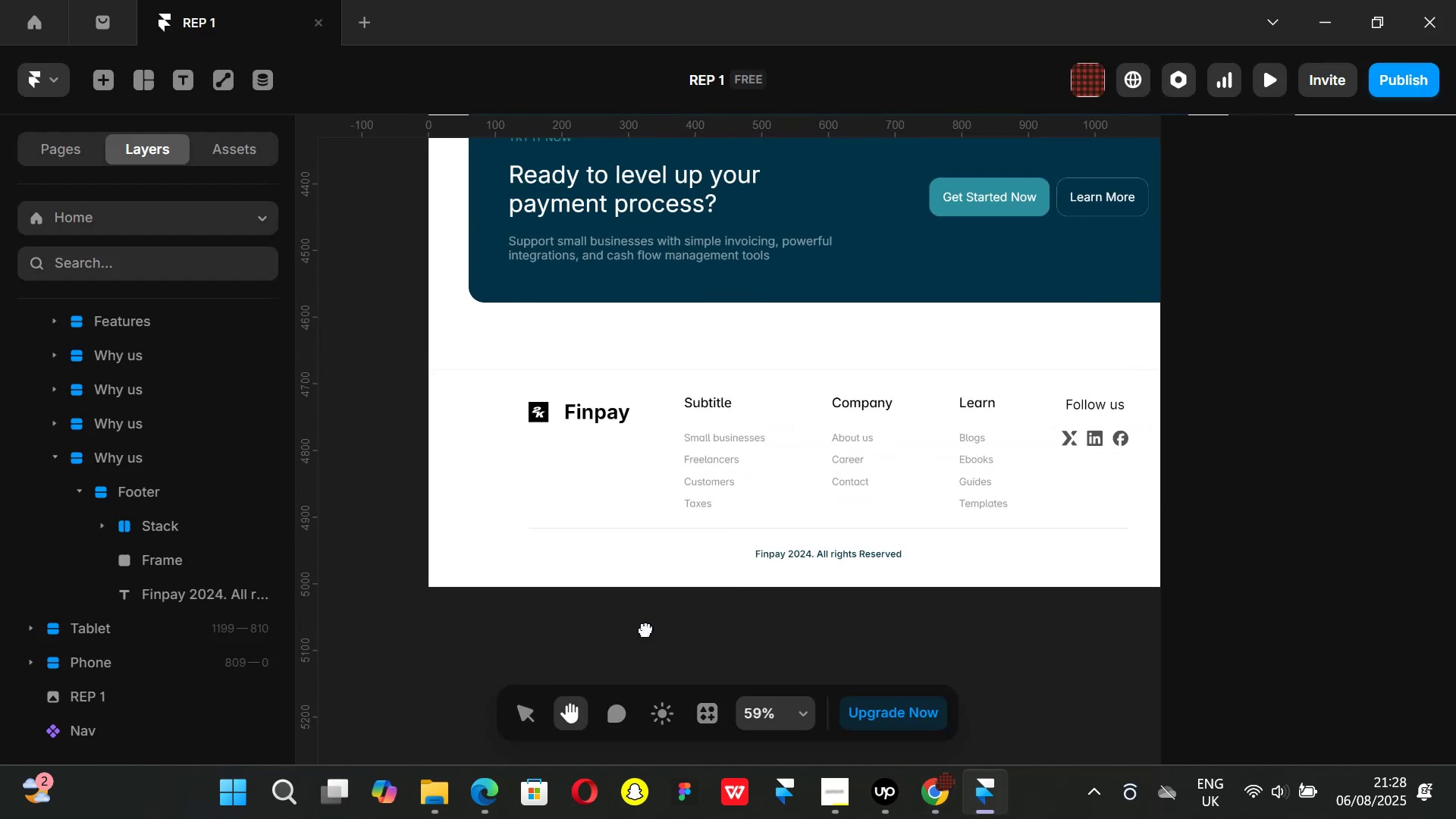 
hold_key(key=ControlLeft, duration=1.11)
scroll: coordinate [642, 626], scroll_direction: down, amount: 3.0
 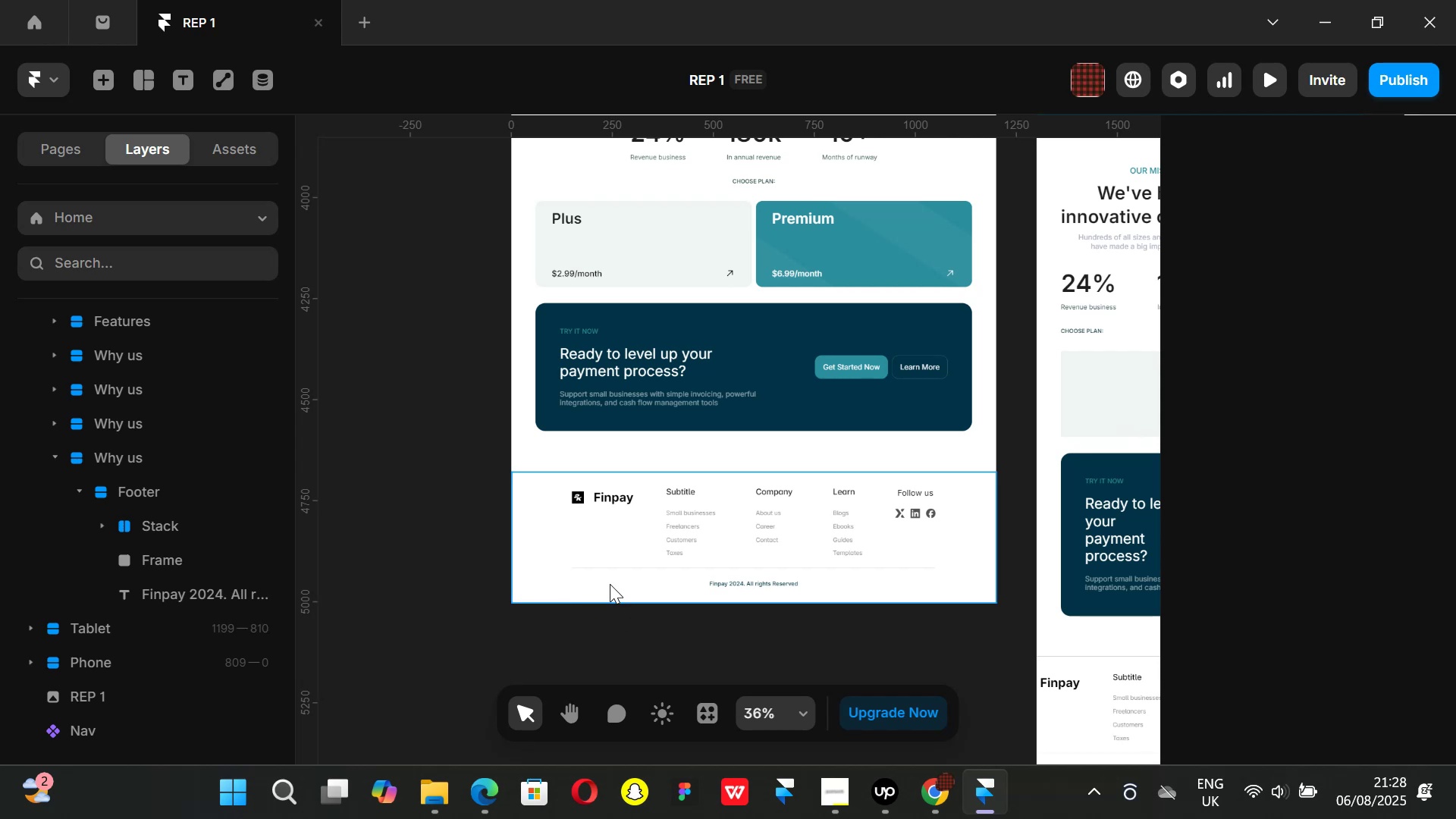 
hold_key(key=ControlLeft, duration=1.22)
scroll: coordinate [754, 599], scroll_direction: up, amount: 1.0
 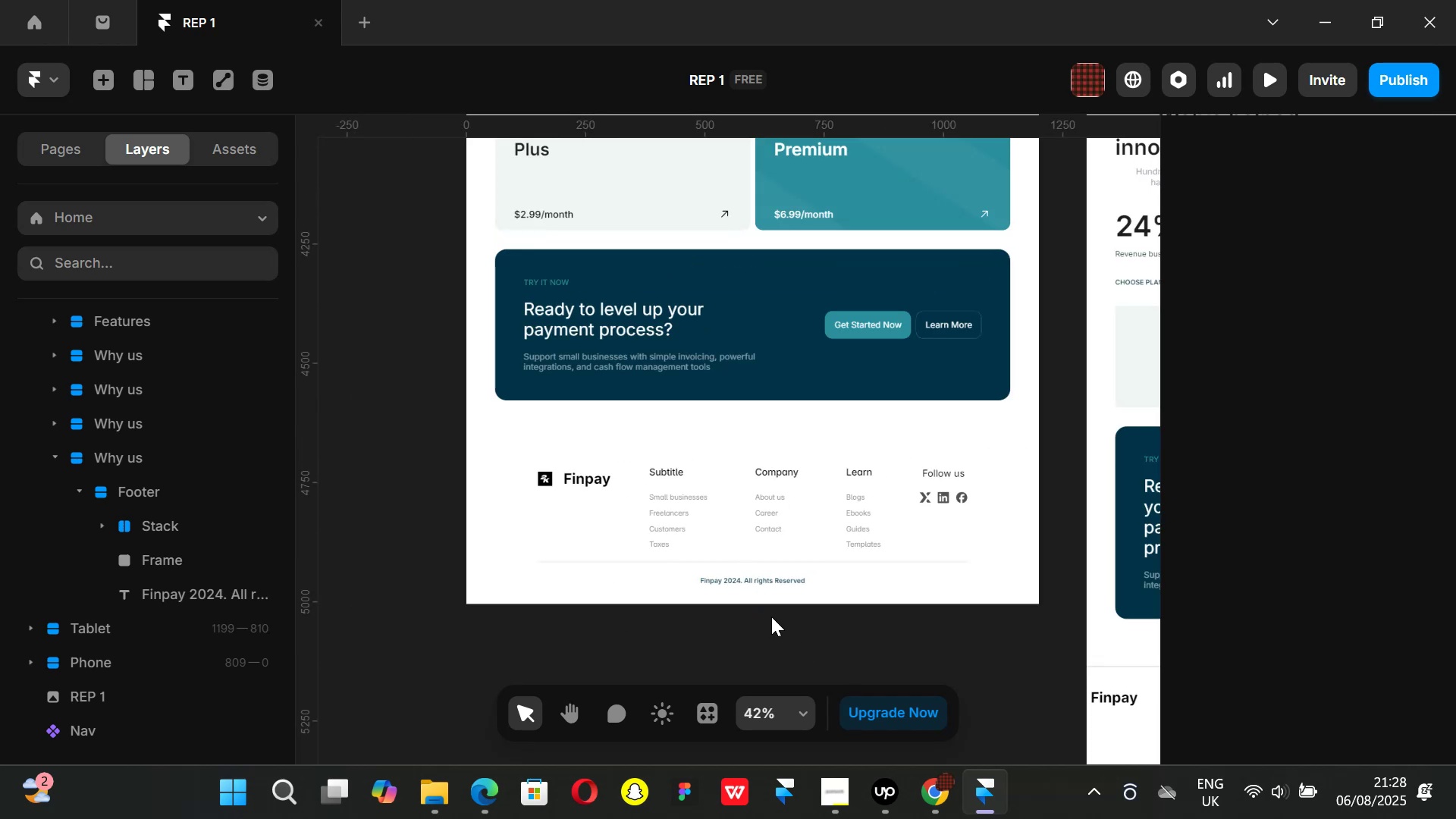 
hold_key(key=ControlLeft, duration=0.83)
scroll: coordinate [777, 618], scroll_direction: up, amount: 2.0
 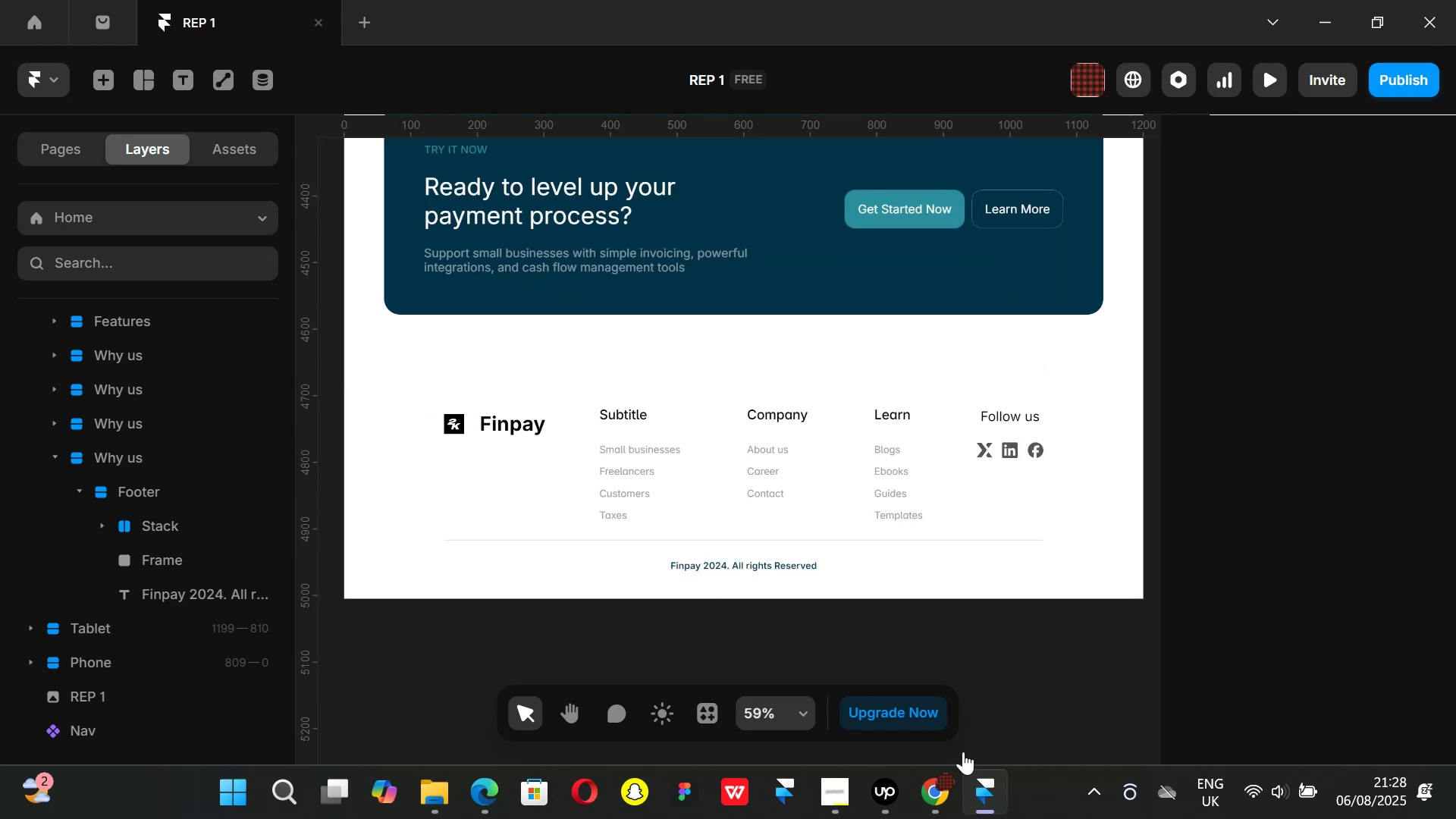 
left_click([941, 787])
 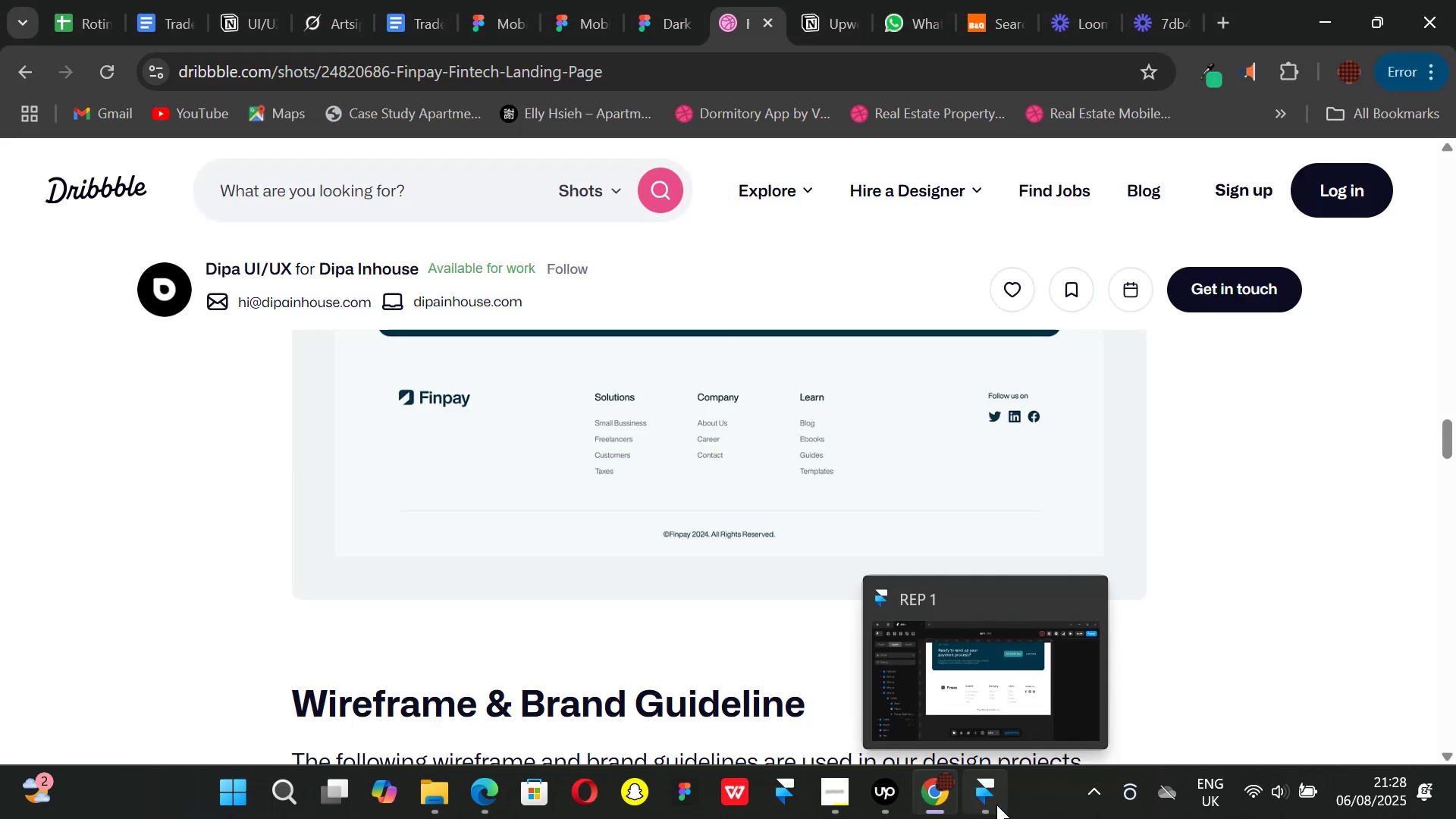 
left_click([996, 805])
 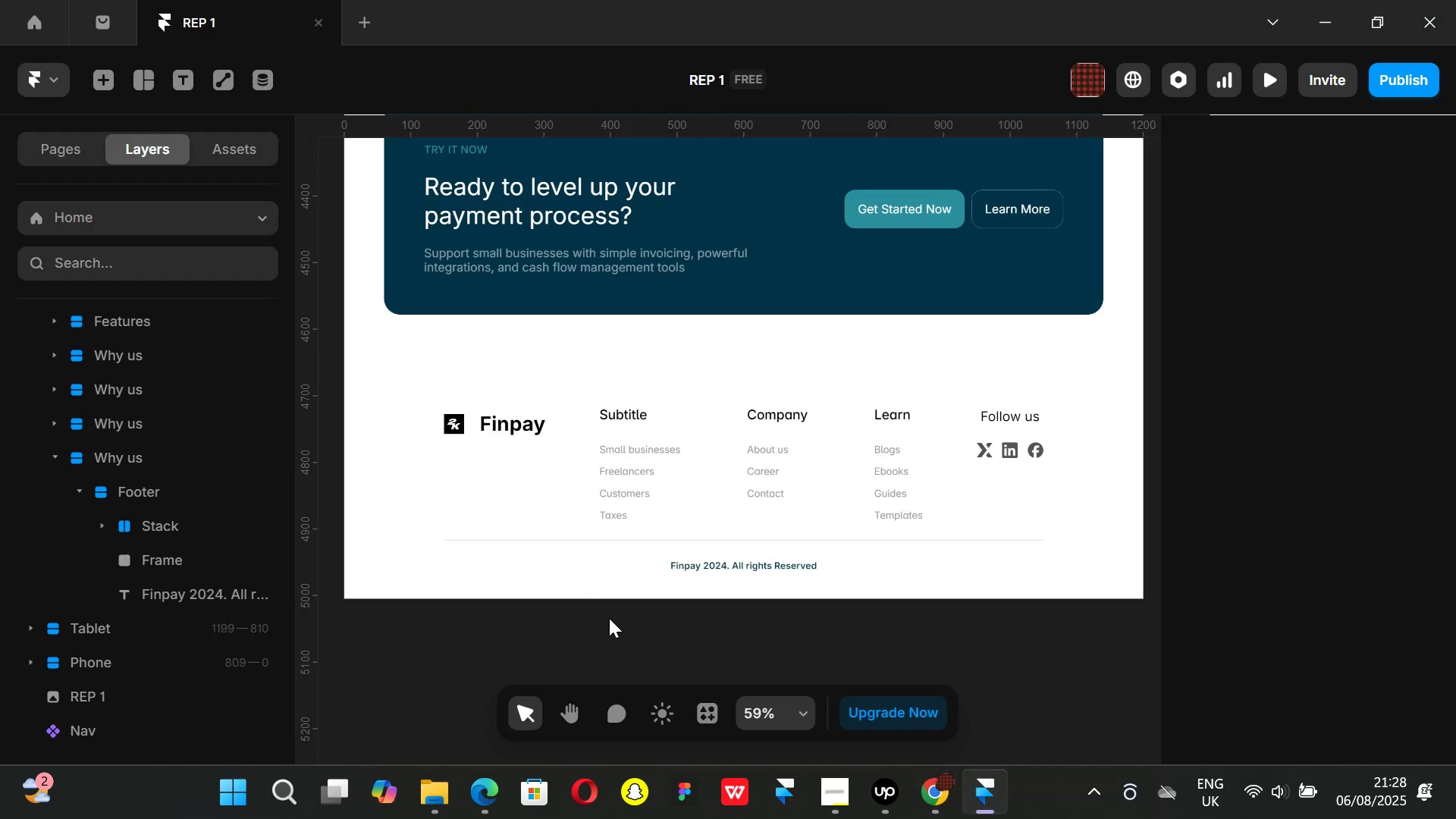 
hold_key(key=ControlLeft, duration=0.58)
scroll: coordinate [644, 633], scroll_direction: down, amount: 3.0
 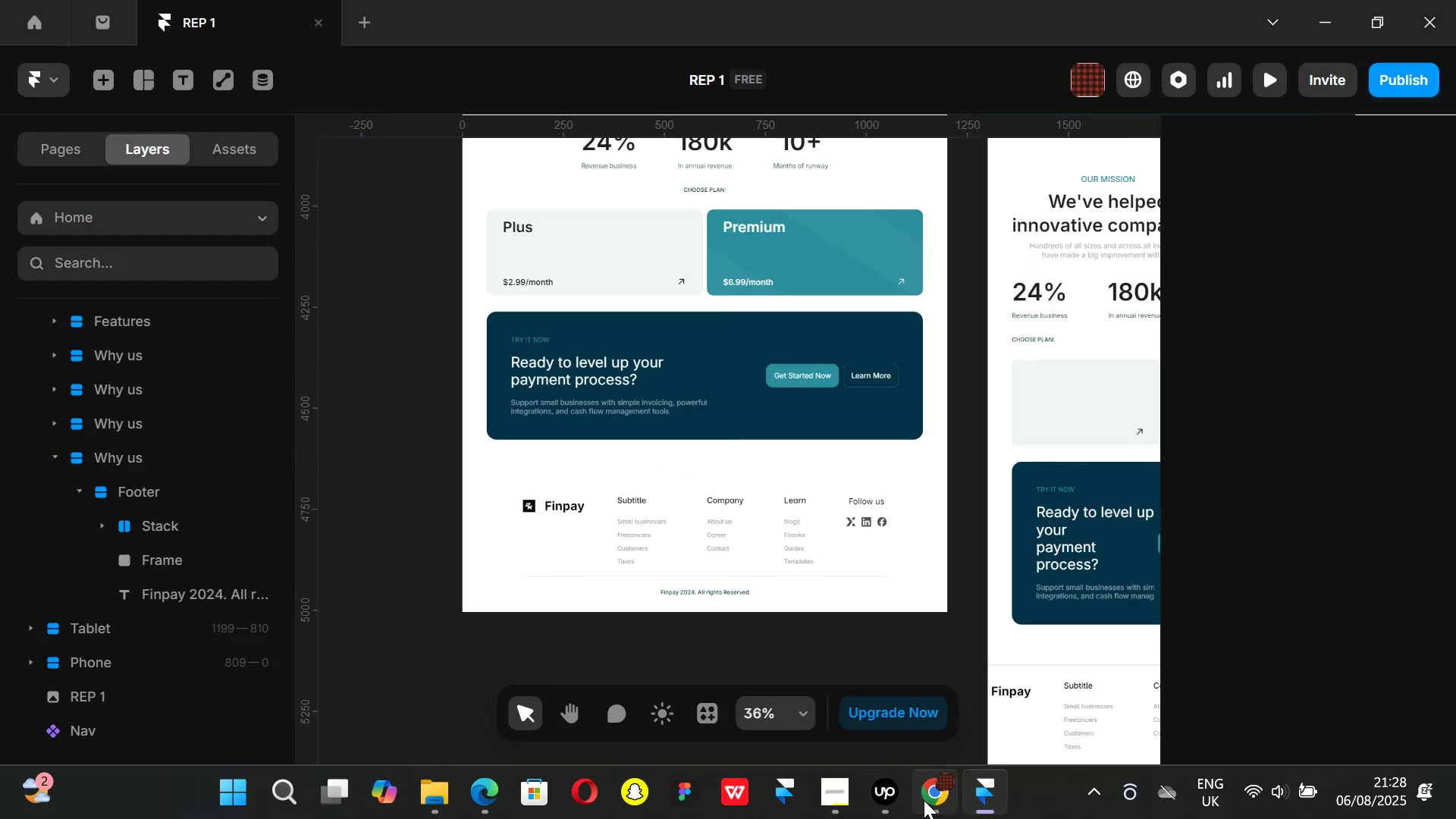 
left_click([926, 800])
 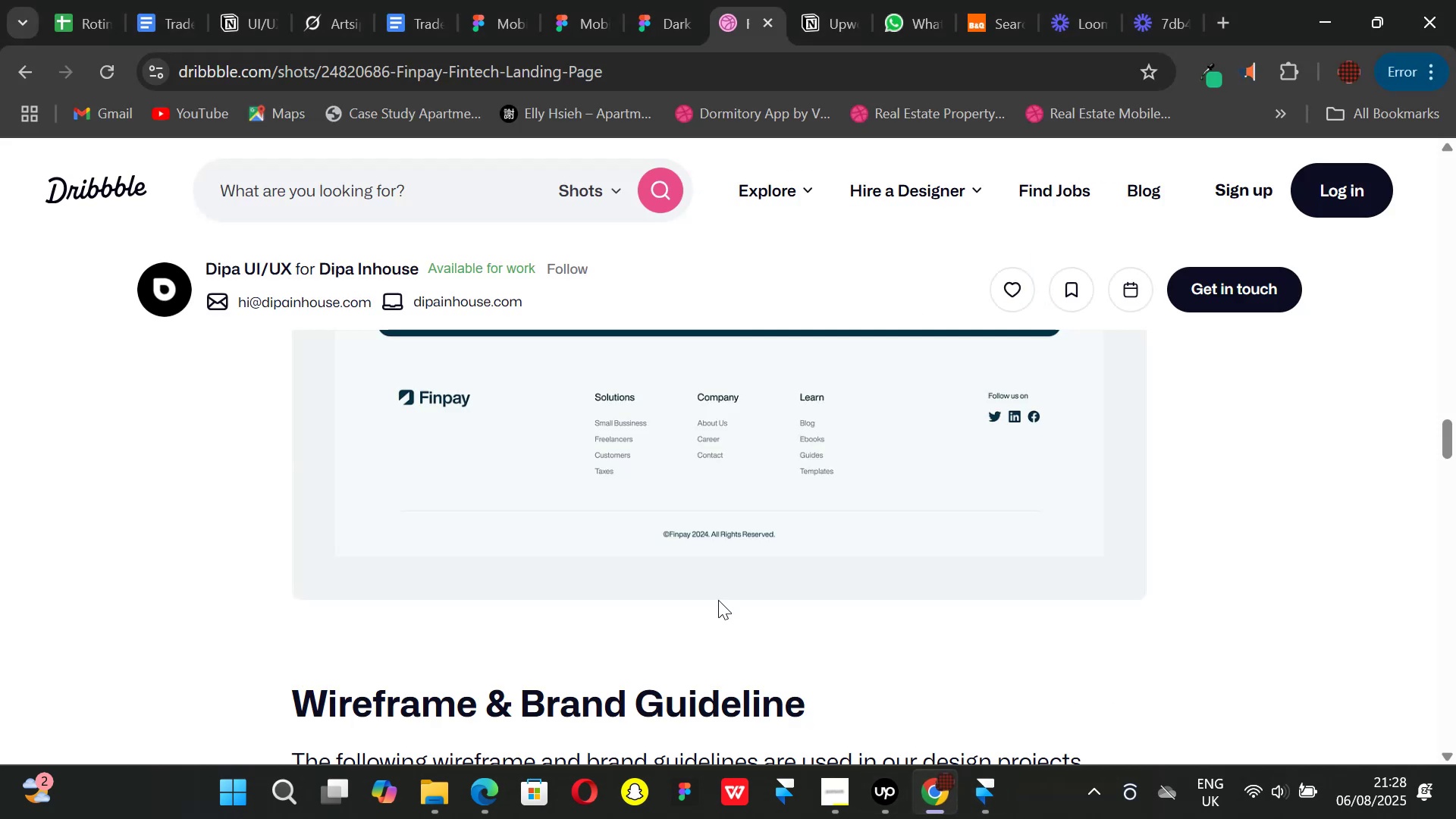 
scroll: coordinate [654, 551], scroll_direction: up, amount: 3.0
 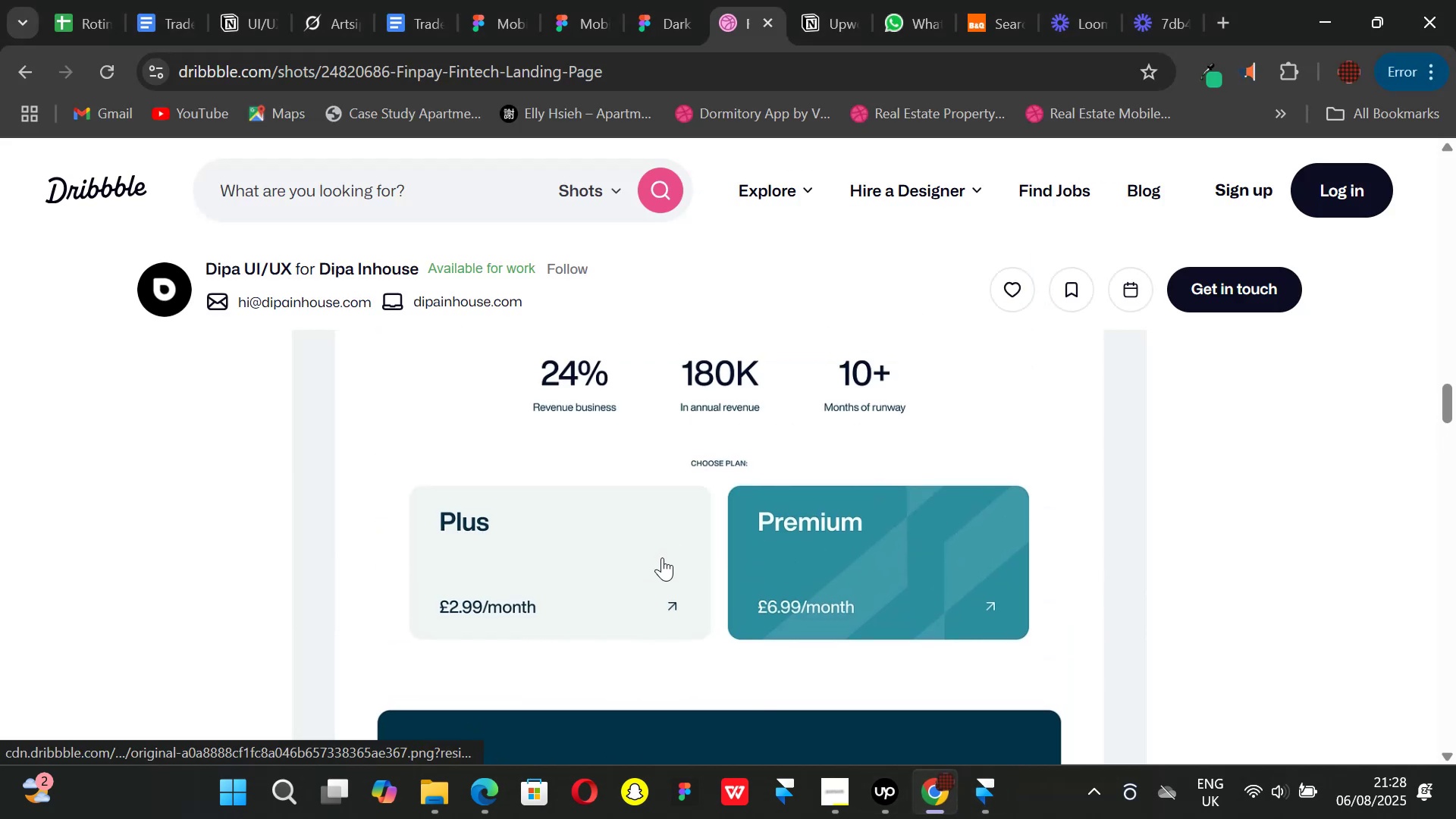 
scroll: coordinate [663, 560], scroll_direction: down, amount: 3.0
 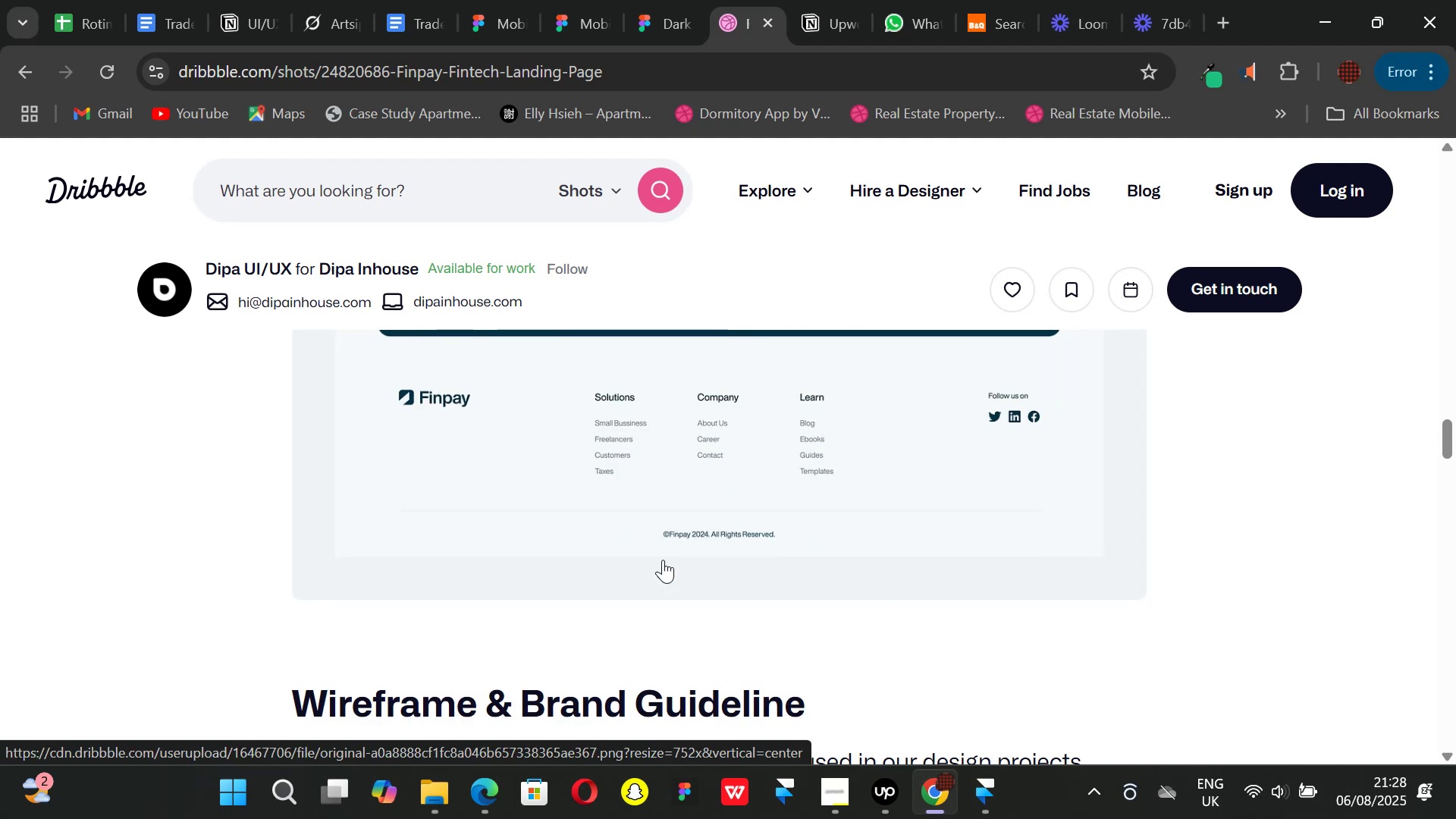 
scroll: coordinate [663, 560], scroll_direction: up, amount: 1.0
 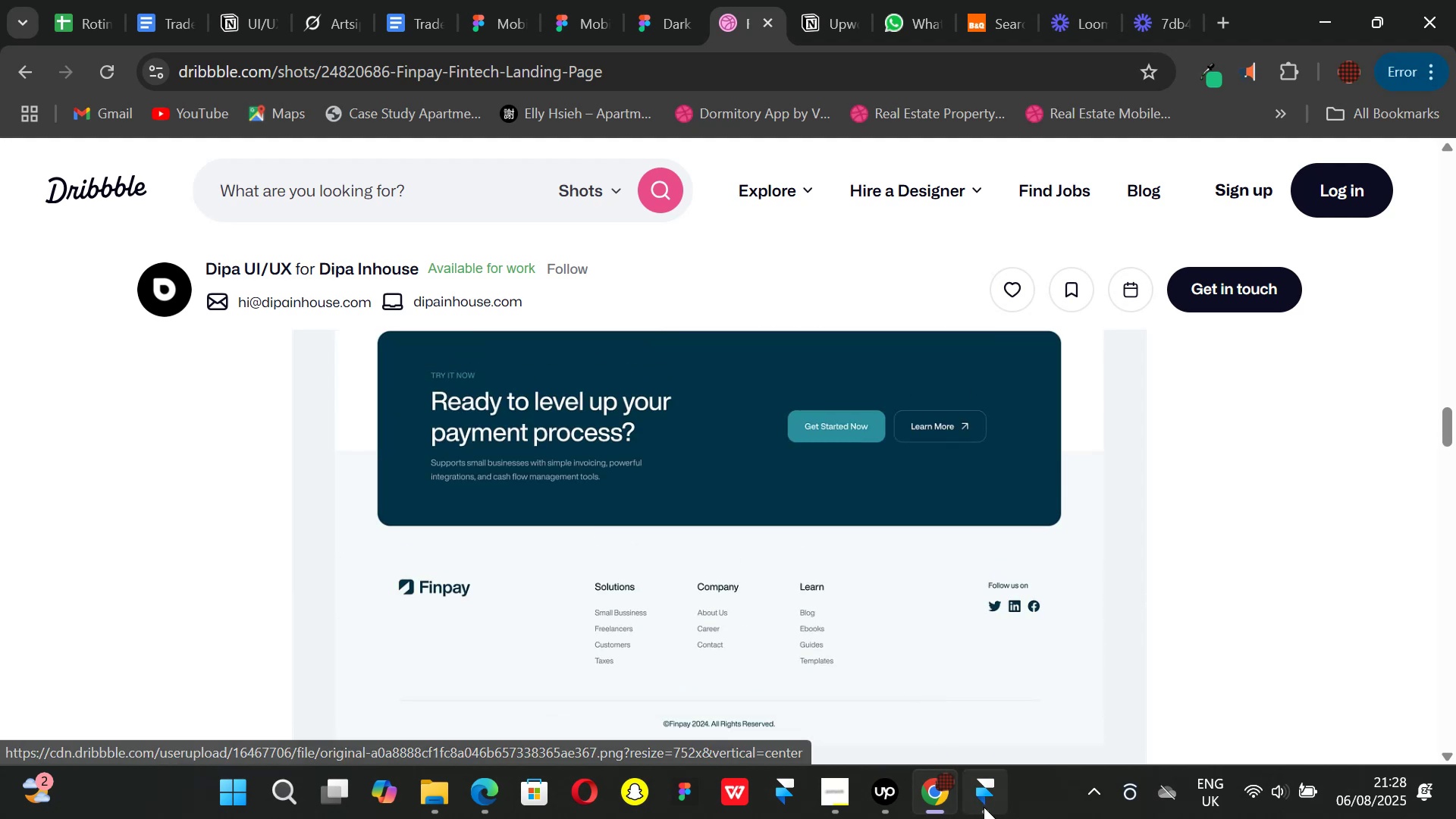 
left_click([984, 807])
 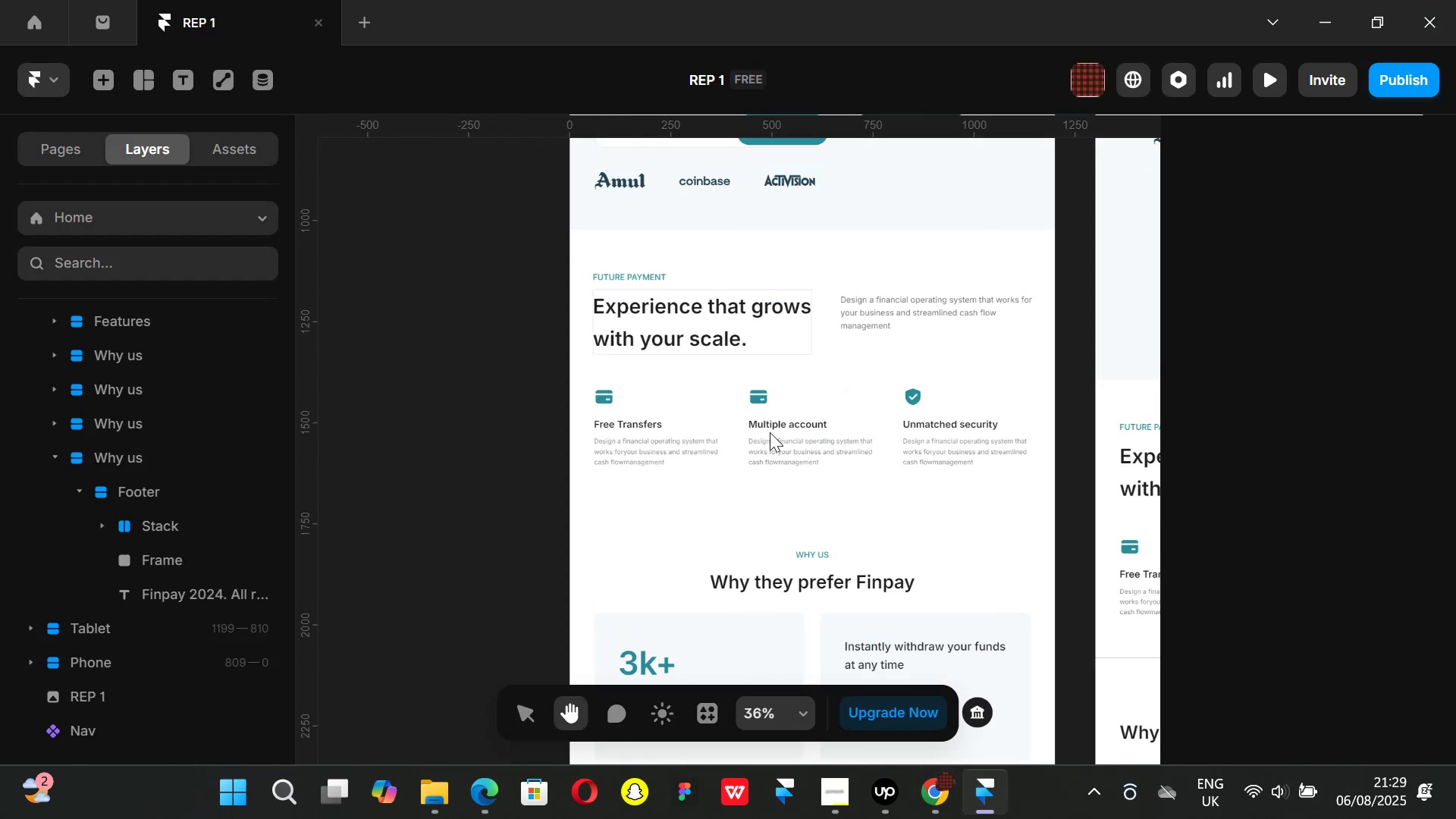 
left_click([874, 451])
 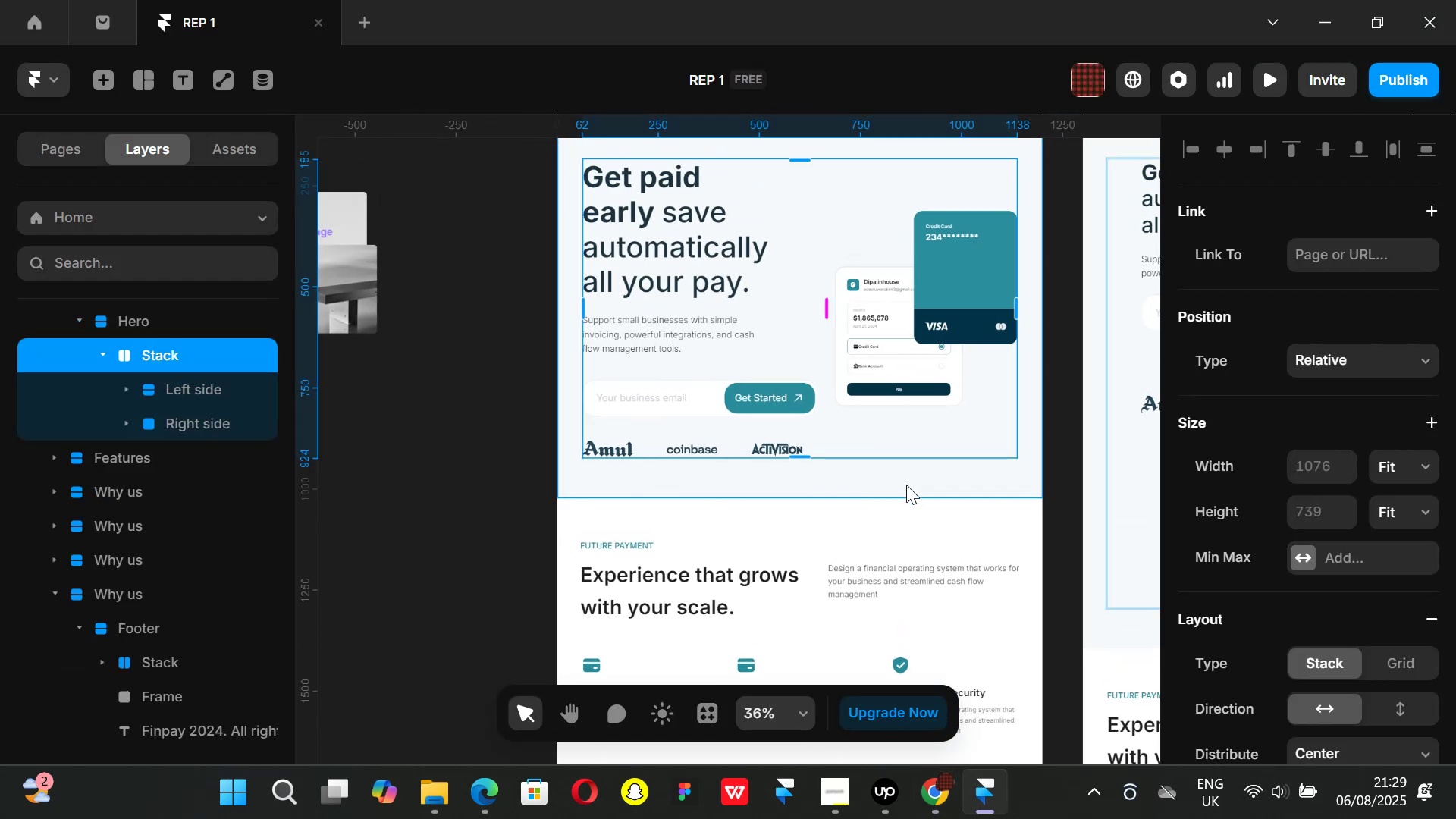 
left_click([906, 485])
 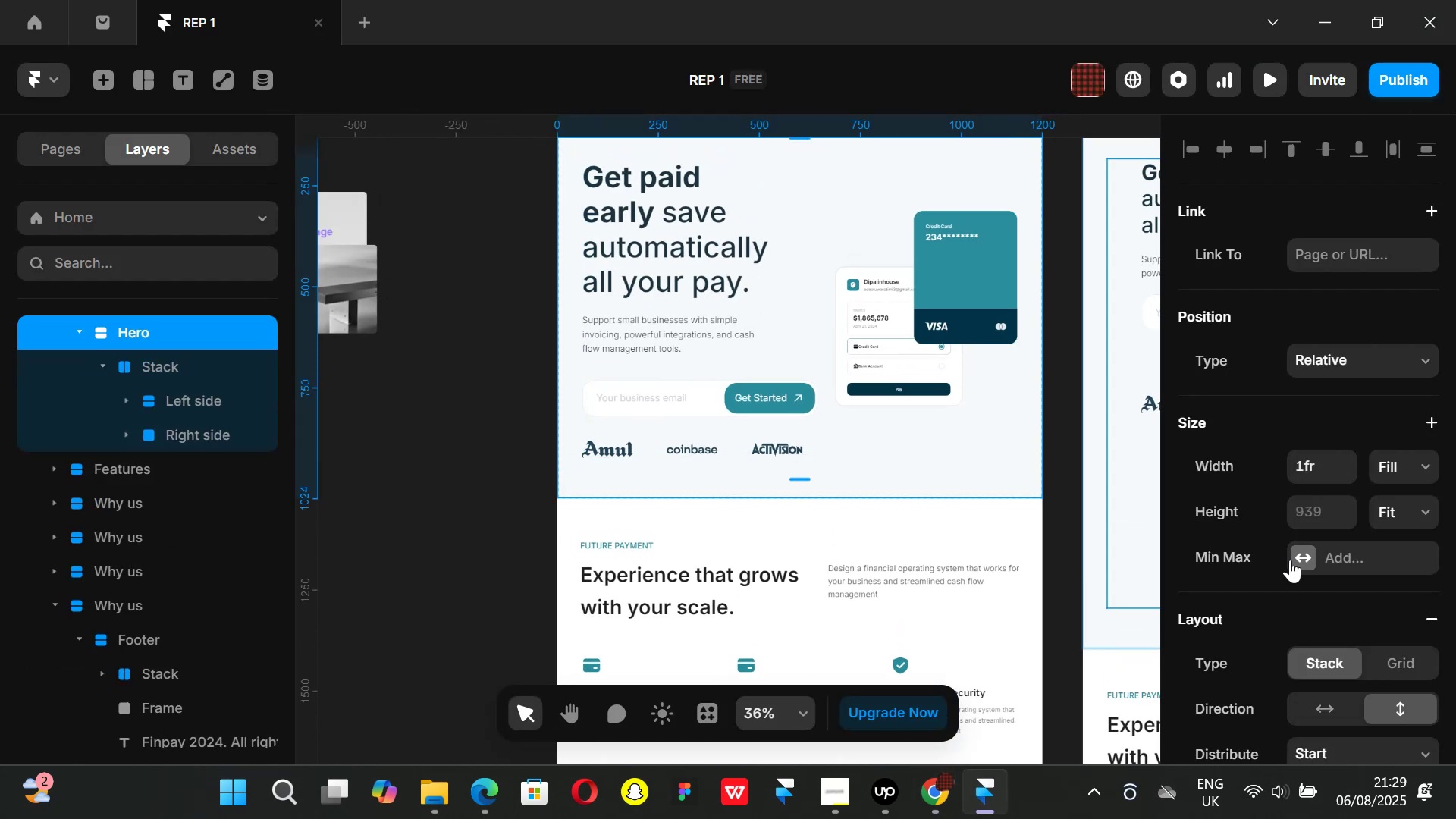 
scroll: coordinate [1326, 559], scroll_direction: down, amount: 4.0
 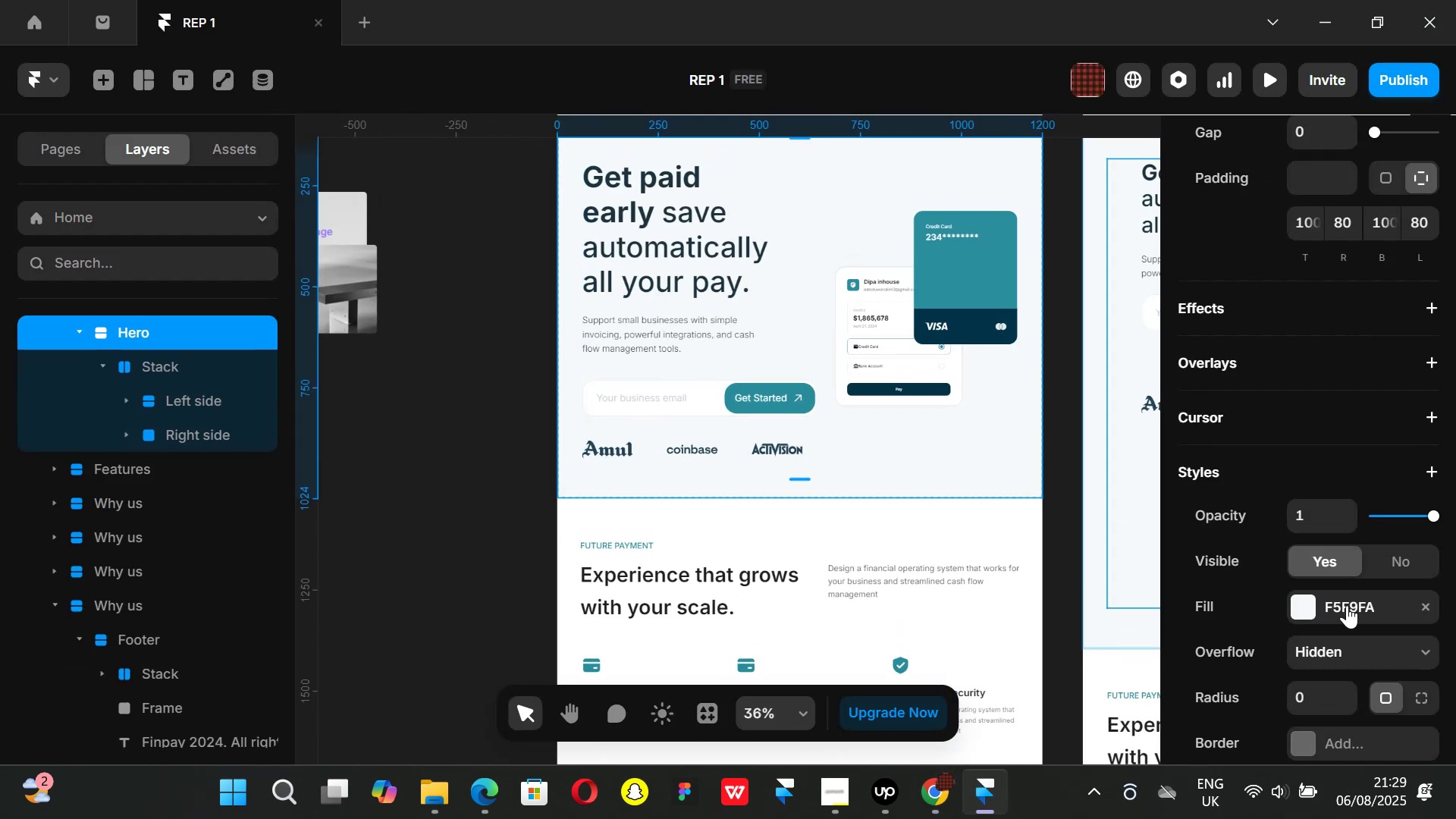 
left_click([1348, 605])
 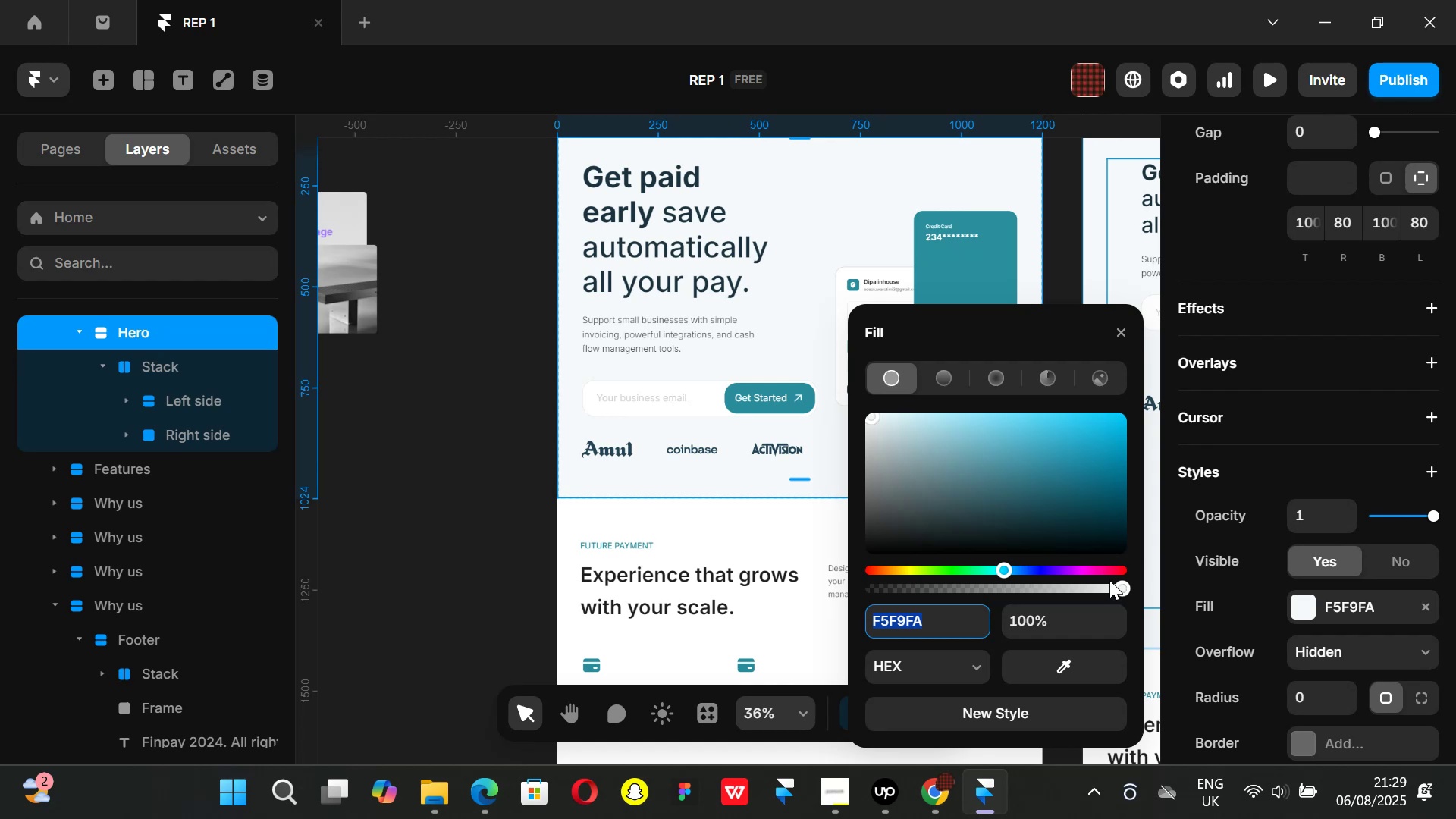 
key(Control+ControlLeft)
 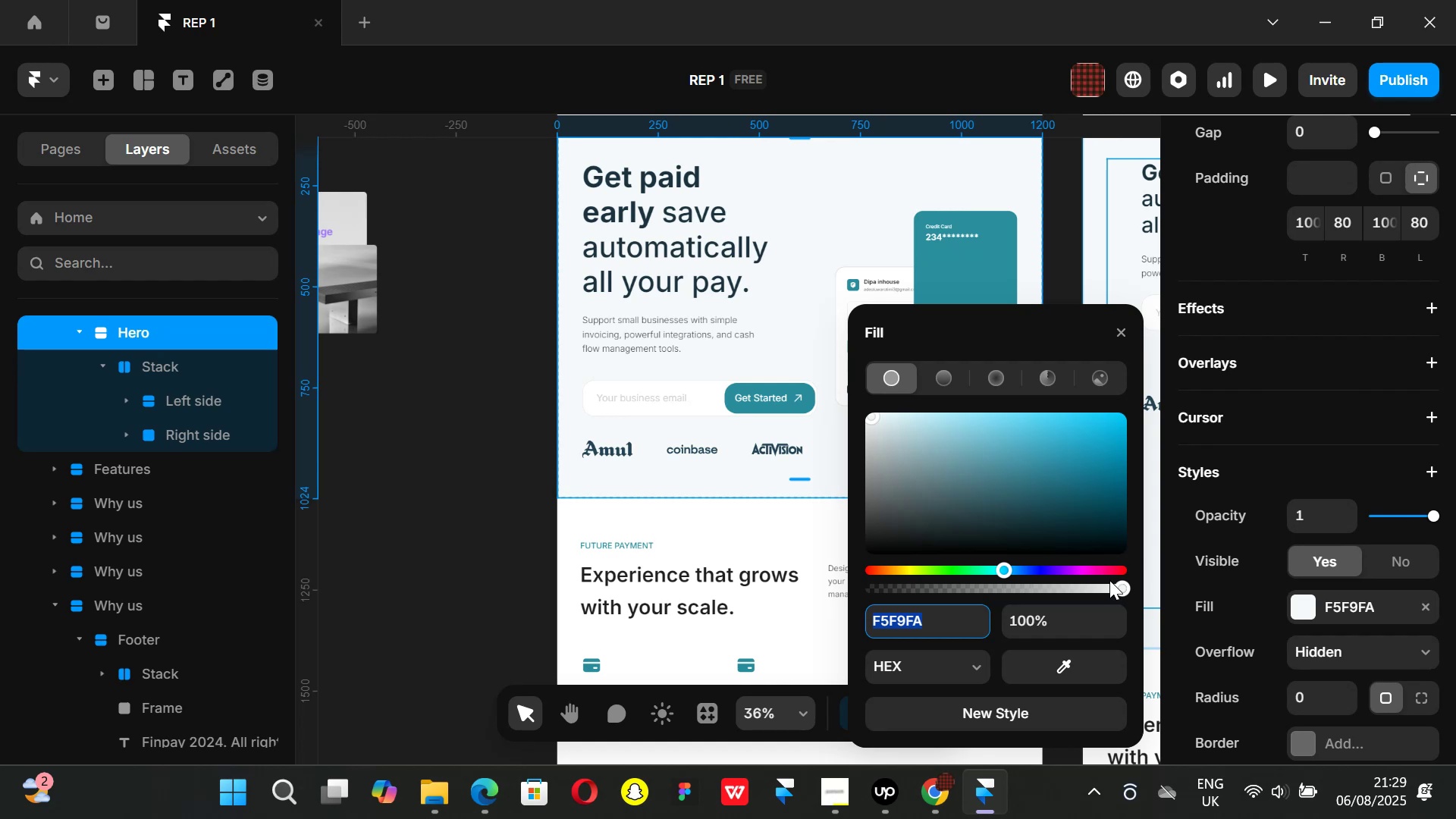 
key(Control+C)
 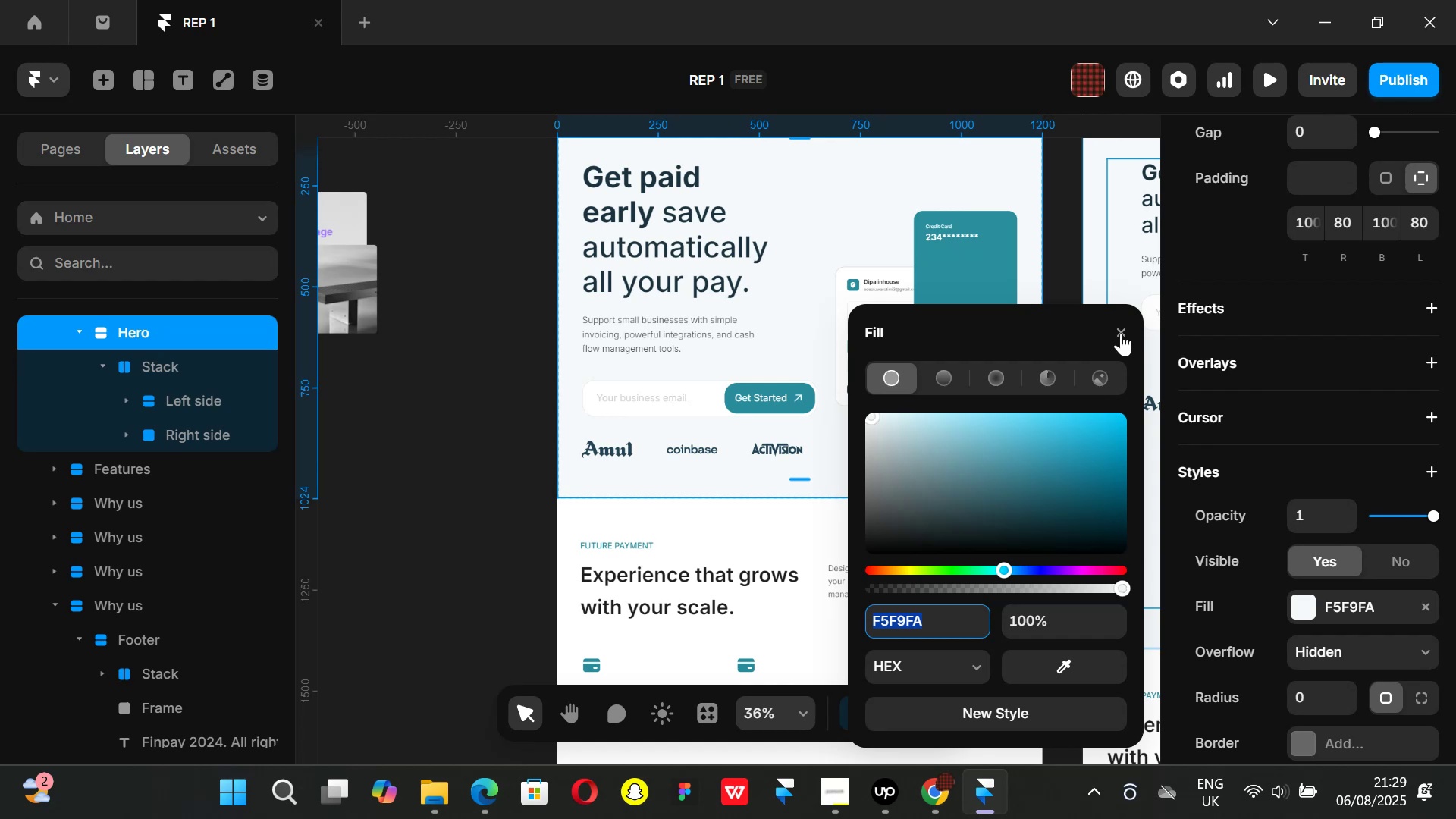 
left_click([1122, 331])
 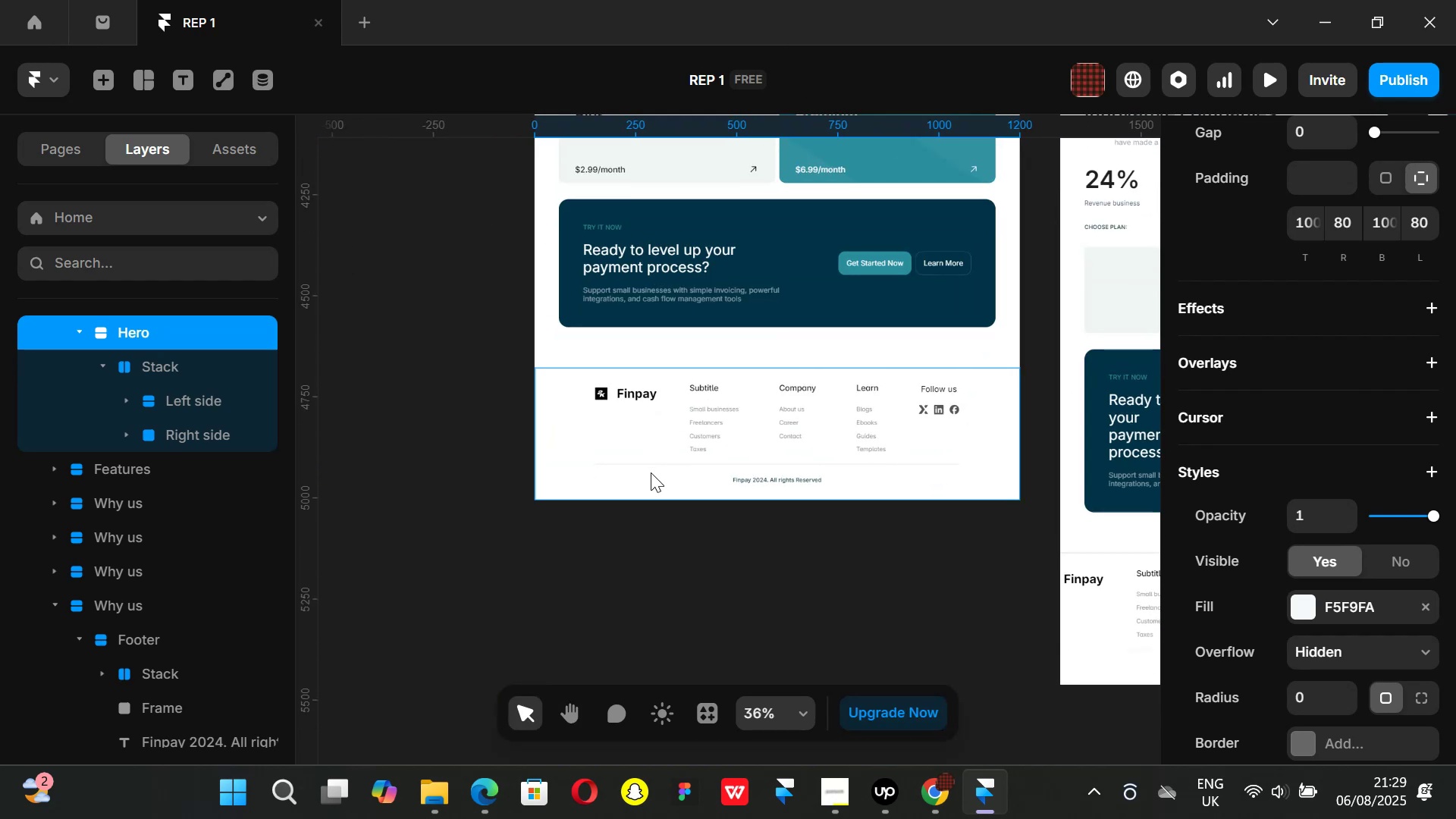 
left_click([595, 456])
 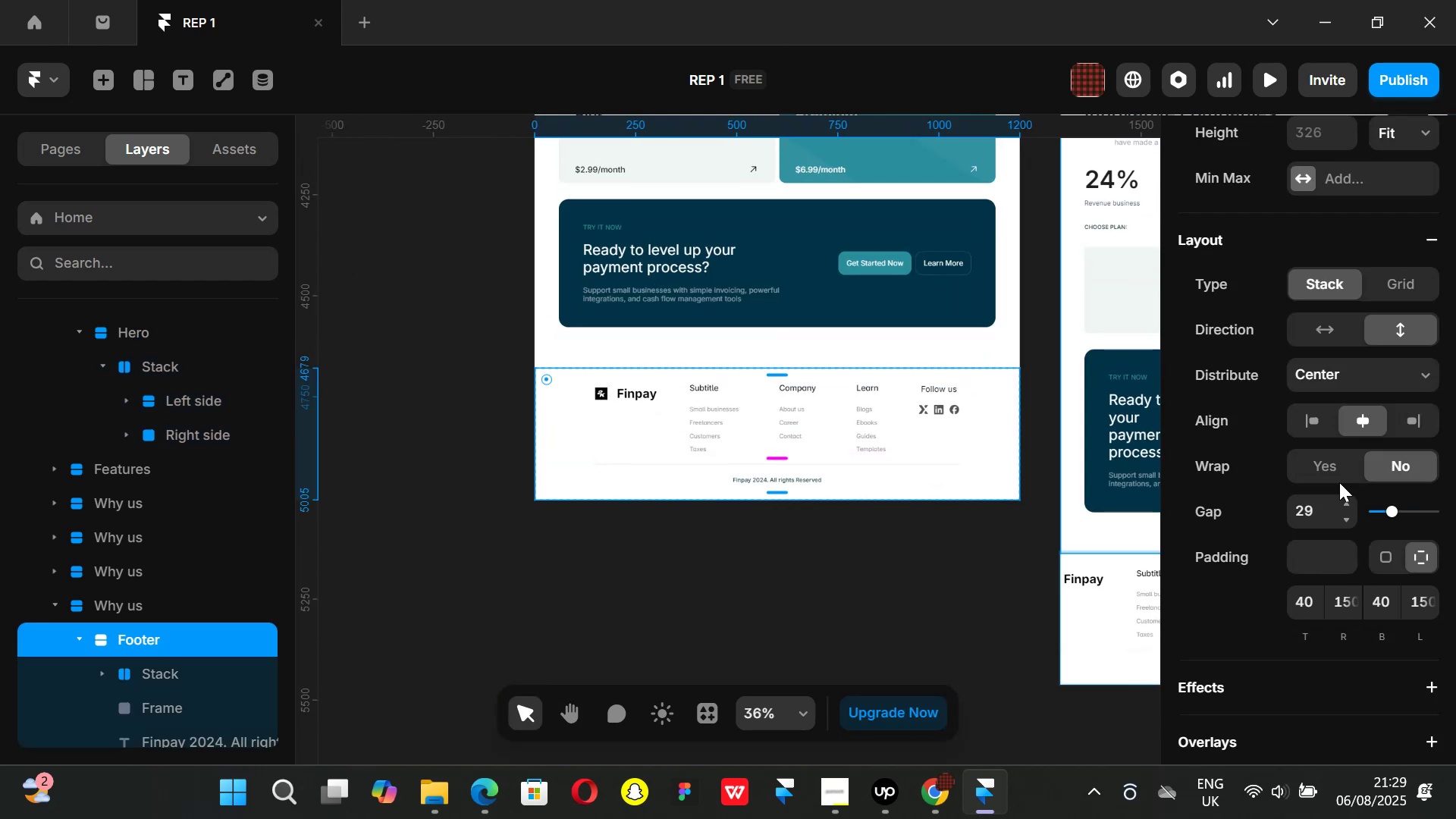 
scroll: coordinate [1331, 497], scroll_direction: down, amount: 4.0
 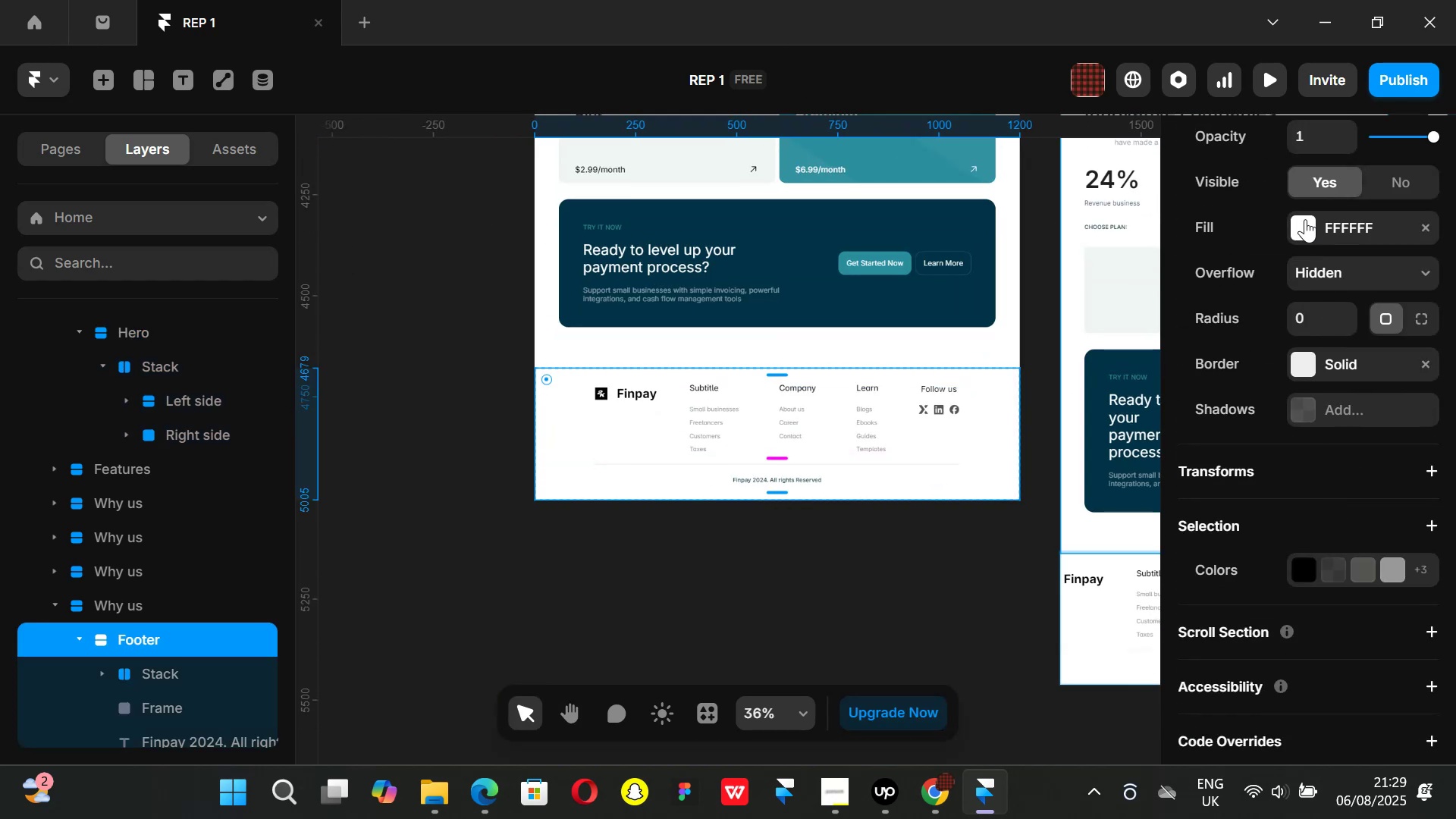 
left_click([1298, 219])
 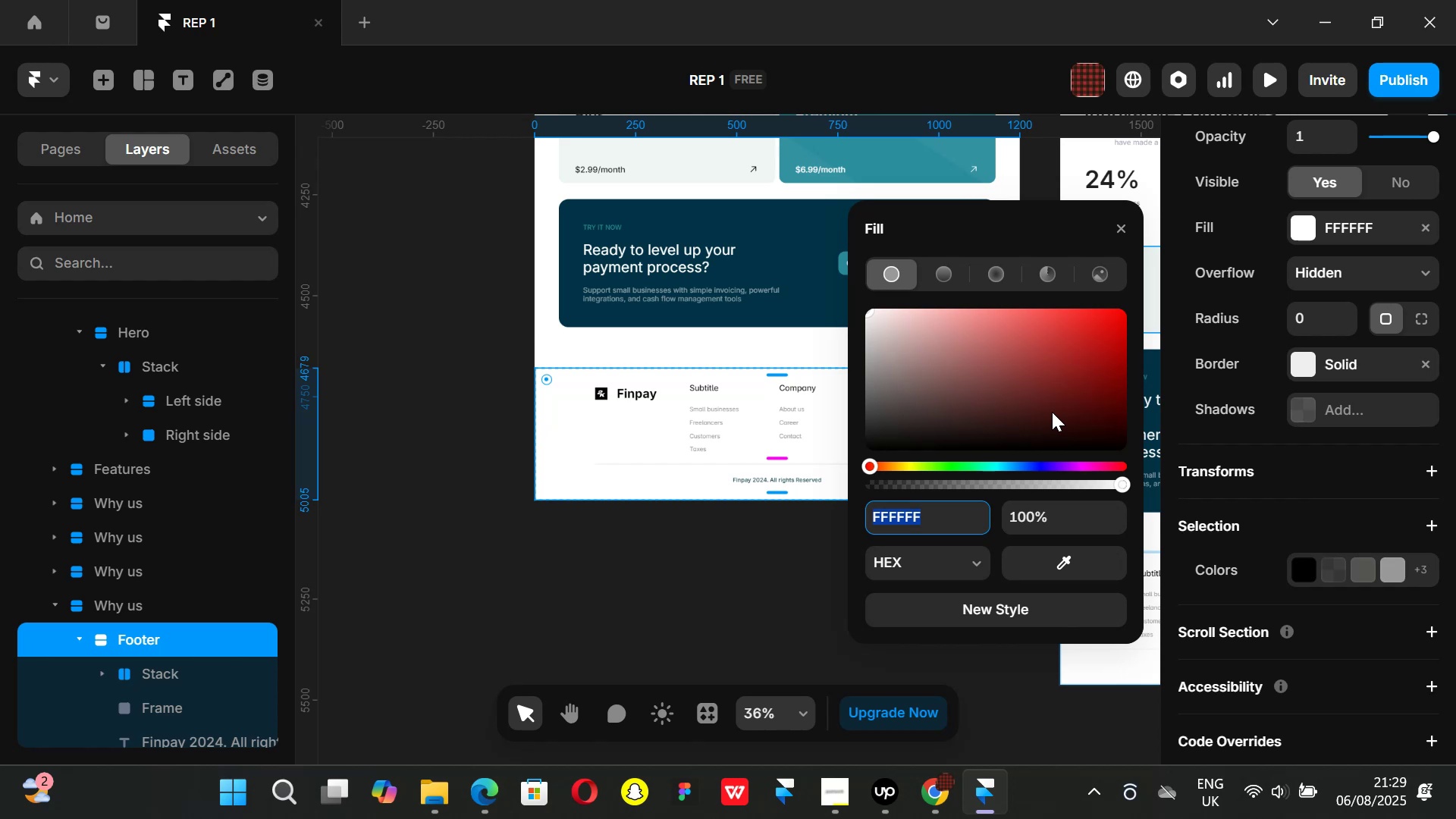 
key(Control+ControlLeft)
 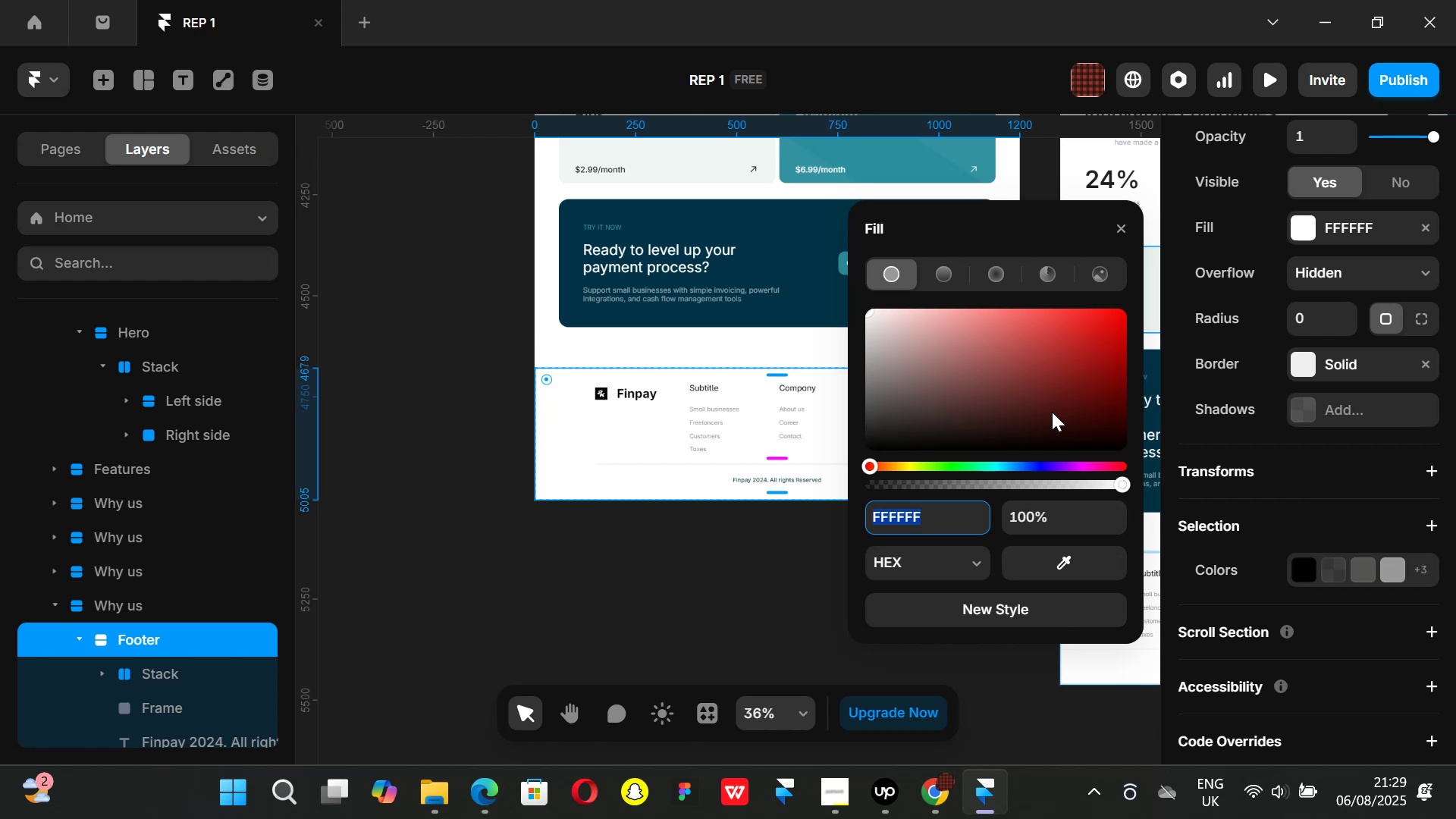 
key(Control+V)
 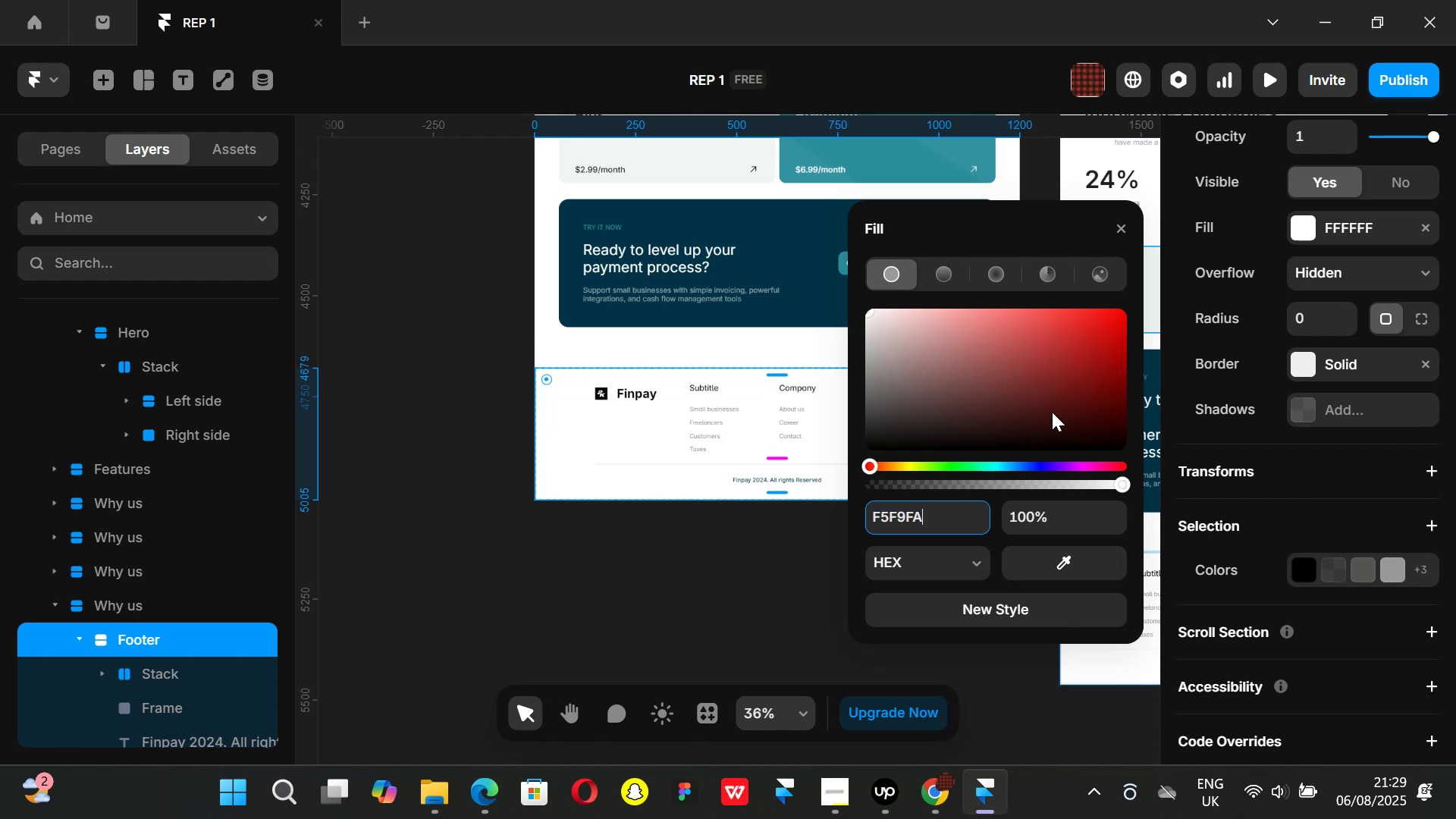 
key(Enter)
 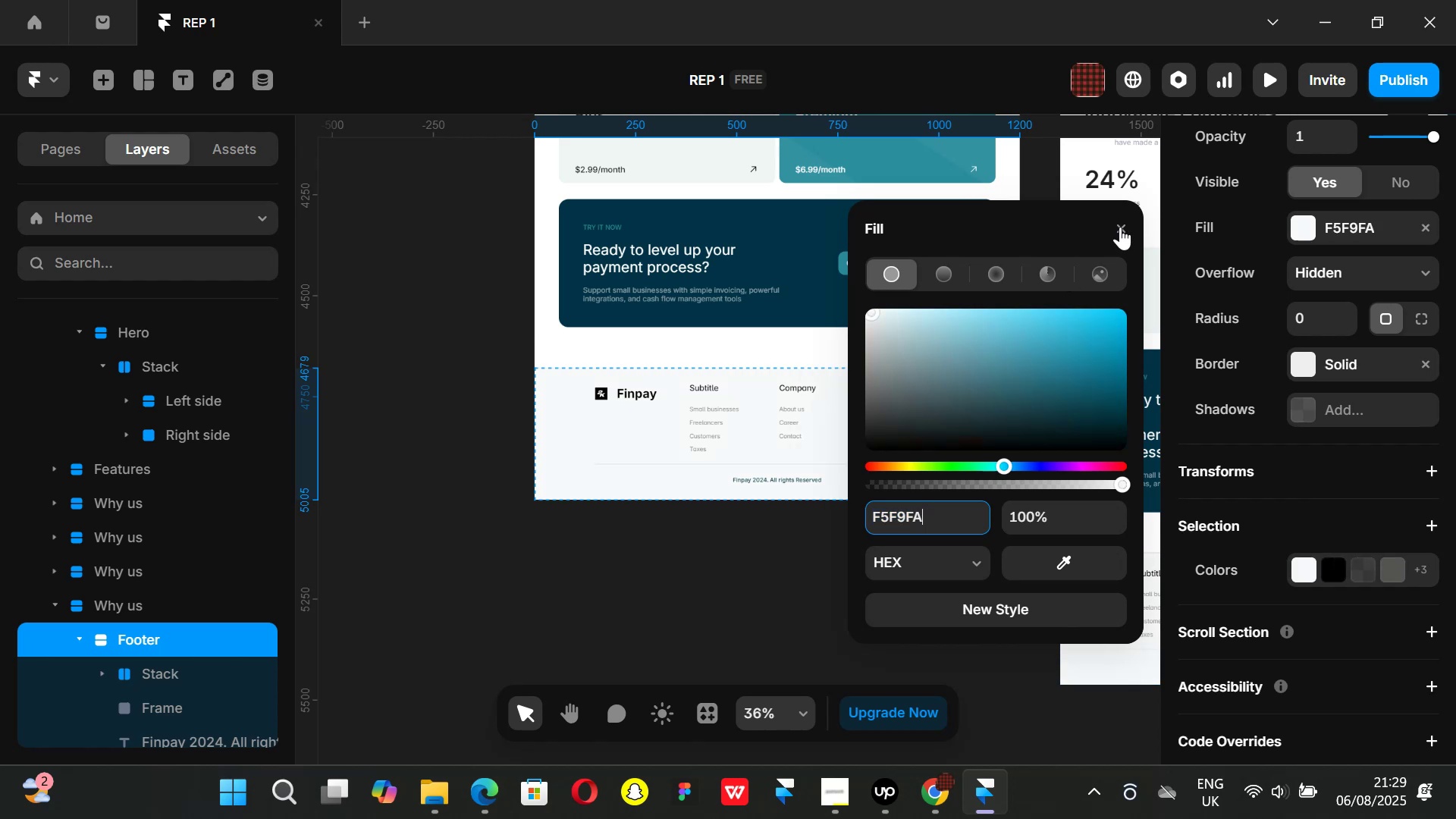 
left_click([1121, 227])
 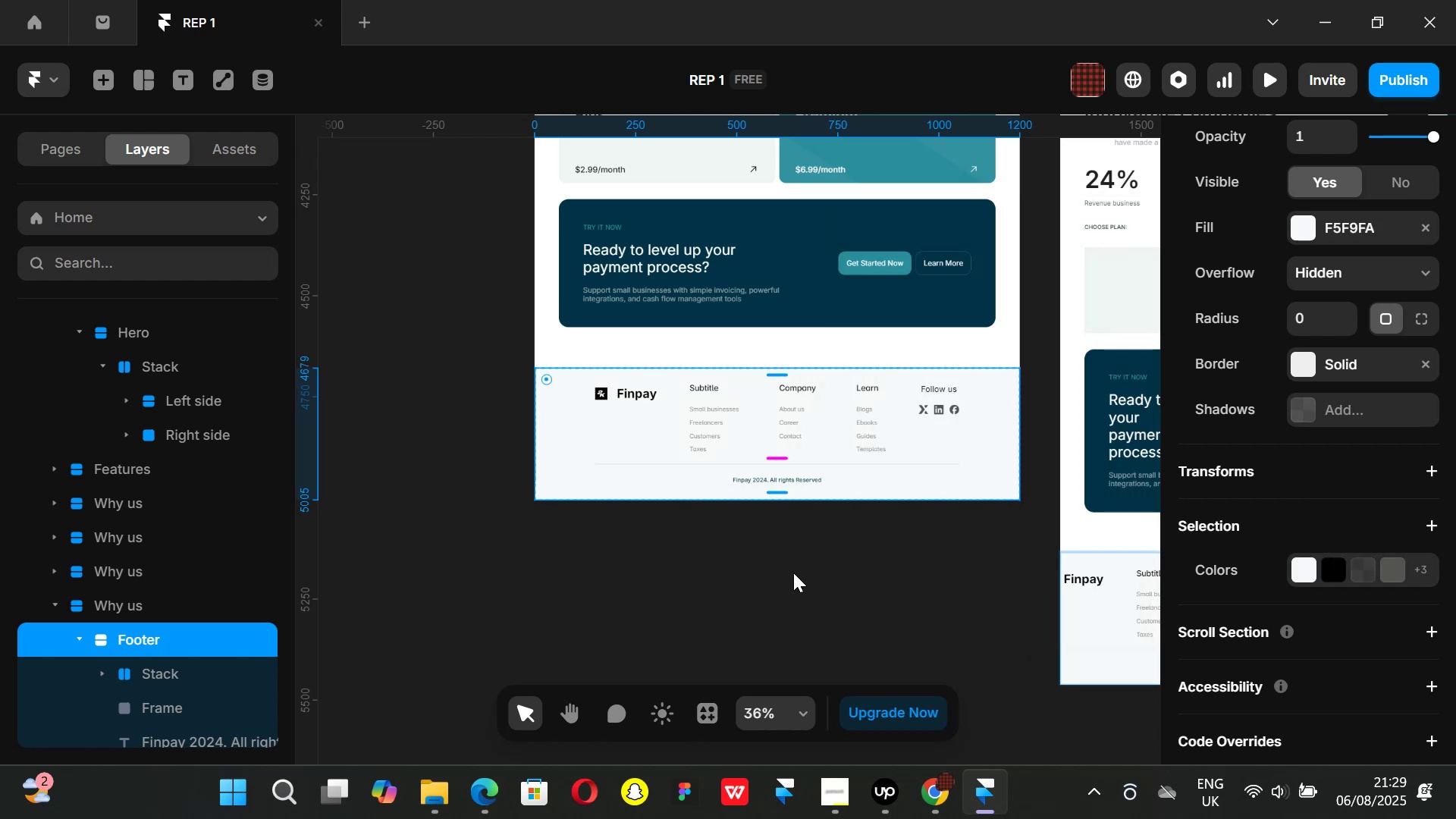 
left_click([793, 573])
 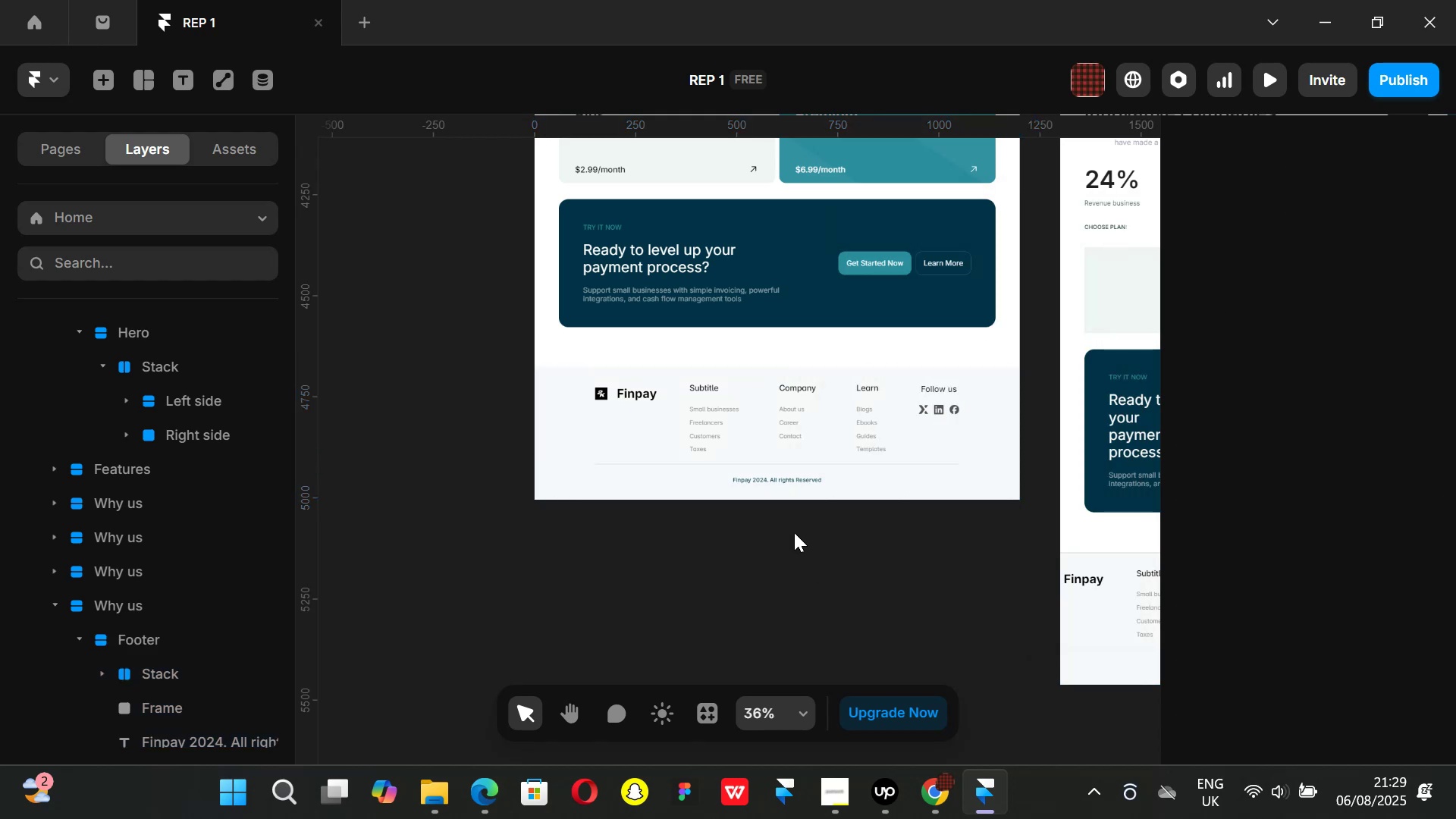 
hold_key(key=ControlLeft, duration=0.71)
scroll: coordinate [798, 535], scroll_direction: up, amount: 2.0
 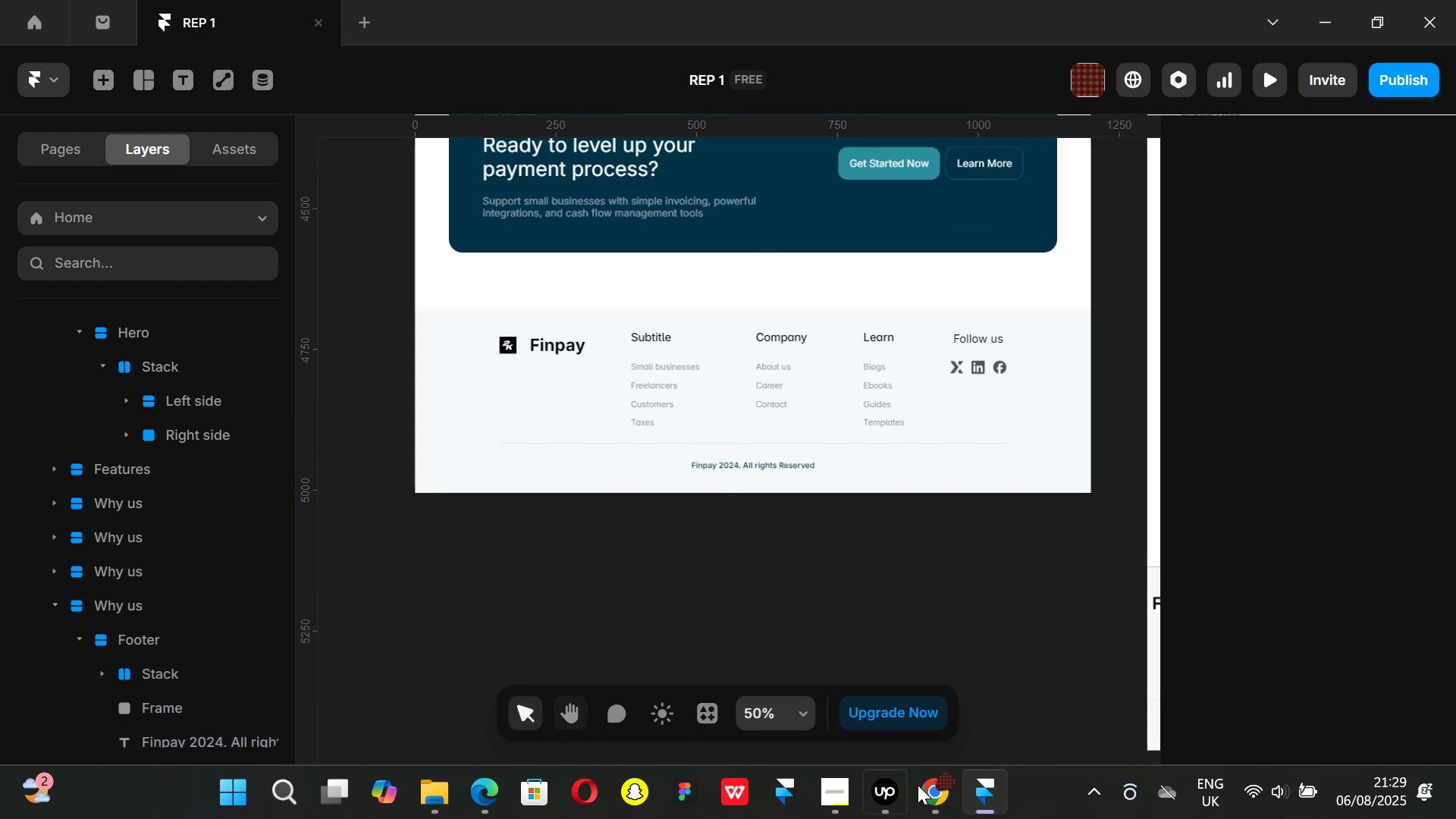 
left_click([934, 805])
 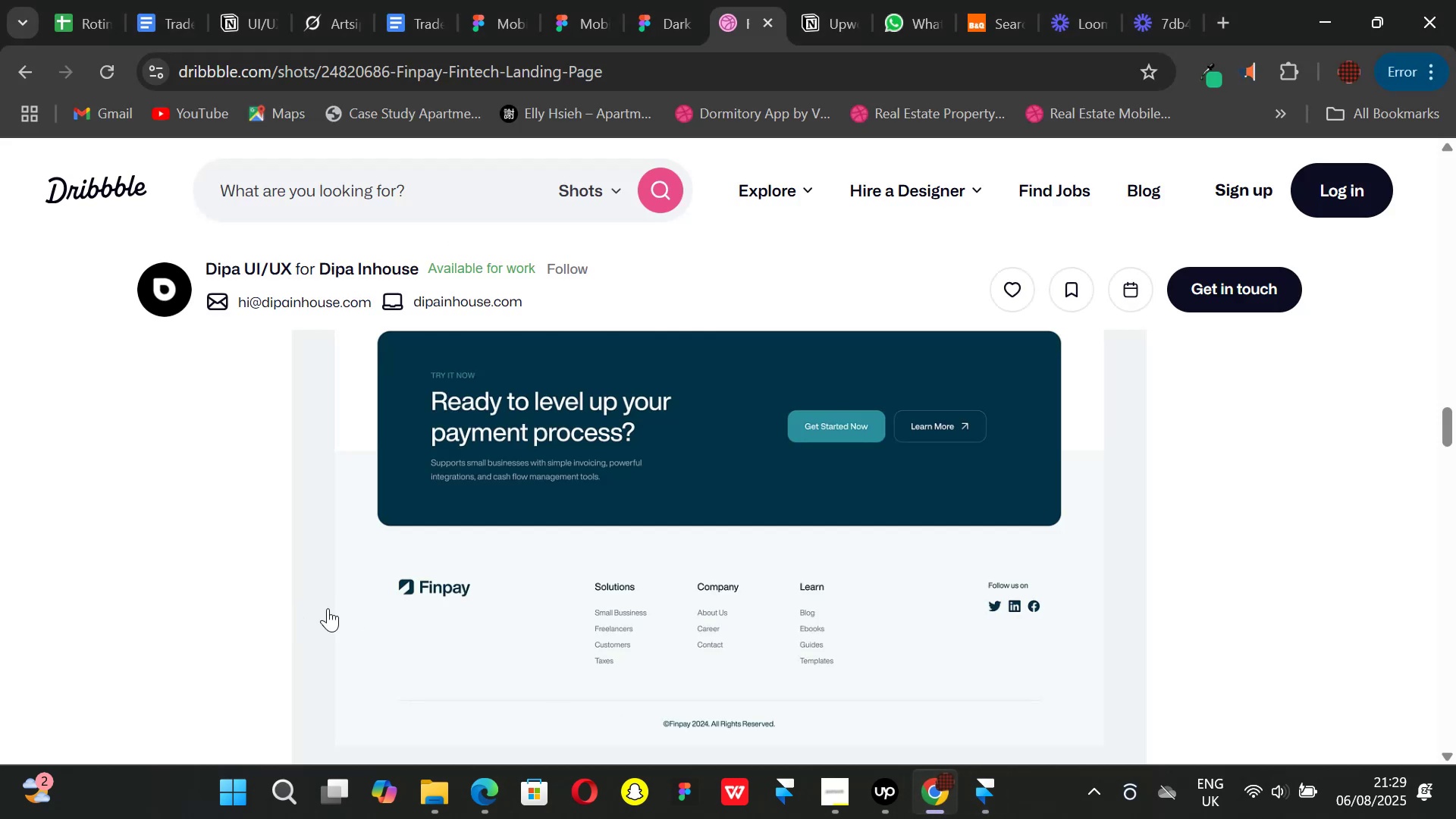 
scroll: coordinate [457, 608], scroll_direction: down, amount: 1.0
 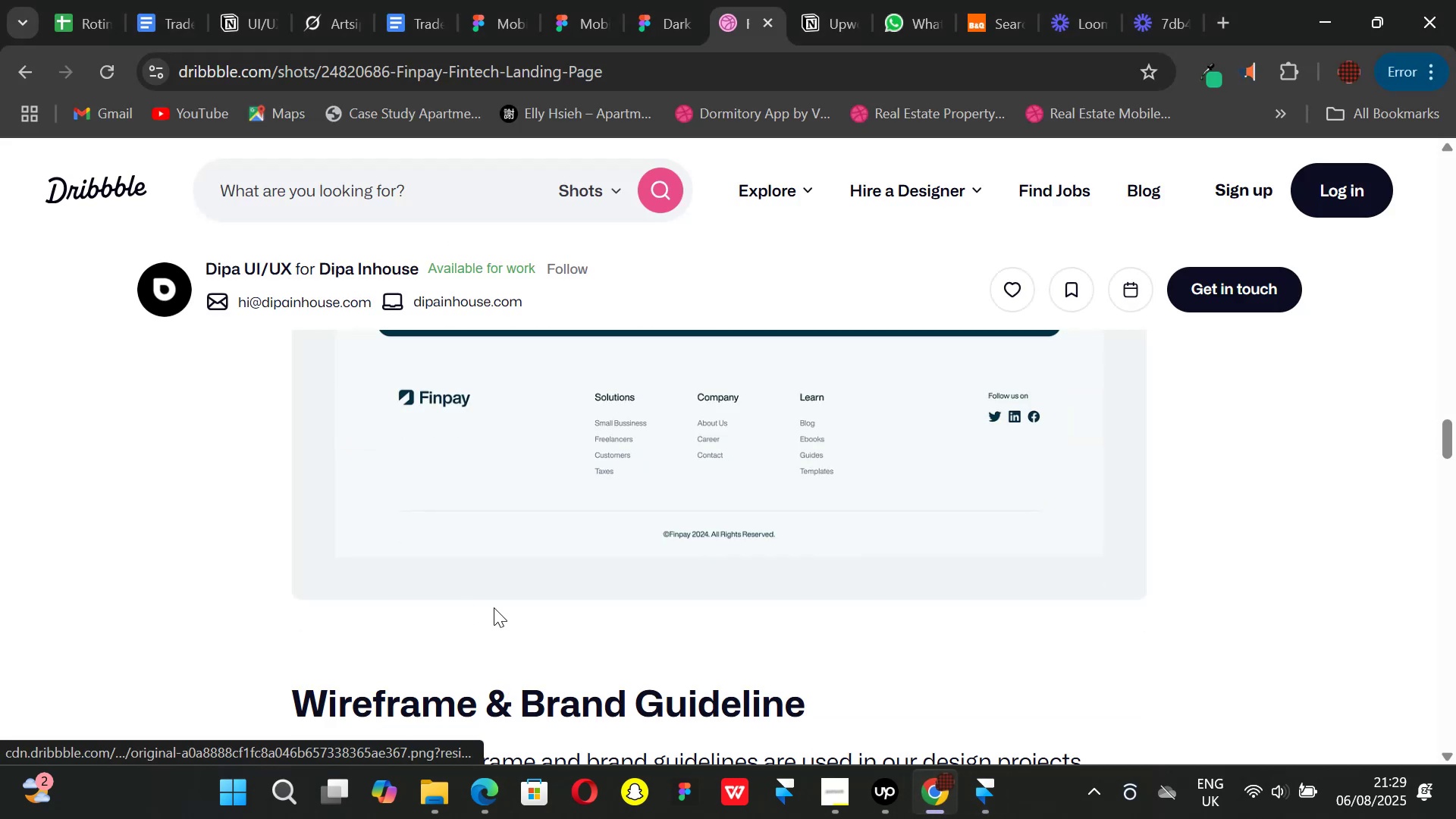 
scroll: coordinate [453, 618], scroll_direction: up, amount: 2.0
 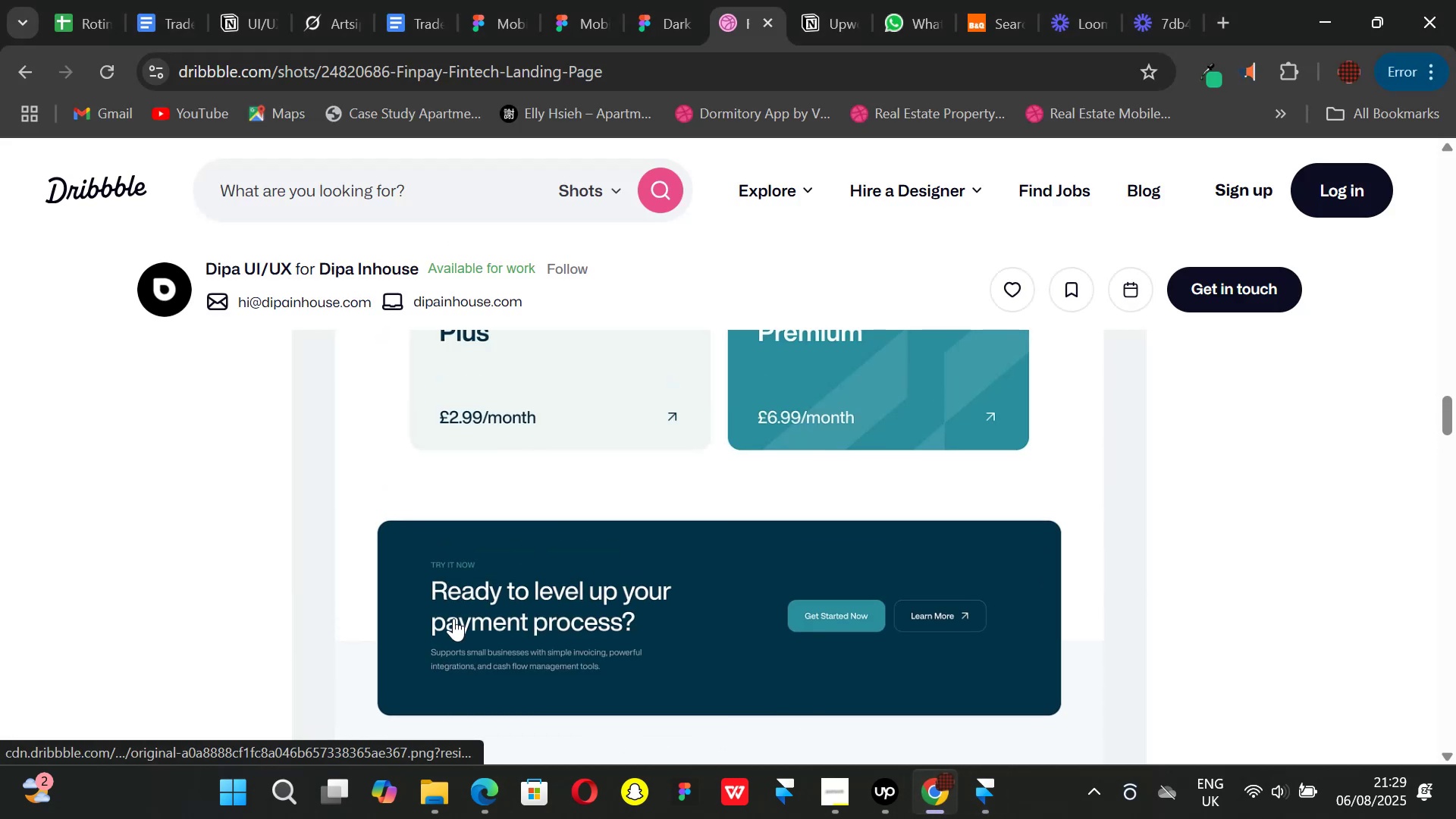 
scroll: coordinate [453, 618], scroll_direction: down, amount: 1.0
 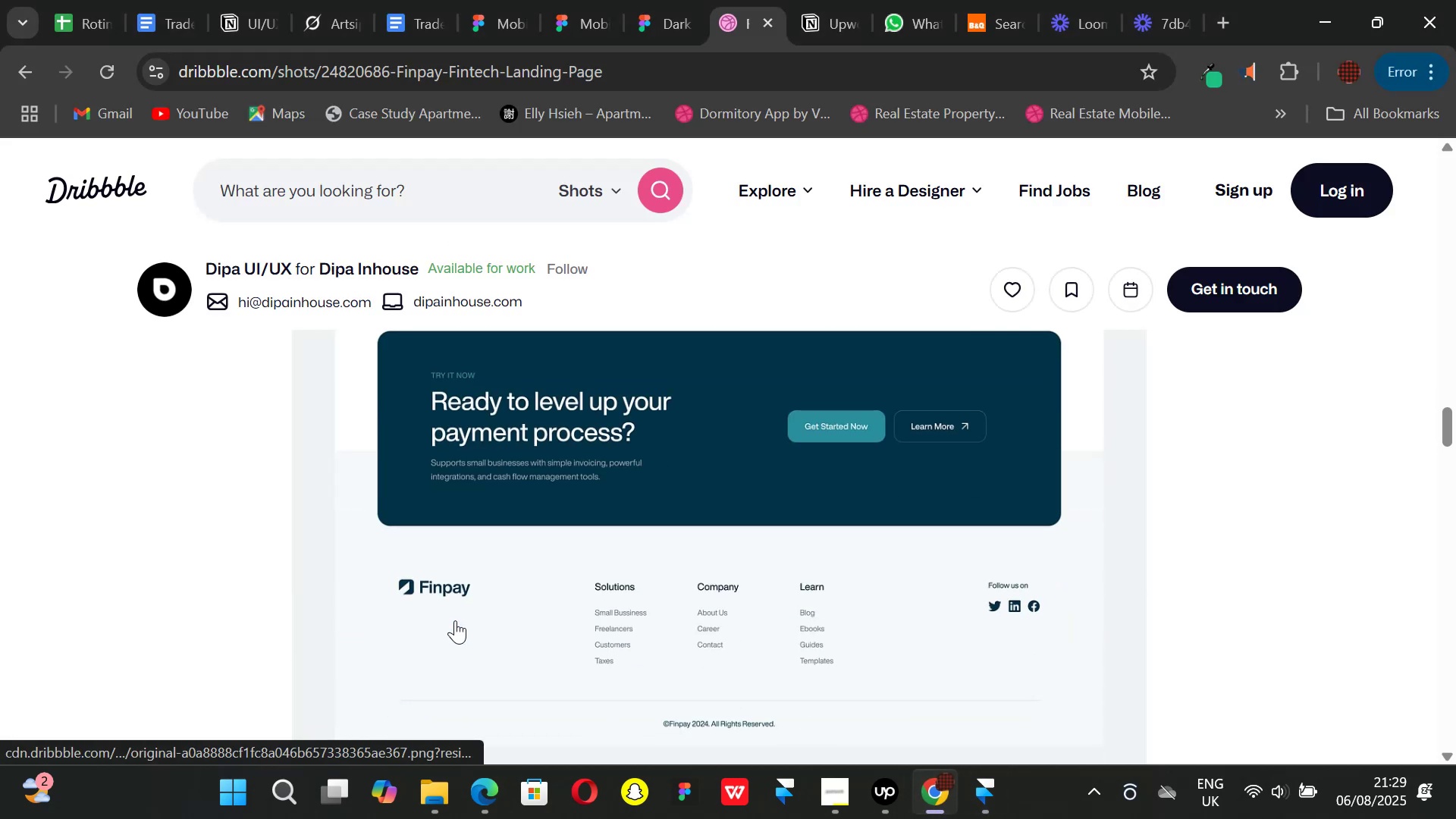 
scroll: coordinate [455, 620], scroll_direction: up, amount: 1.0
 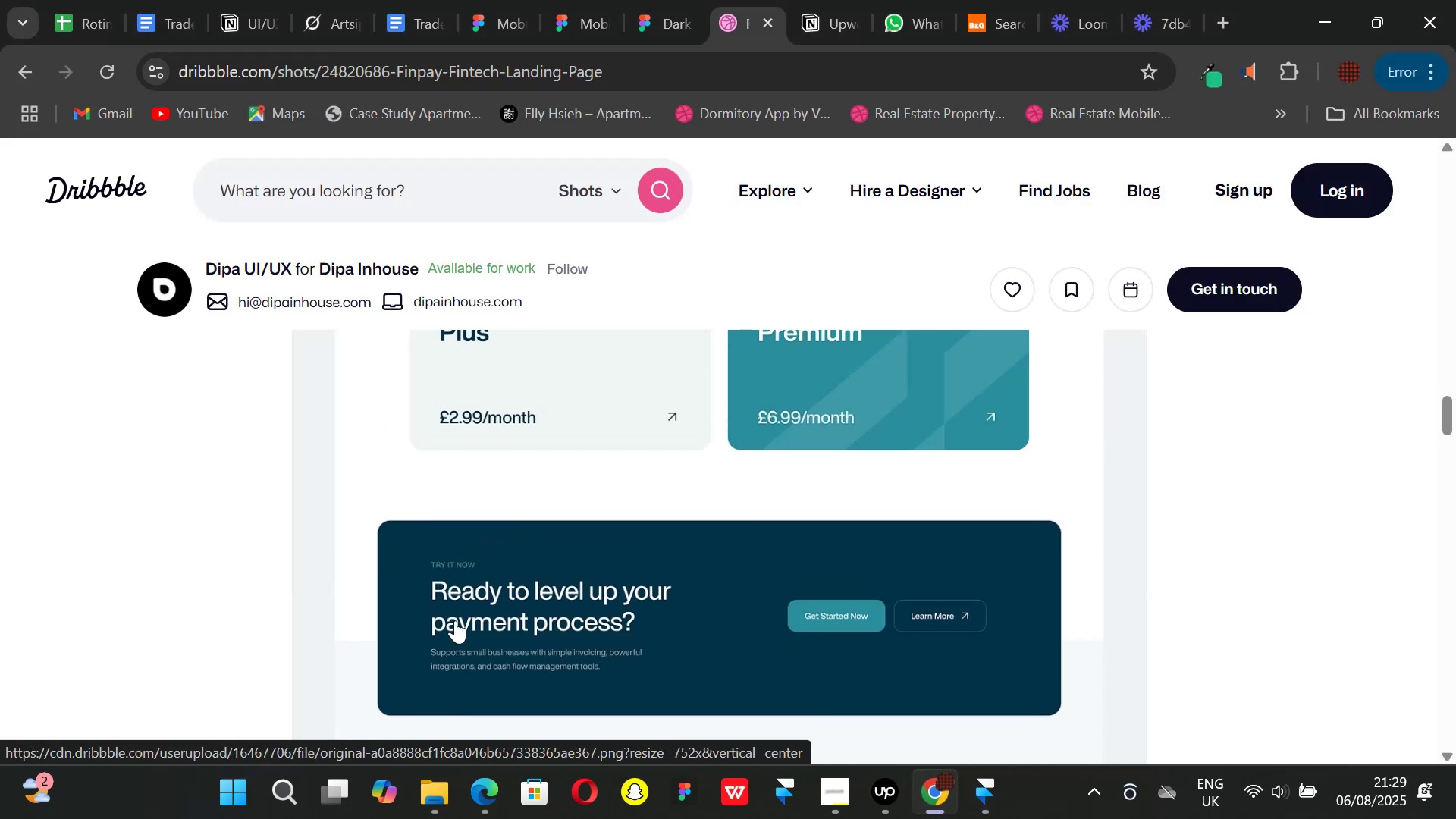 
scroll: coordinate [455, 620], scroll_direction: down, amount: 1.0
 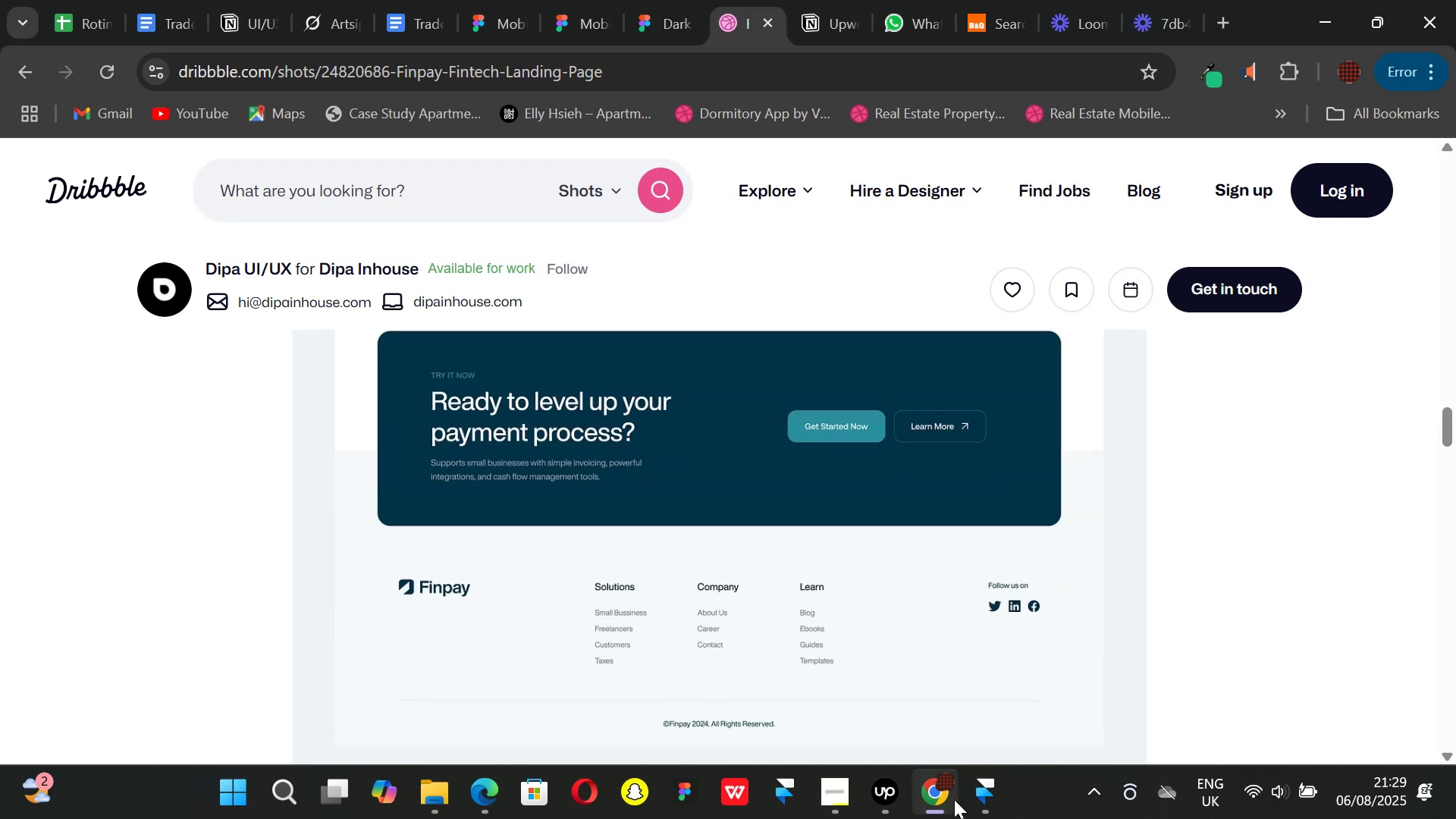 
left_click([970, 800])
 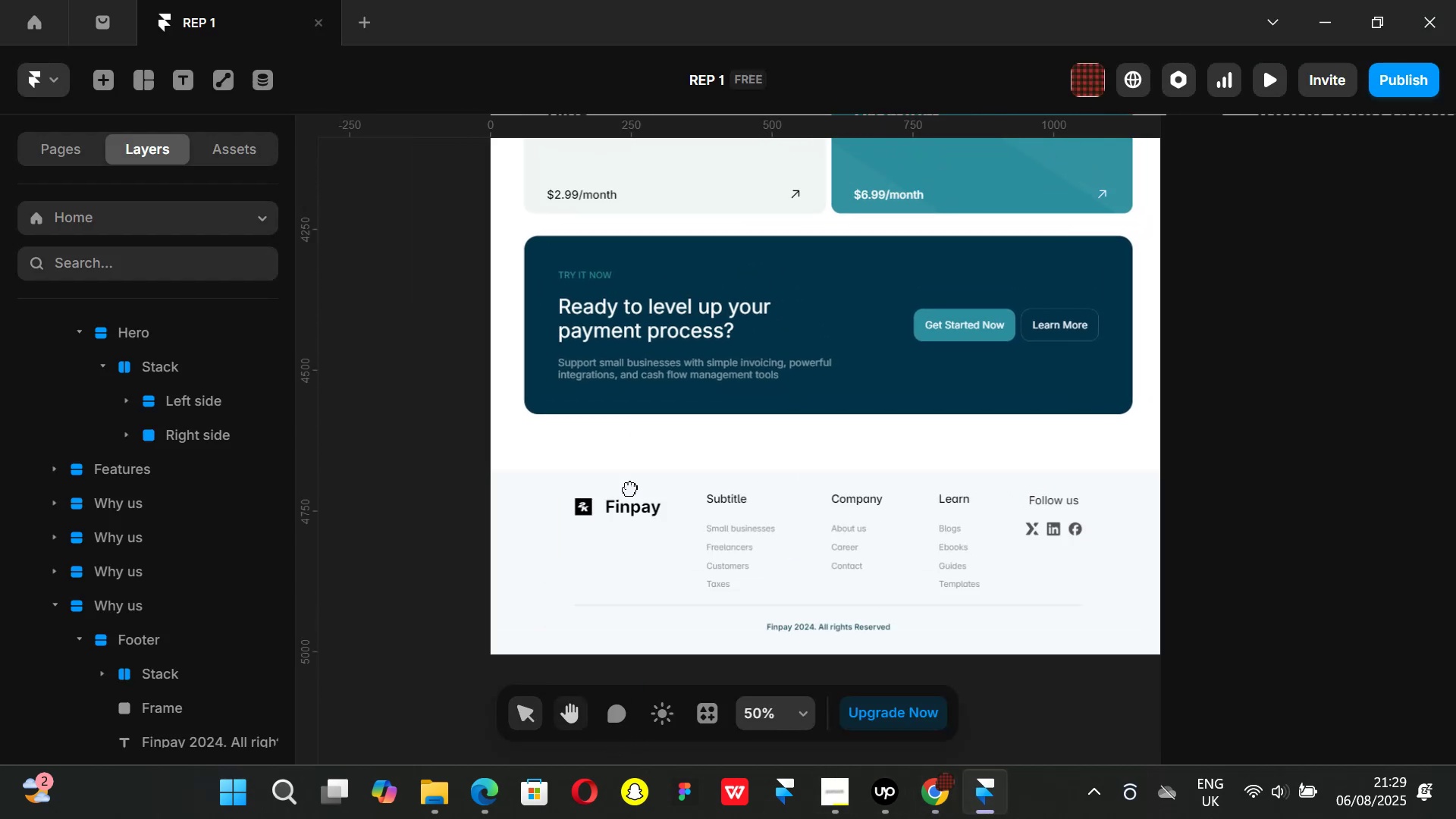 
wait(8.08)
 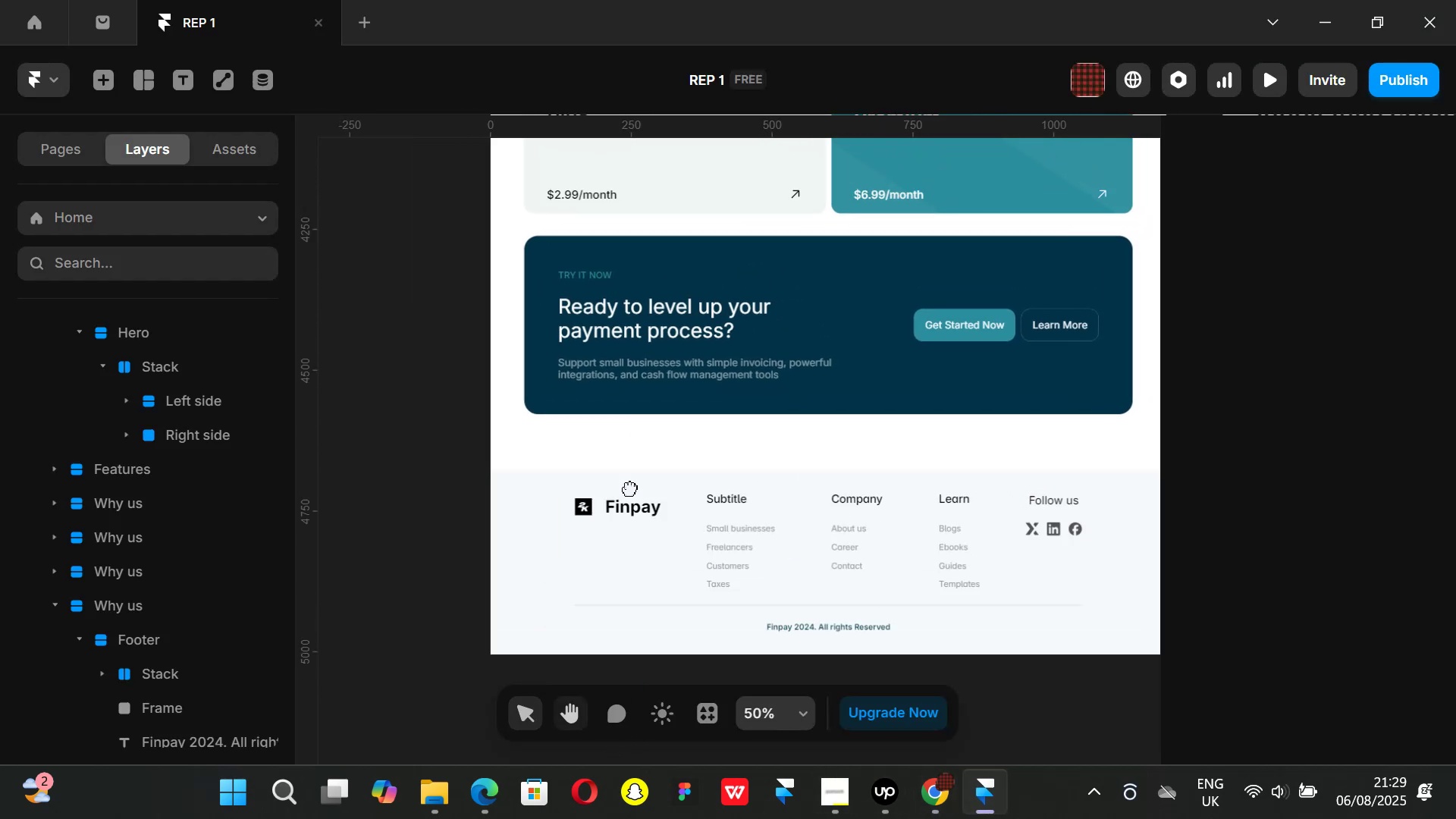 
hold_key(key=ControlLeft, duration=0.47)
scroll: coordinate [430, 549], scroll_direction: up, amount: 1.0
 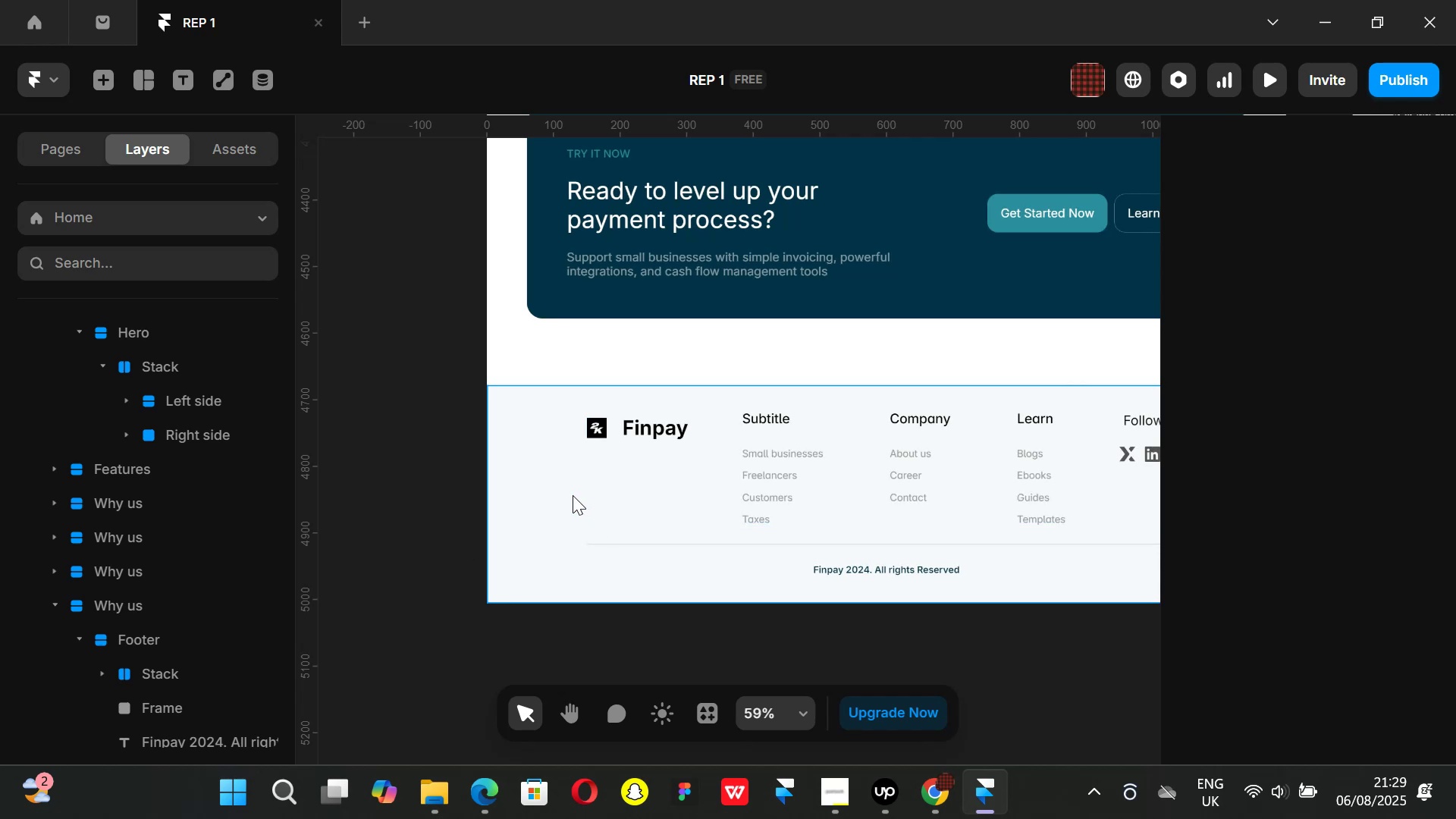 
left_click([565, 492])
 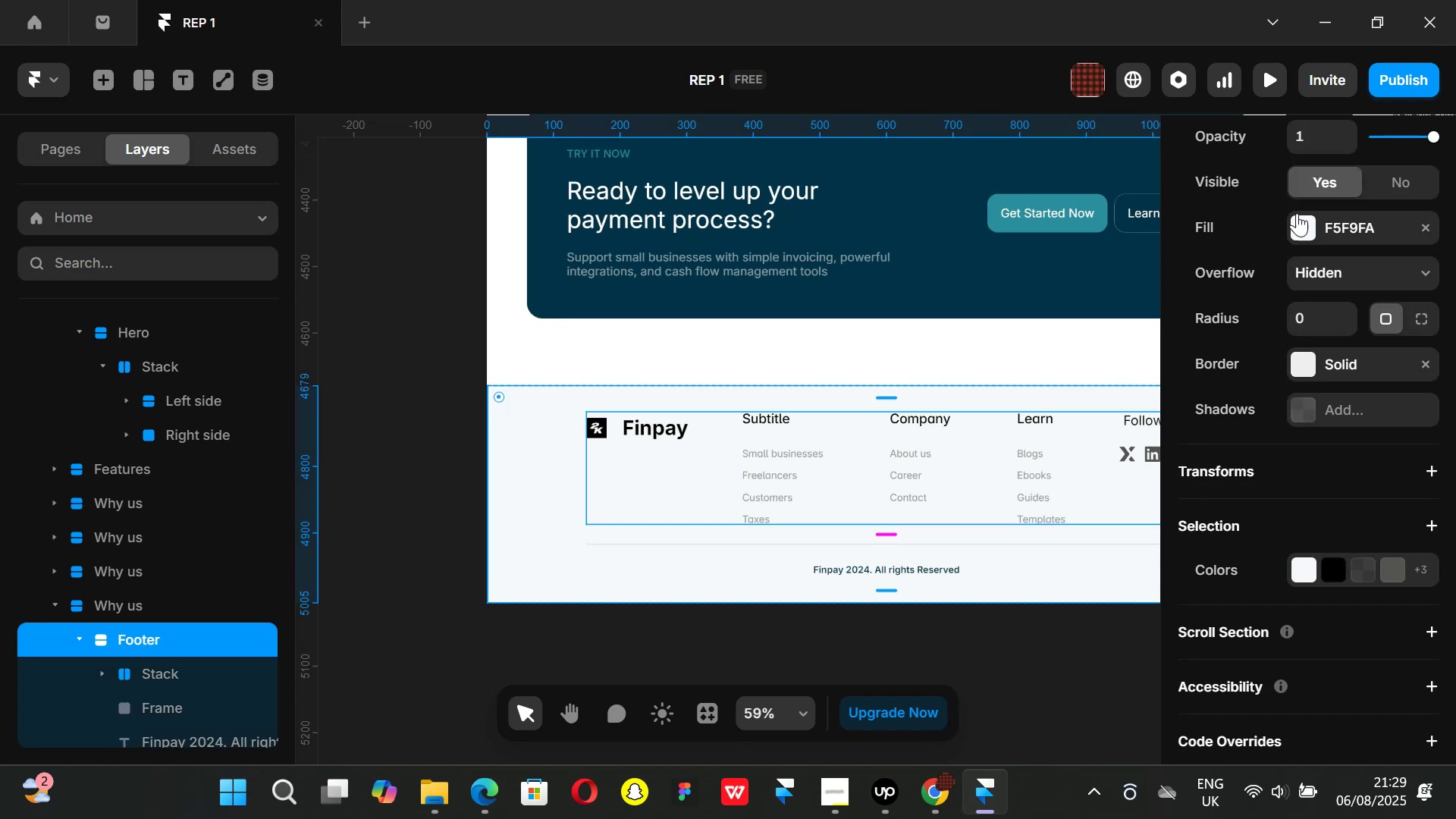 
left_click([1306, 220])
 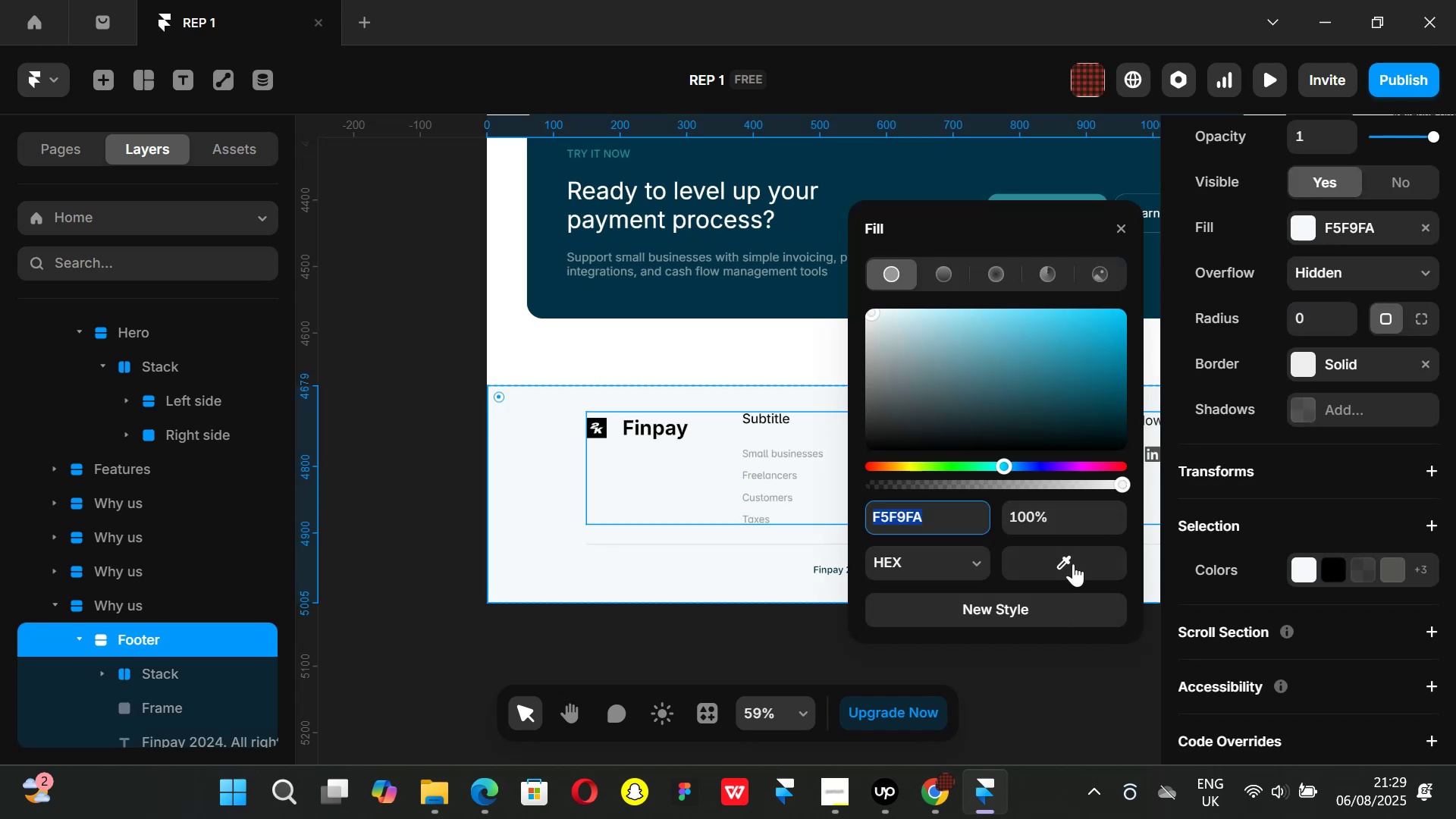 
left_click_drag(start_coordinate=[1073, 563], to_coordinate=[686, 361])
 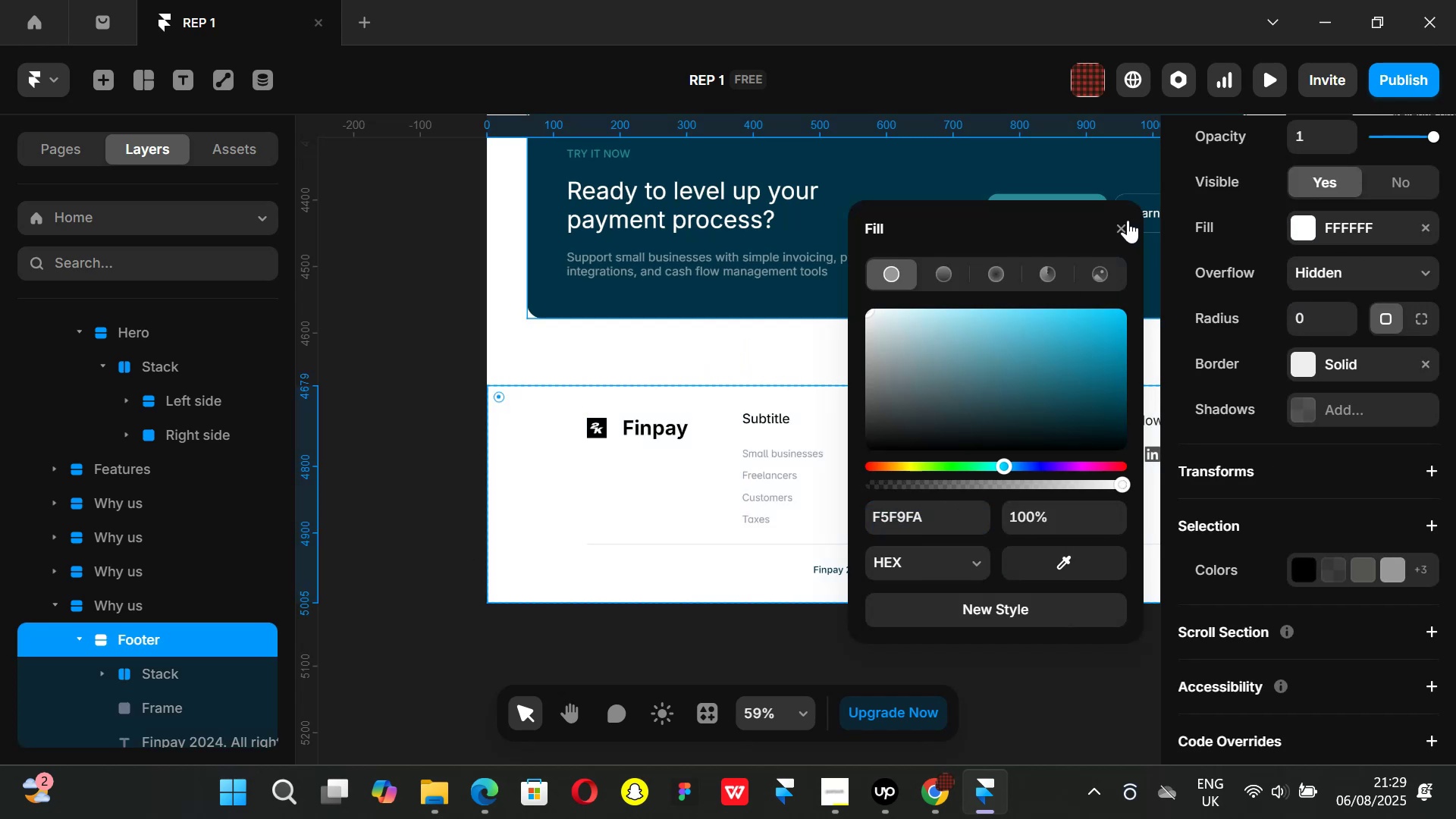 
left_click([1125, 221])
 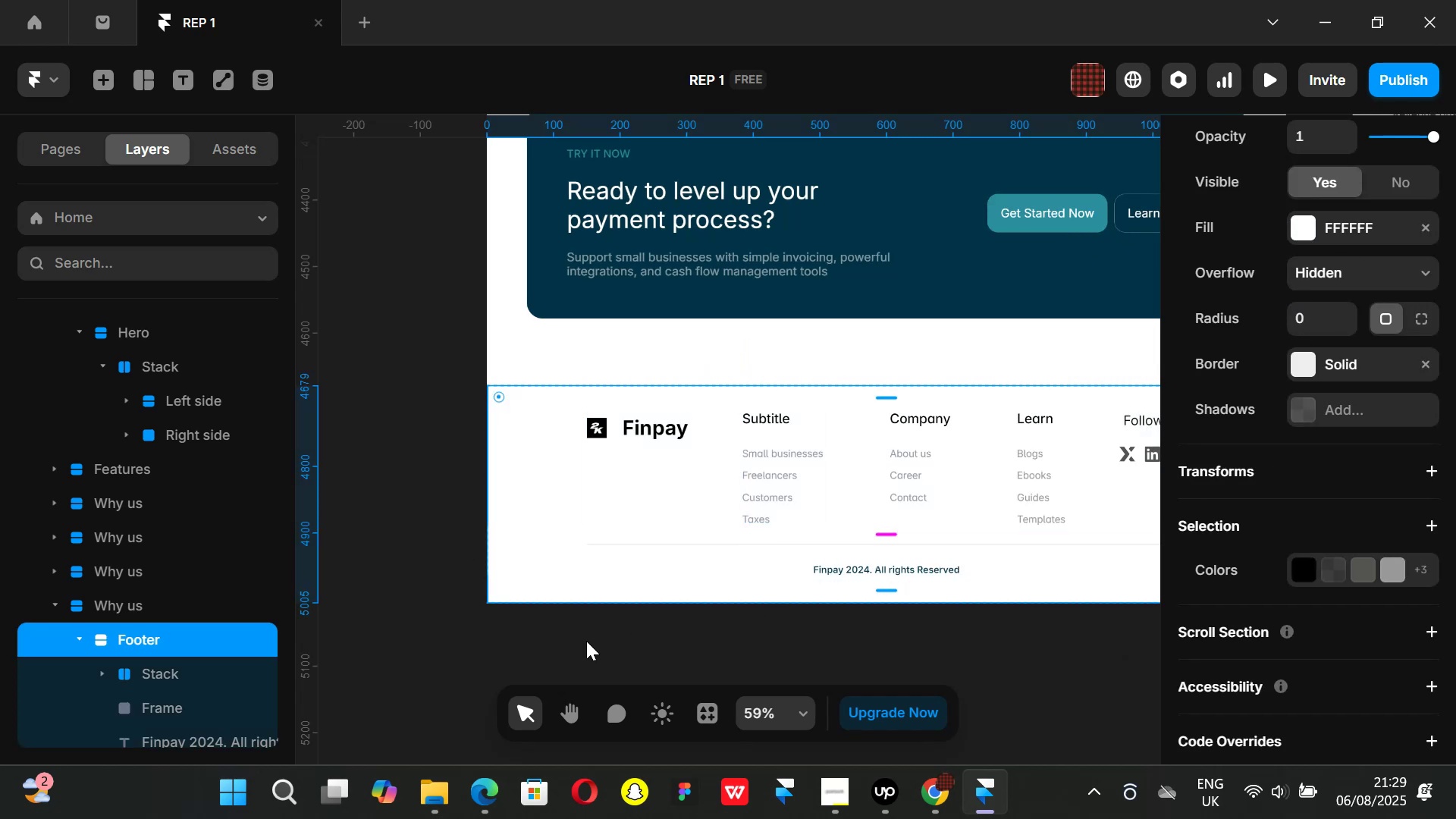 
left_click([586, 641])
 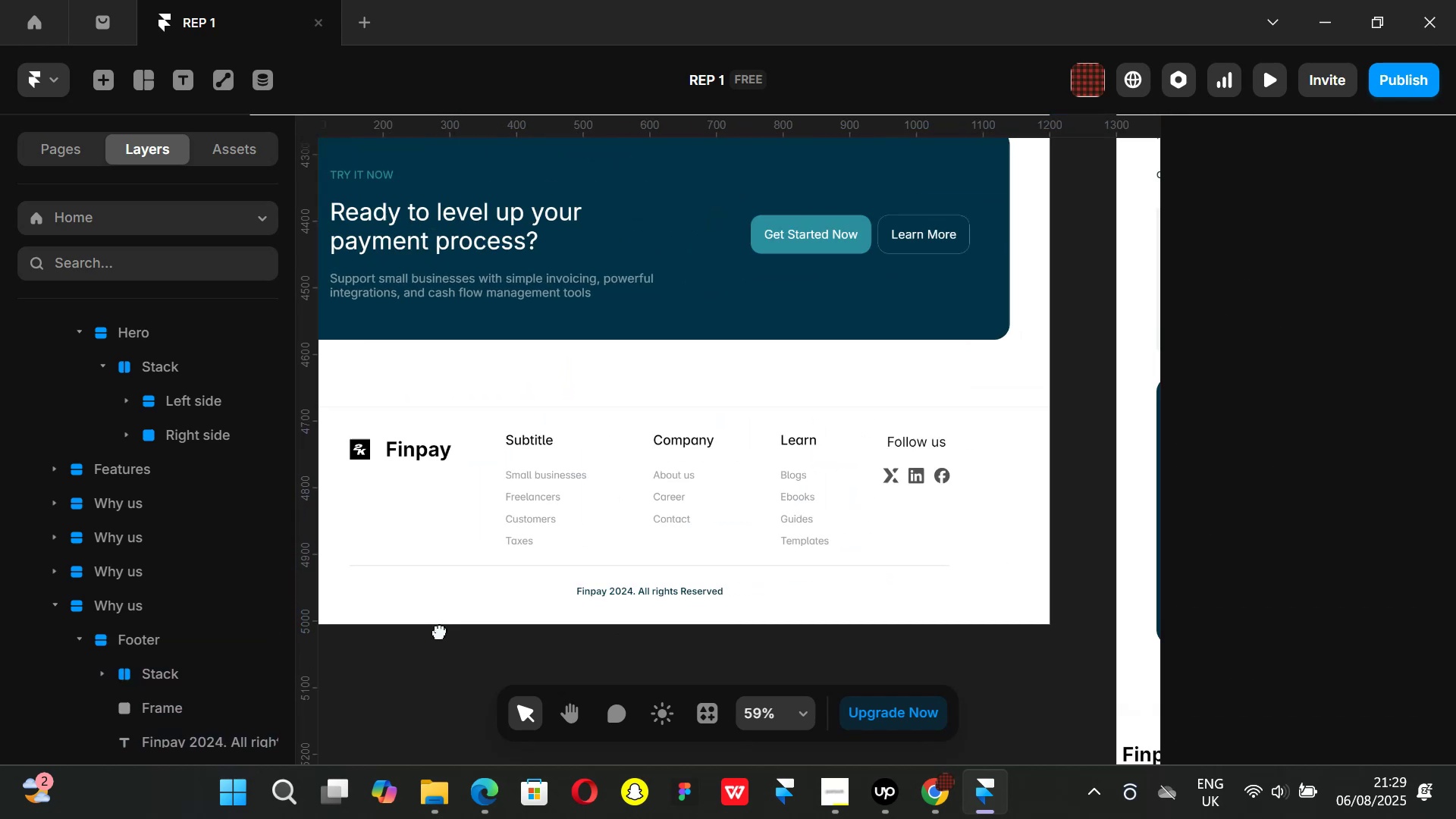 
hold_key(key=ControlLeft, duration=0.81)
scroll: coordinate [667, 533], scroll_direction: down, amount: 4.0
 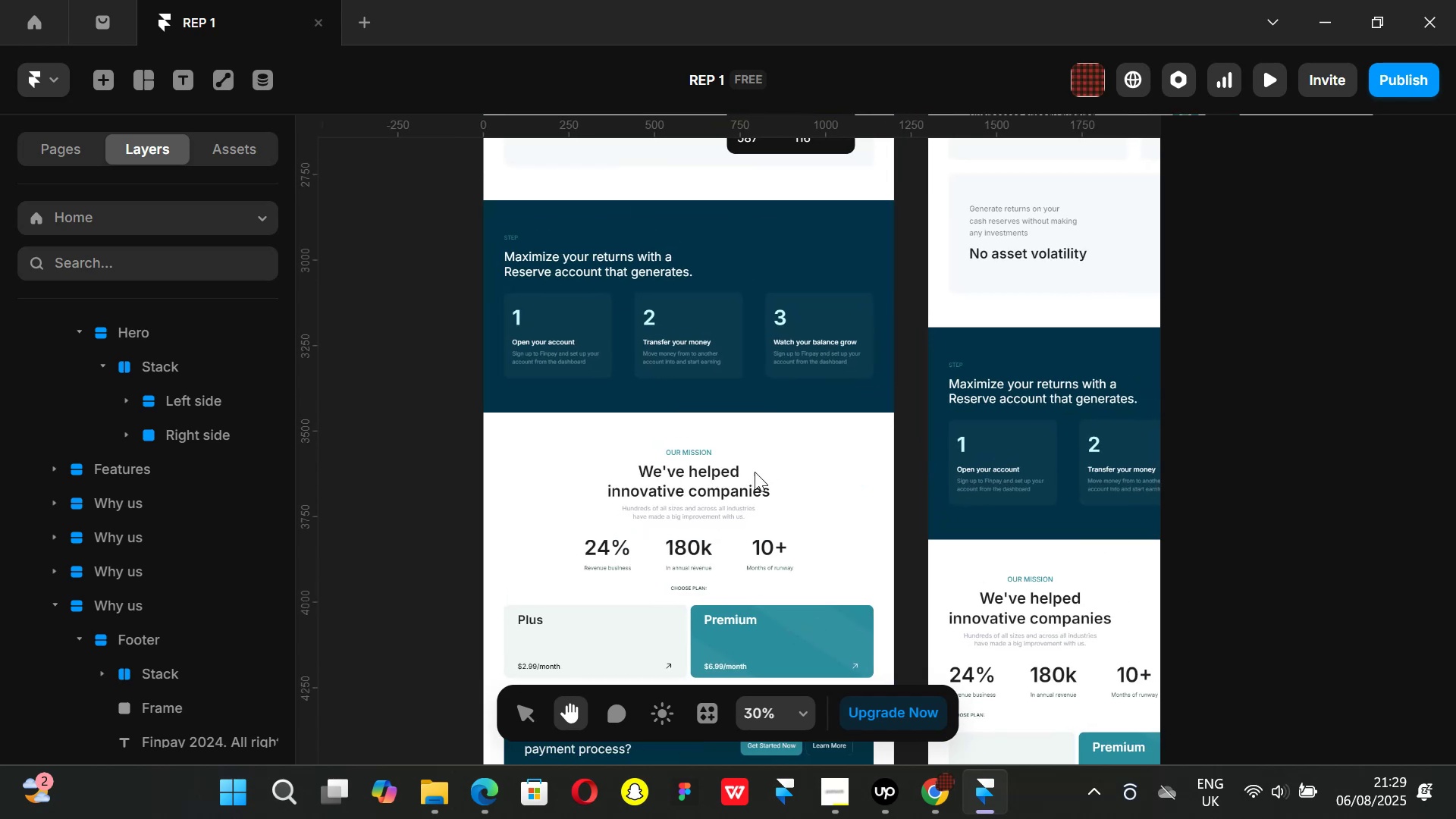 
key(Control+ControlLeft)
 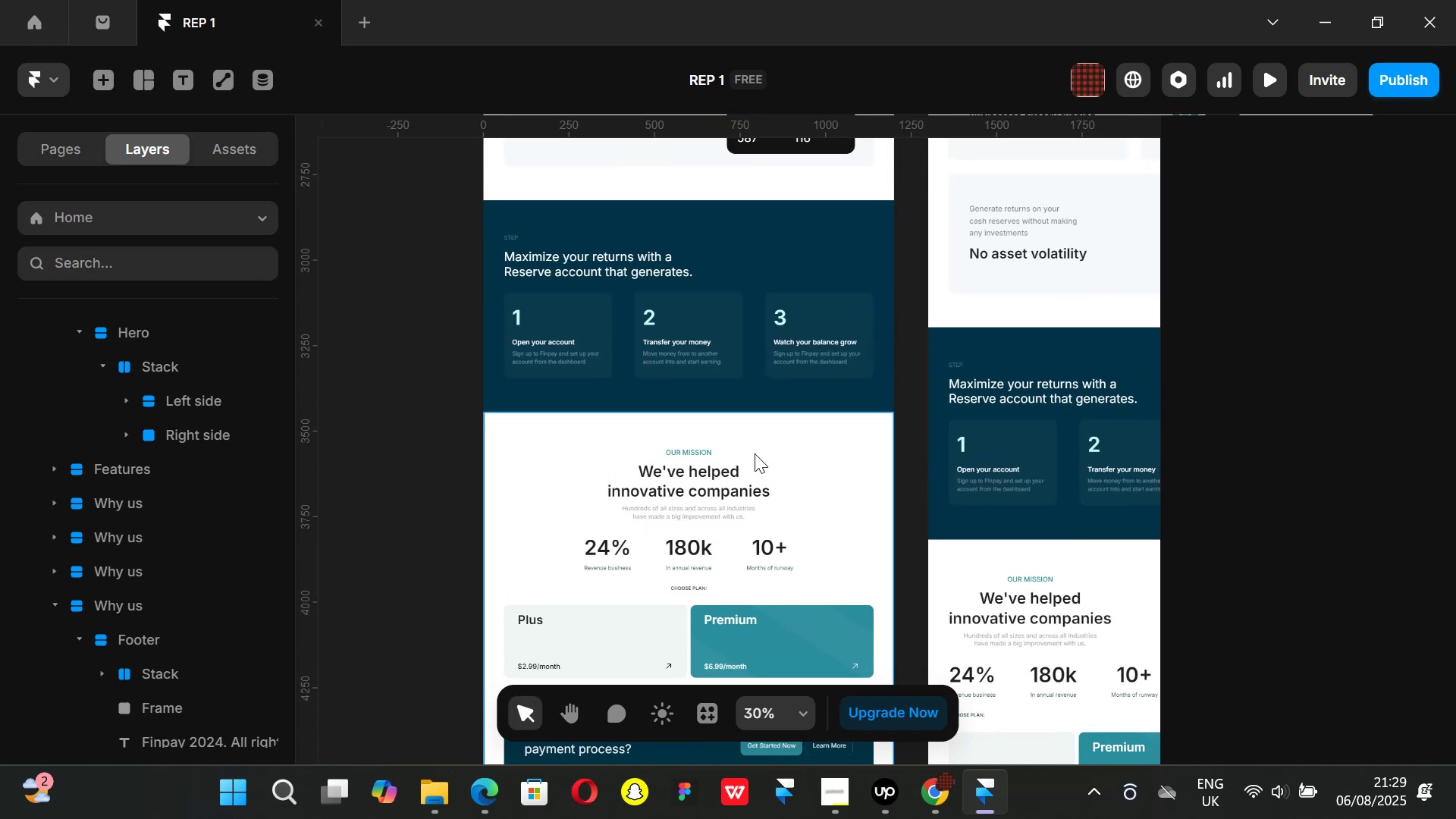 
key(Control+P)
 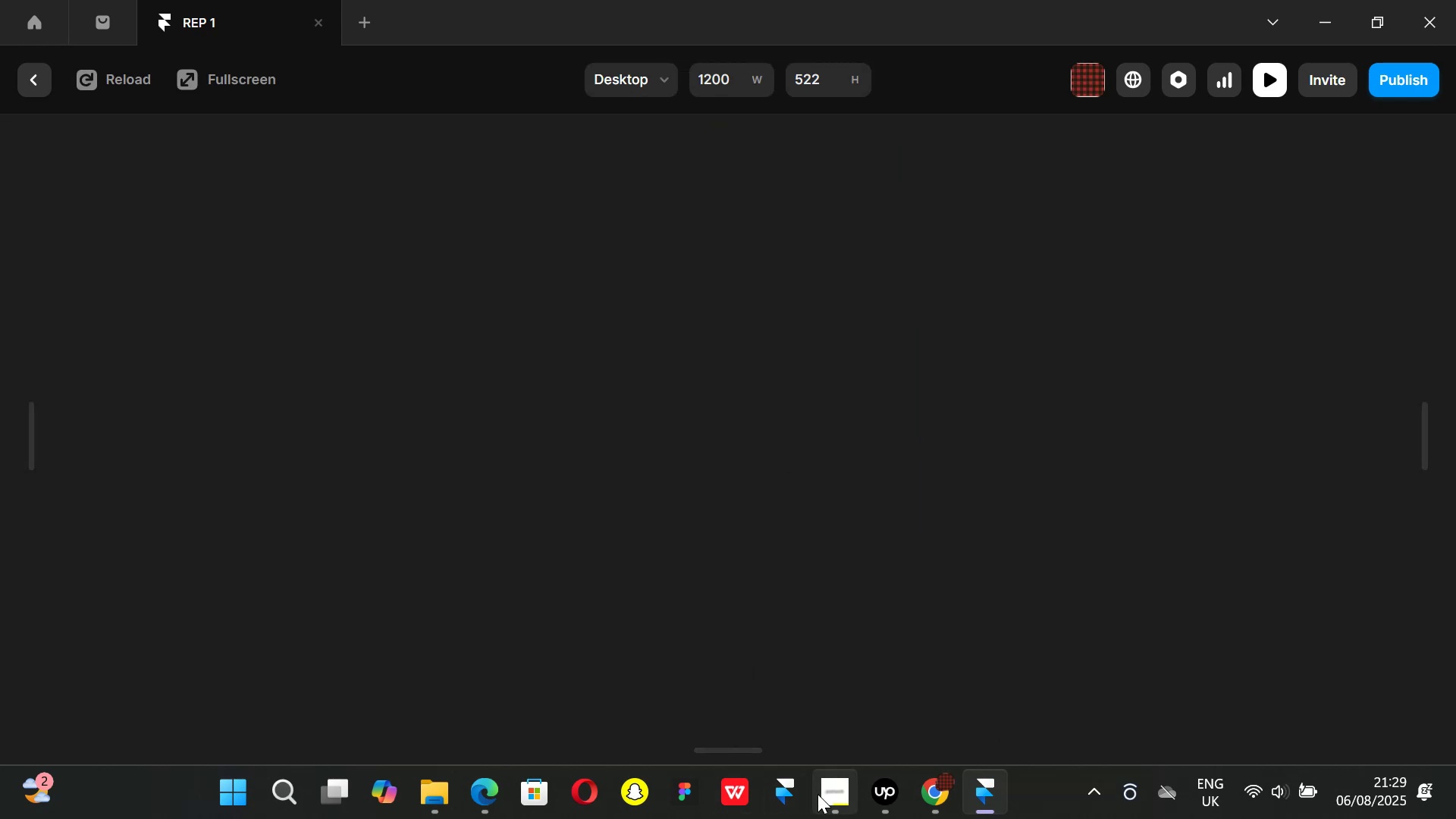 
left_click([883, 801])
 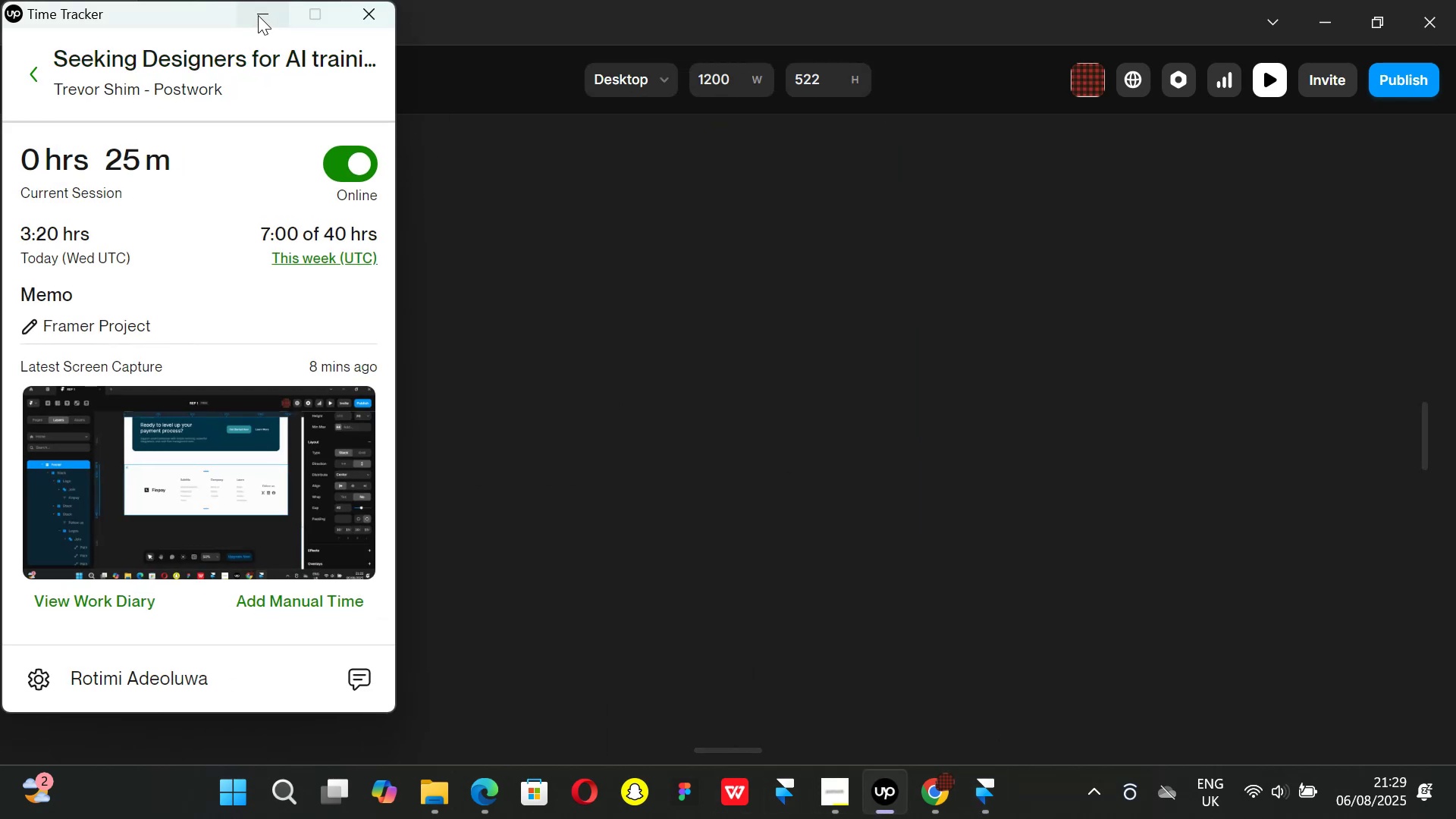 
left_click([258, 15])
 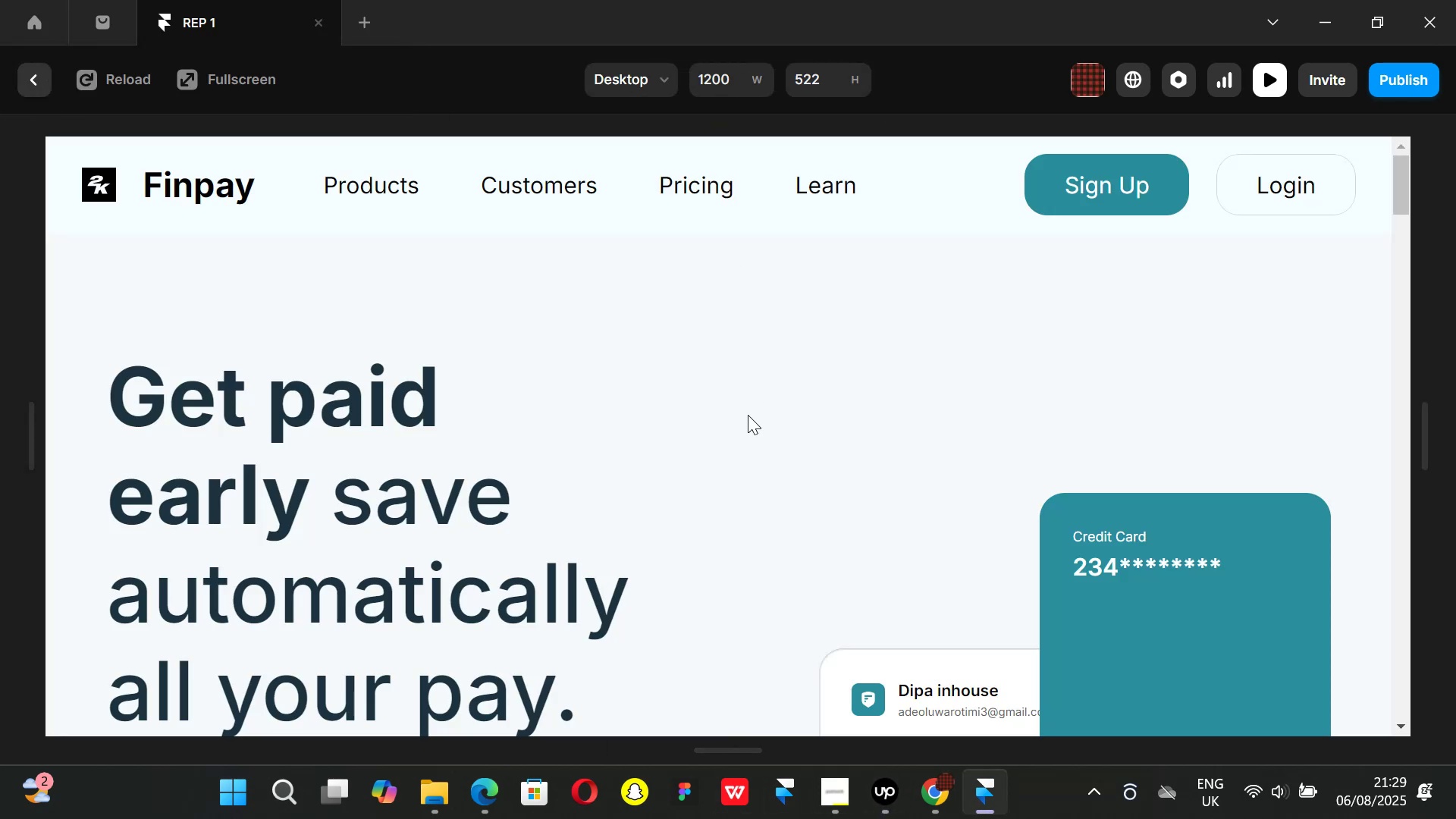 
scroll: coordinate [742, 415], scroll_direction: down, amount: 2.0
 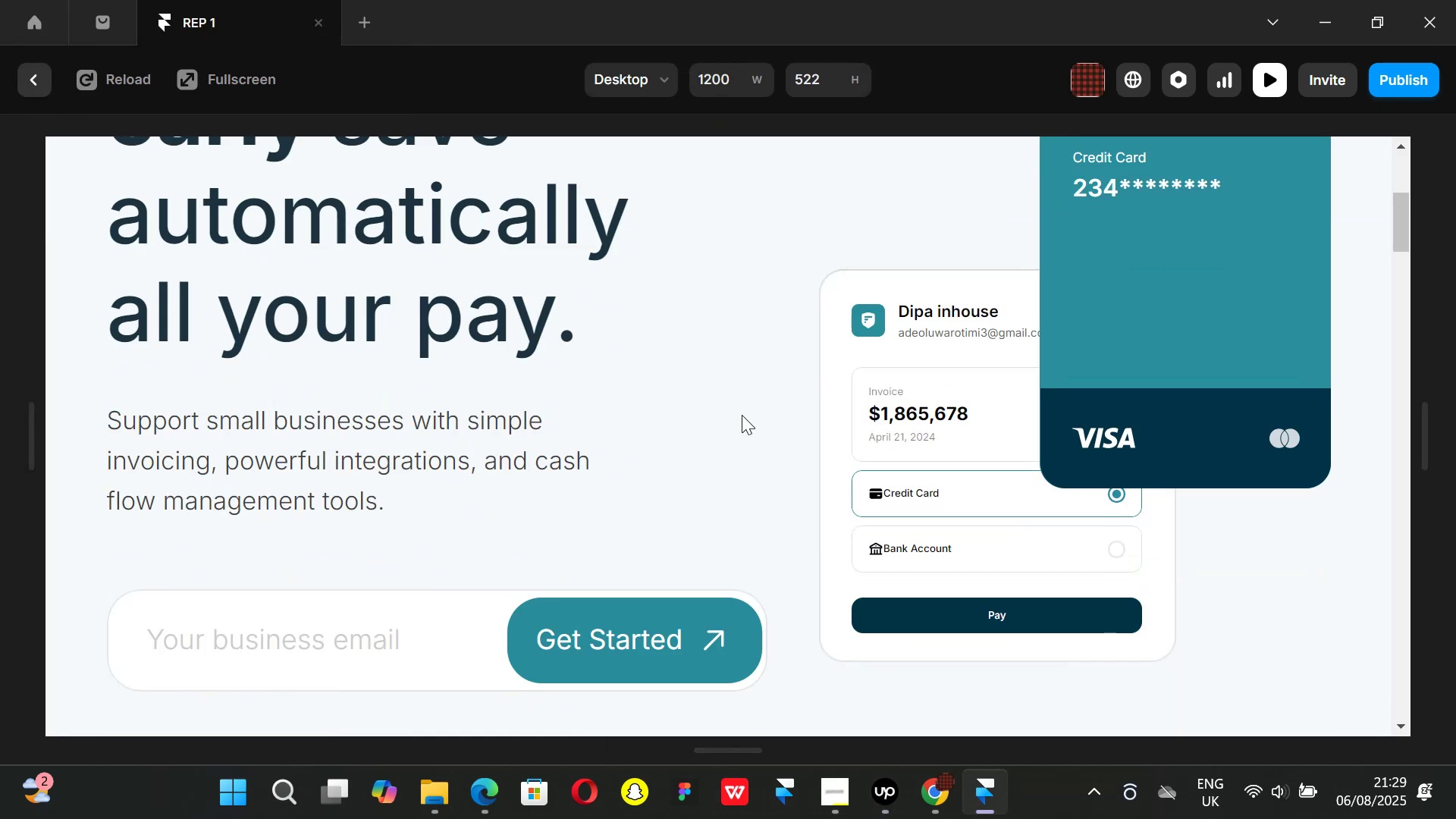 
scroll: coordinate [742, 415], scroll_direction: up, amount: 3.0
 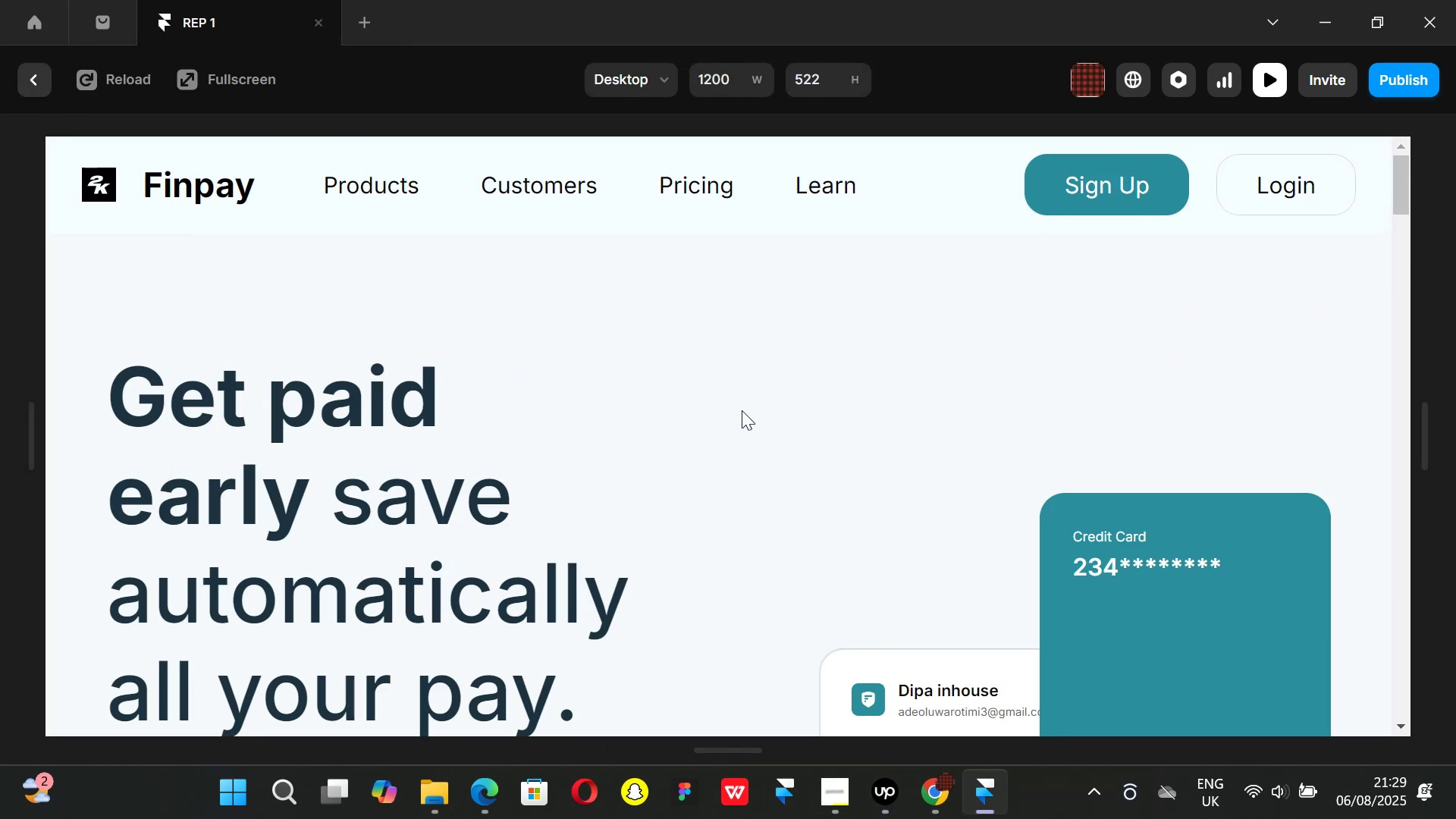 
scroll: coordinate [742, 408], scroll_direction: down, amount: 7.0
 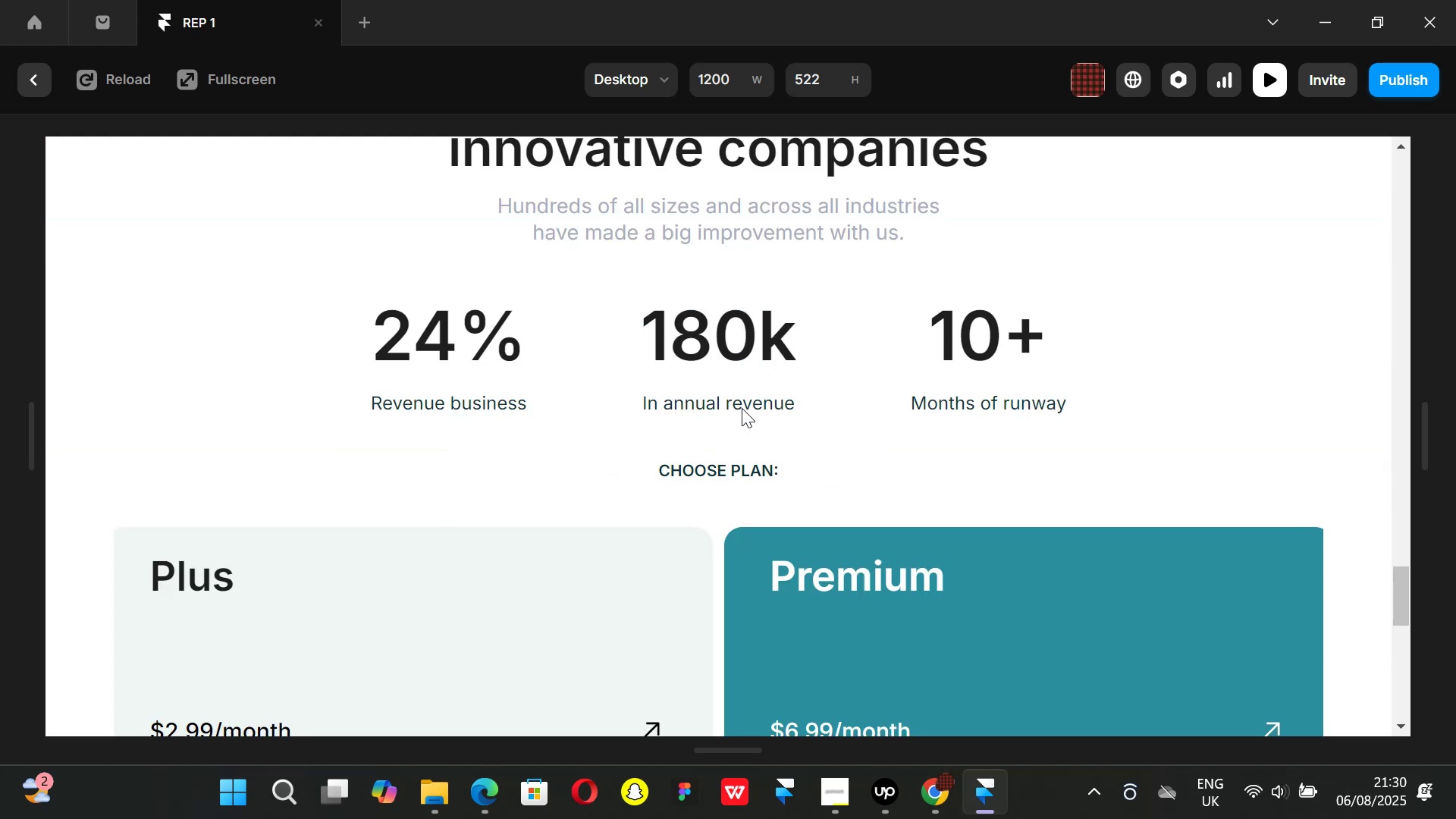 
scroll: coordinate [742, 408], scroll_direction: up, amount: 1.0
 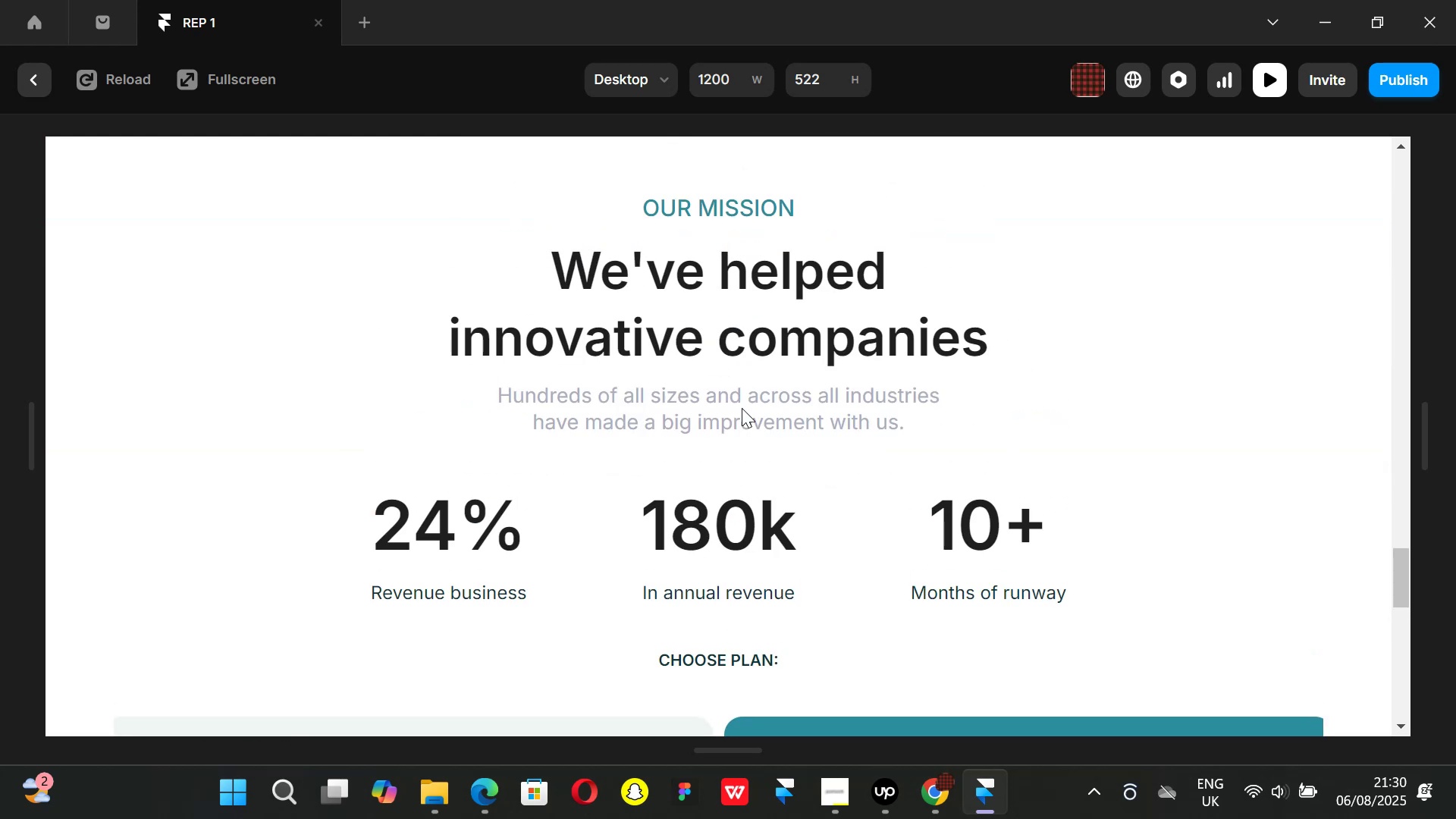 
scroll: coordinate [742, 408], scroll_direction: down, amount: 5.0
 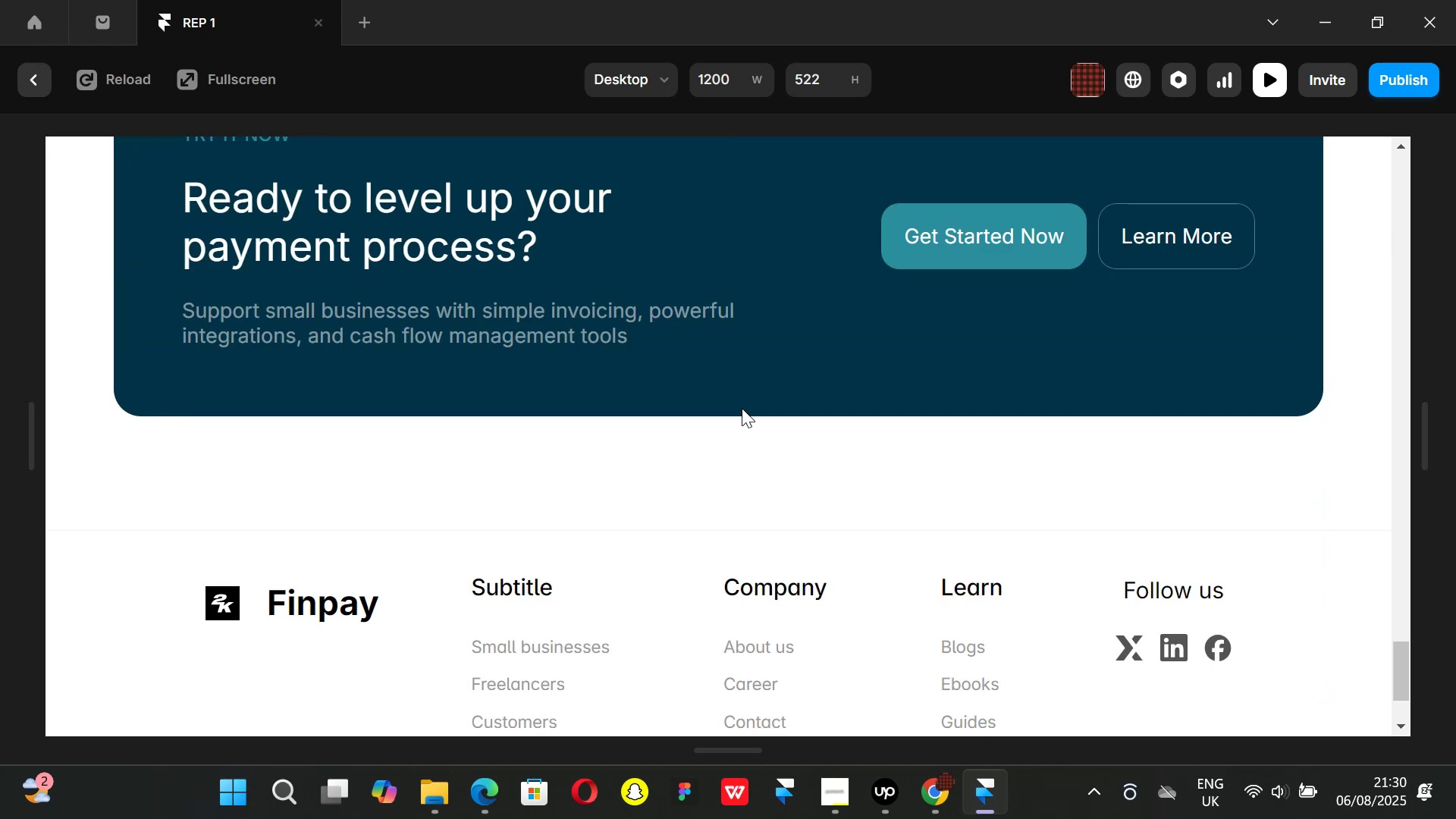 
scroll: coordinate [742, 408], scroll_direction: up, amount: 2.0
 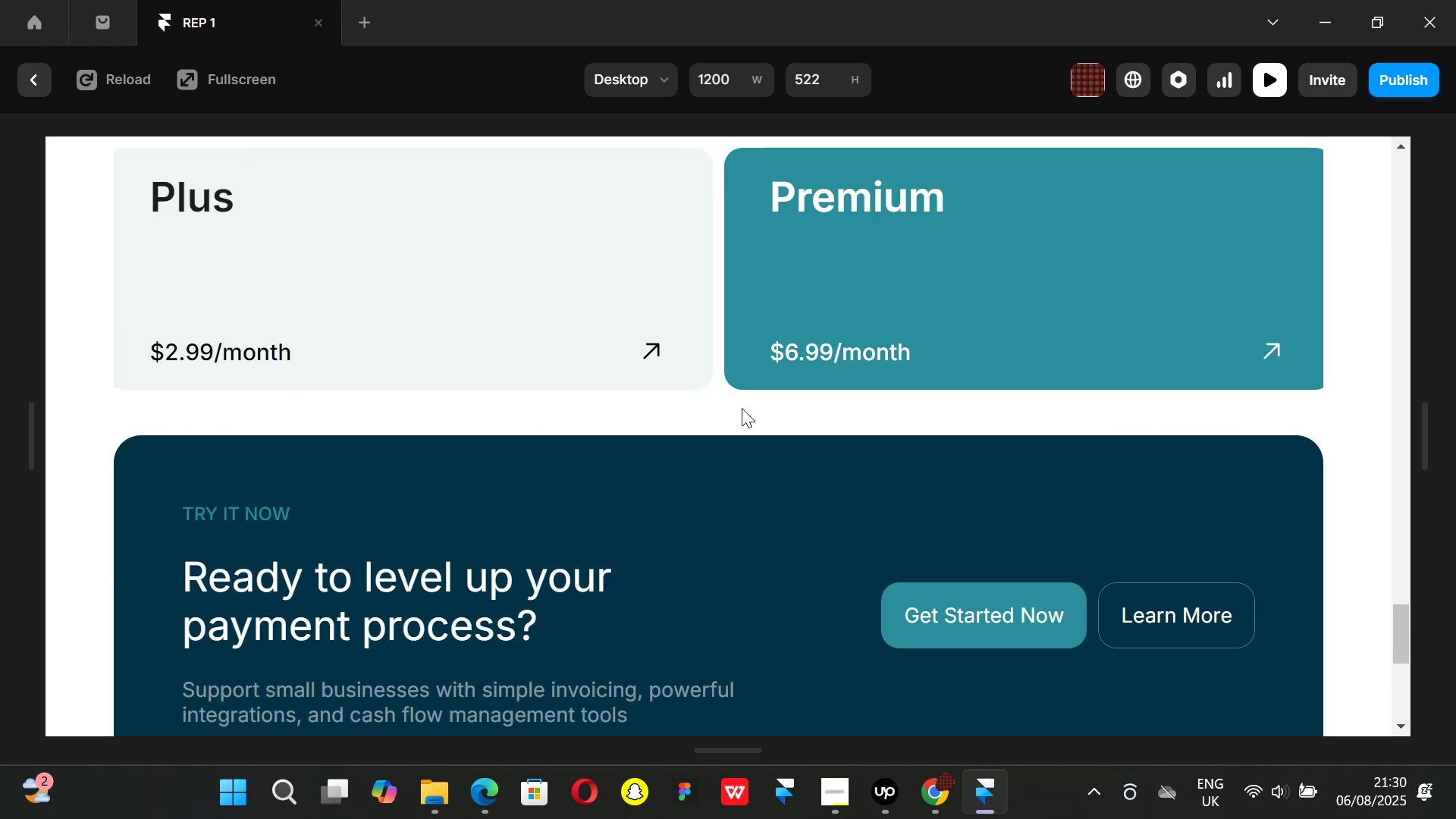 
scroll: coordinate [742, 408], scroll_direction: down, amount: 1.0
 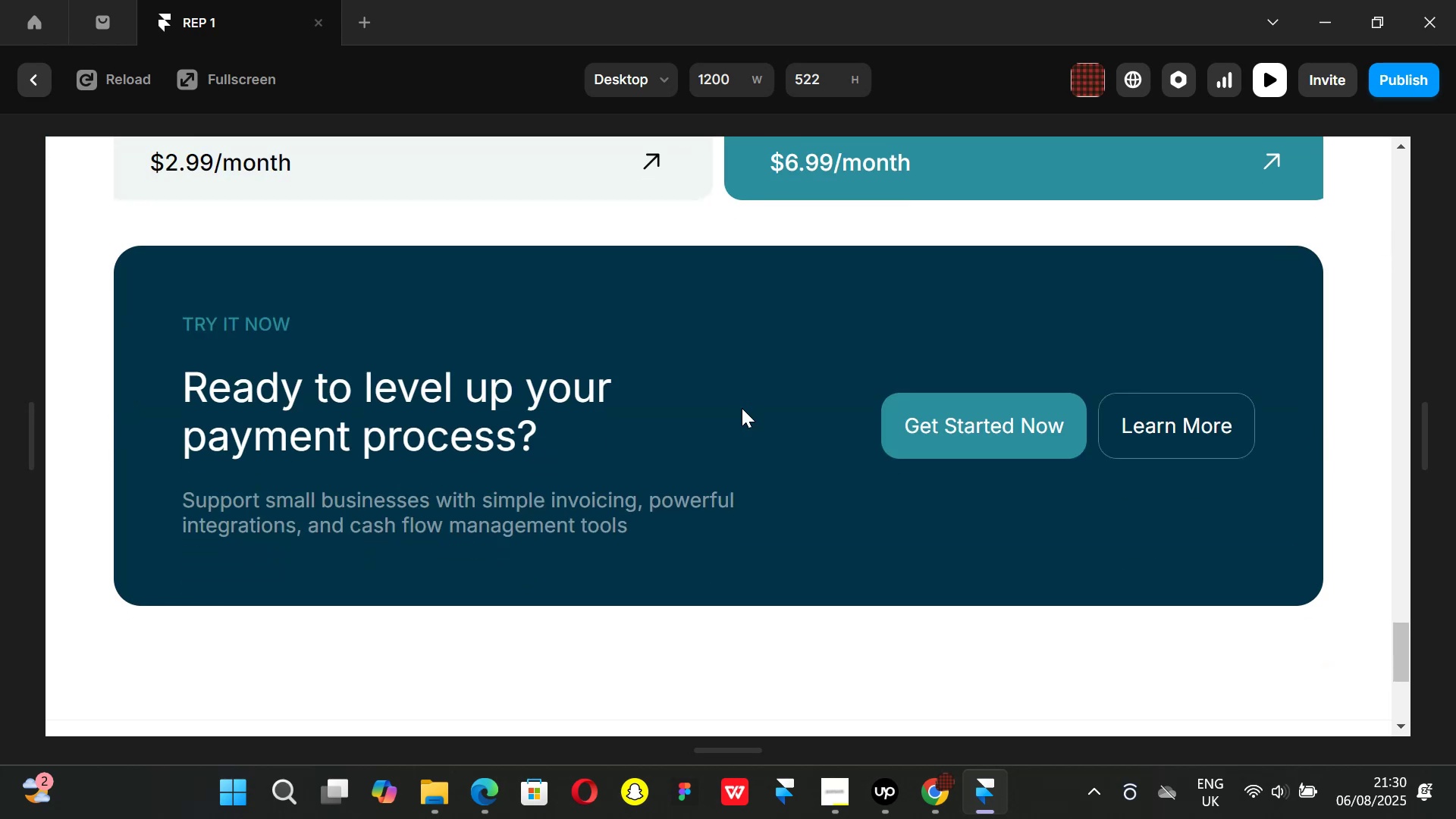 
scroll: coordinate [742, 408], scroll_direction: up, amount: 1.0
 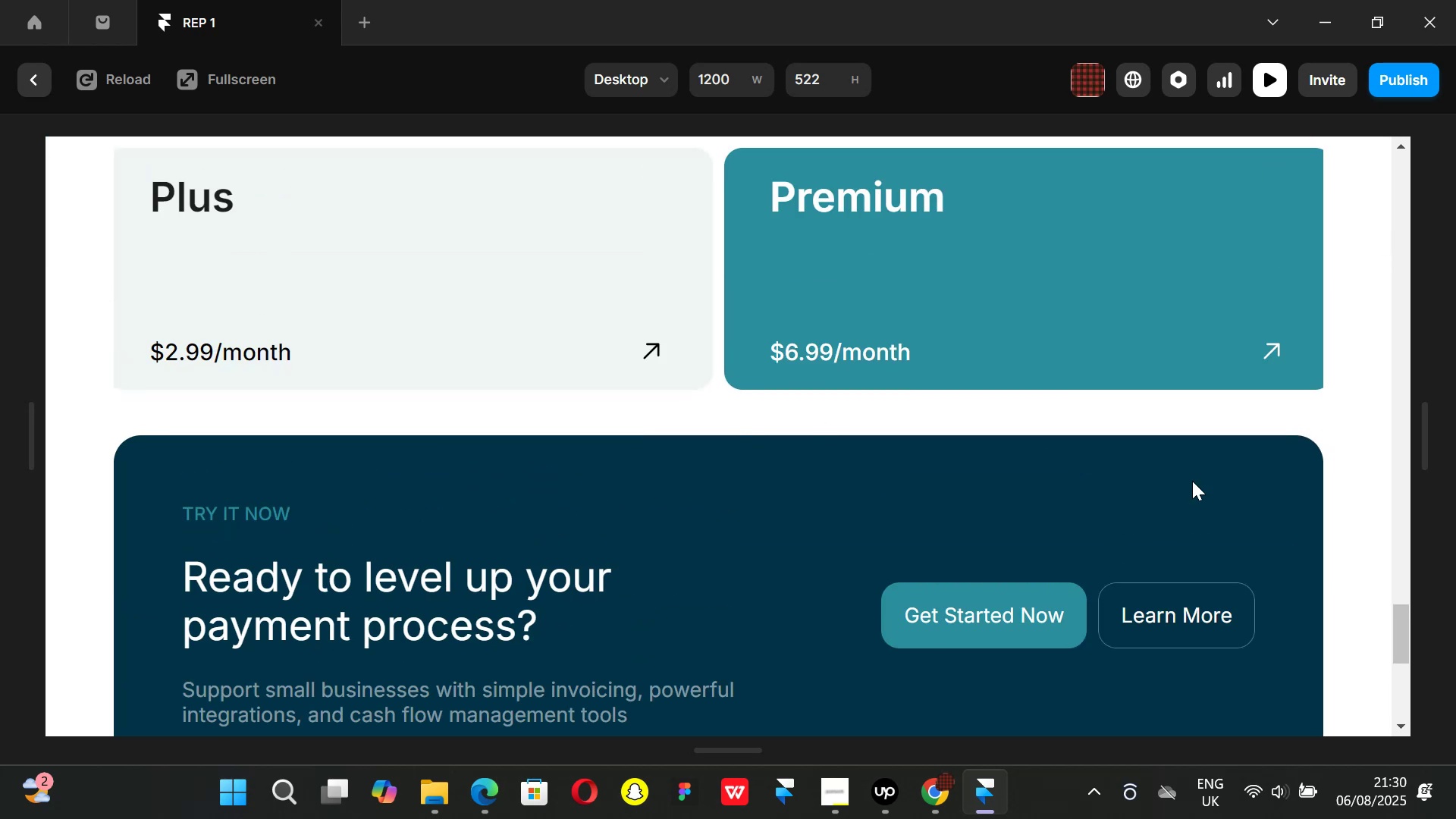 
left_click_drag(start_coordinate=[1428, 460], to_coordinate=[1447, 461])
 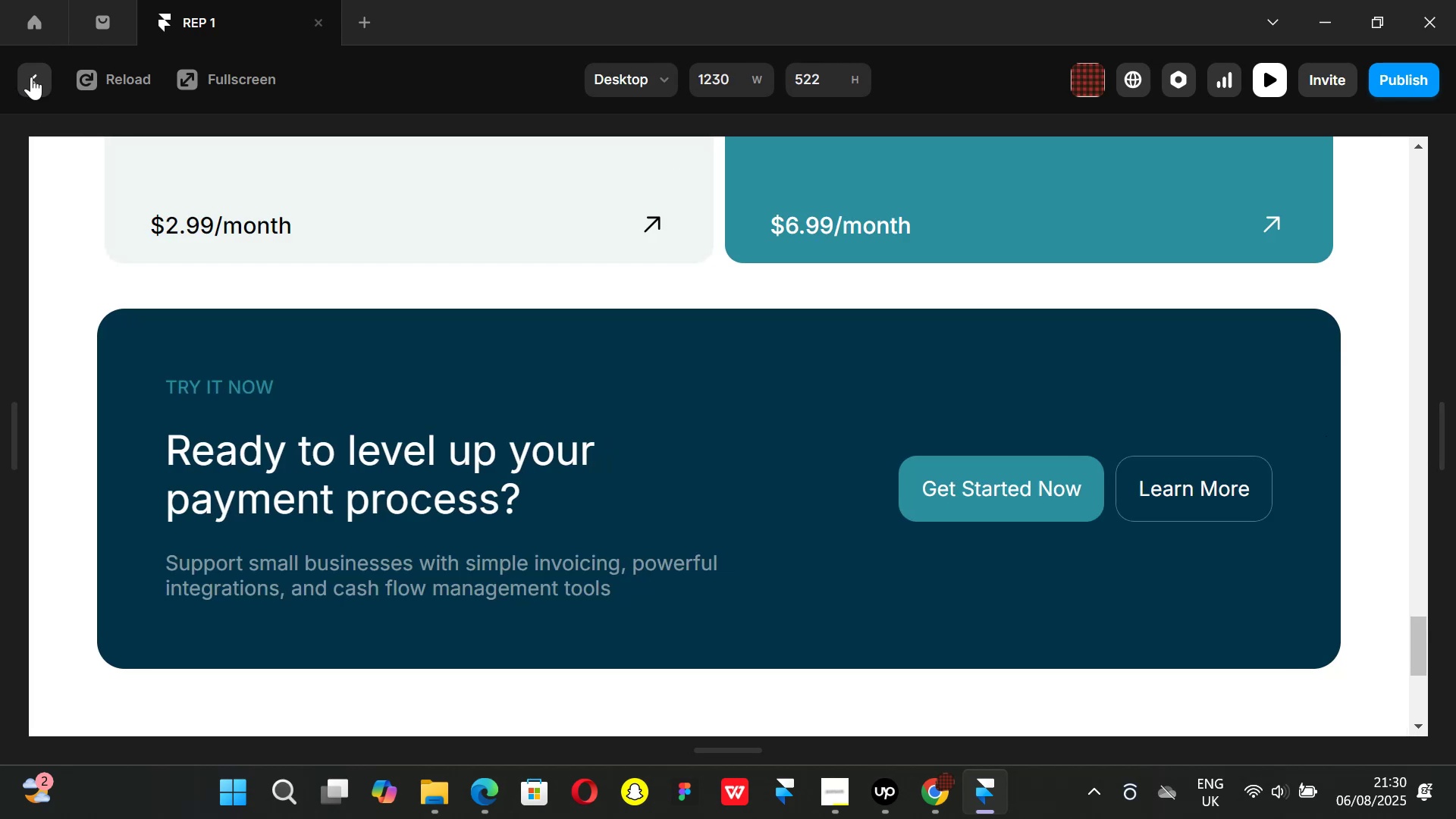 
left_click([31, 77])
 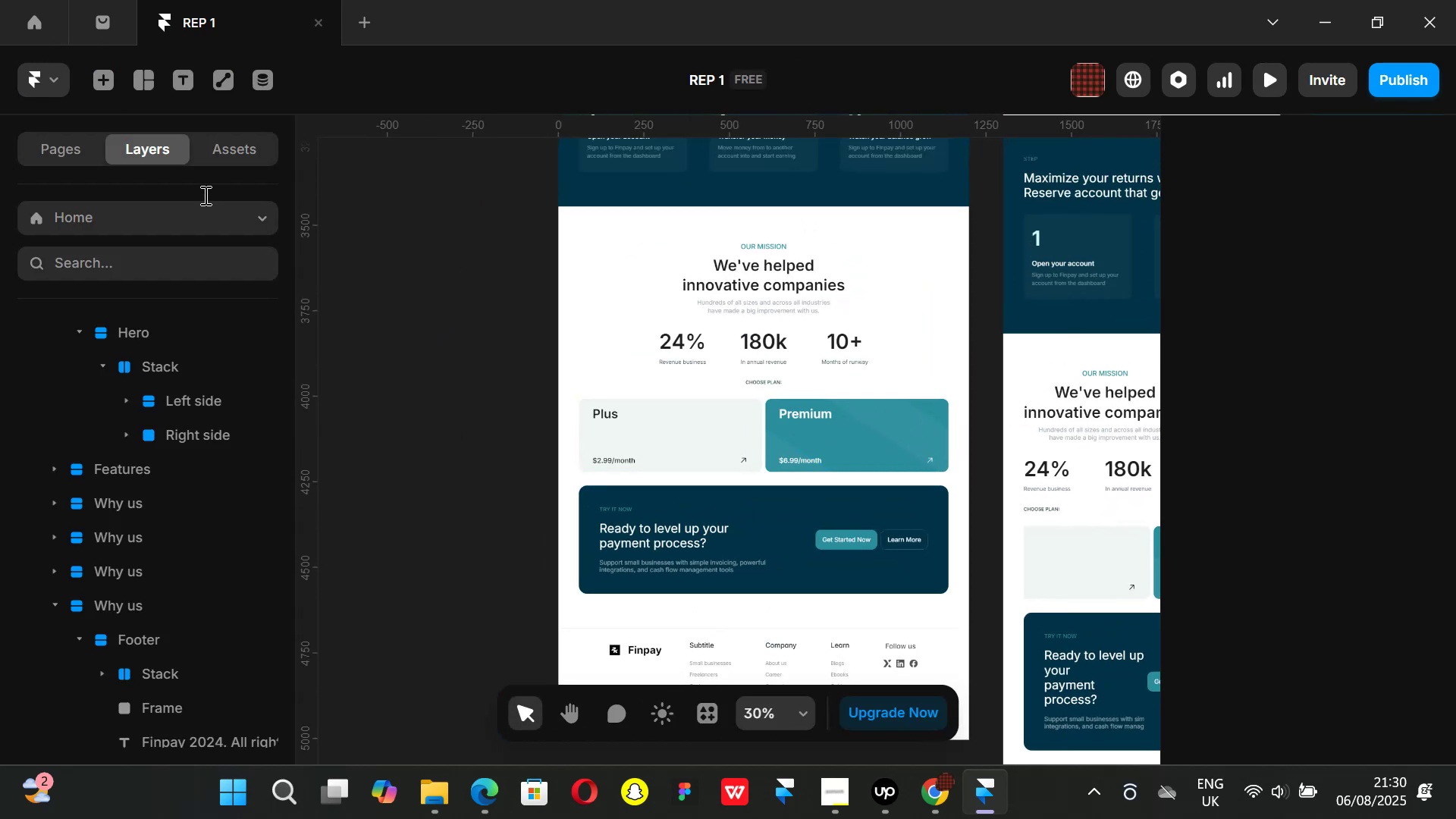 
wait(5.41)
 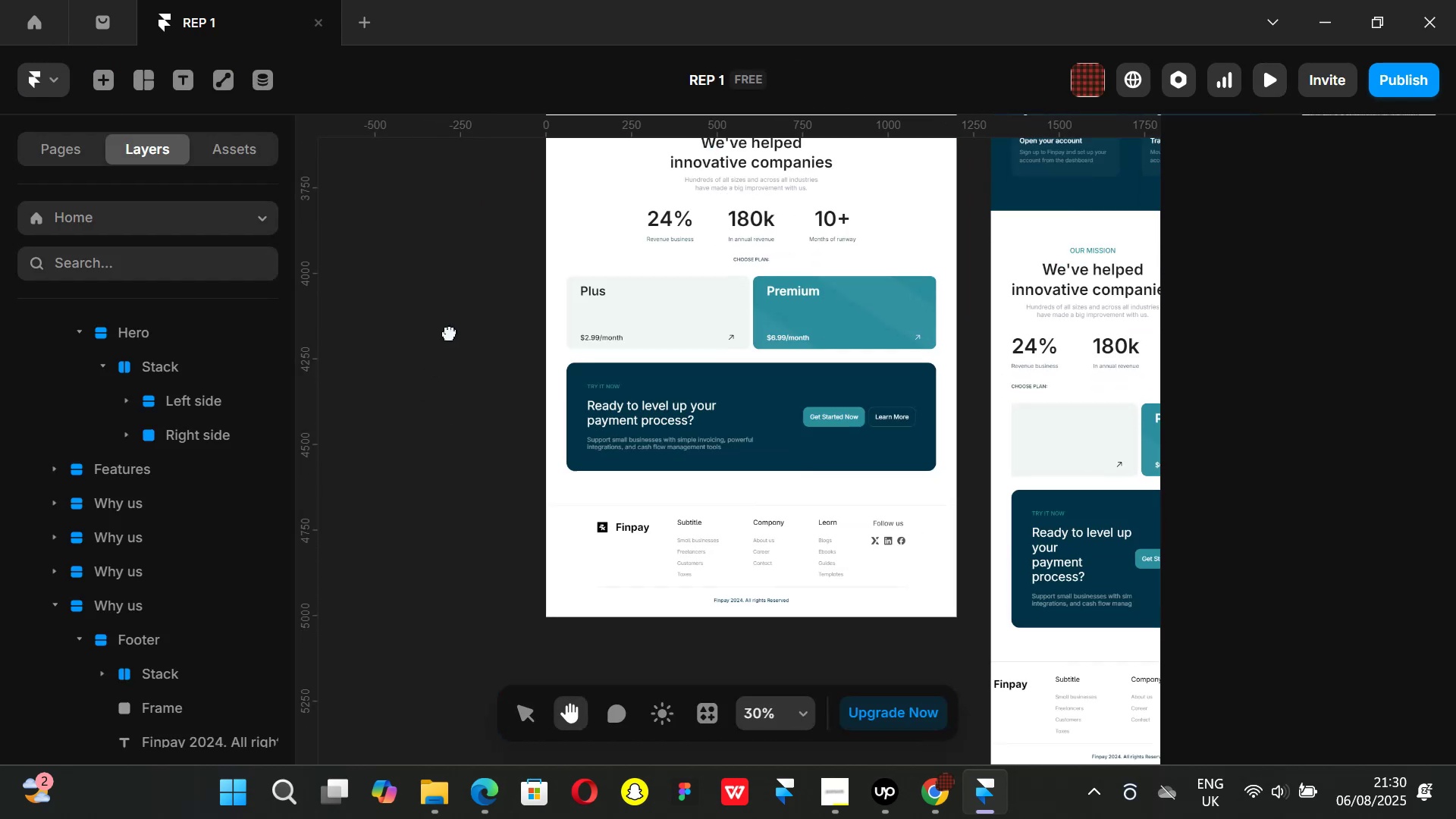 
key(Control+ControlLeft)
 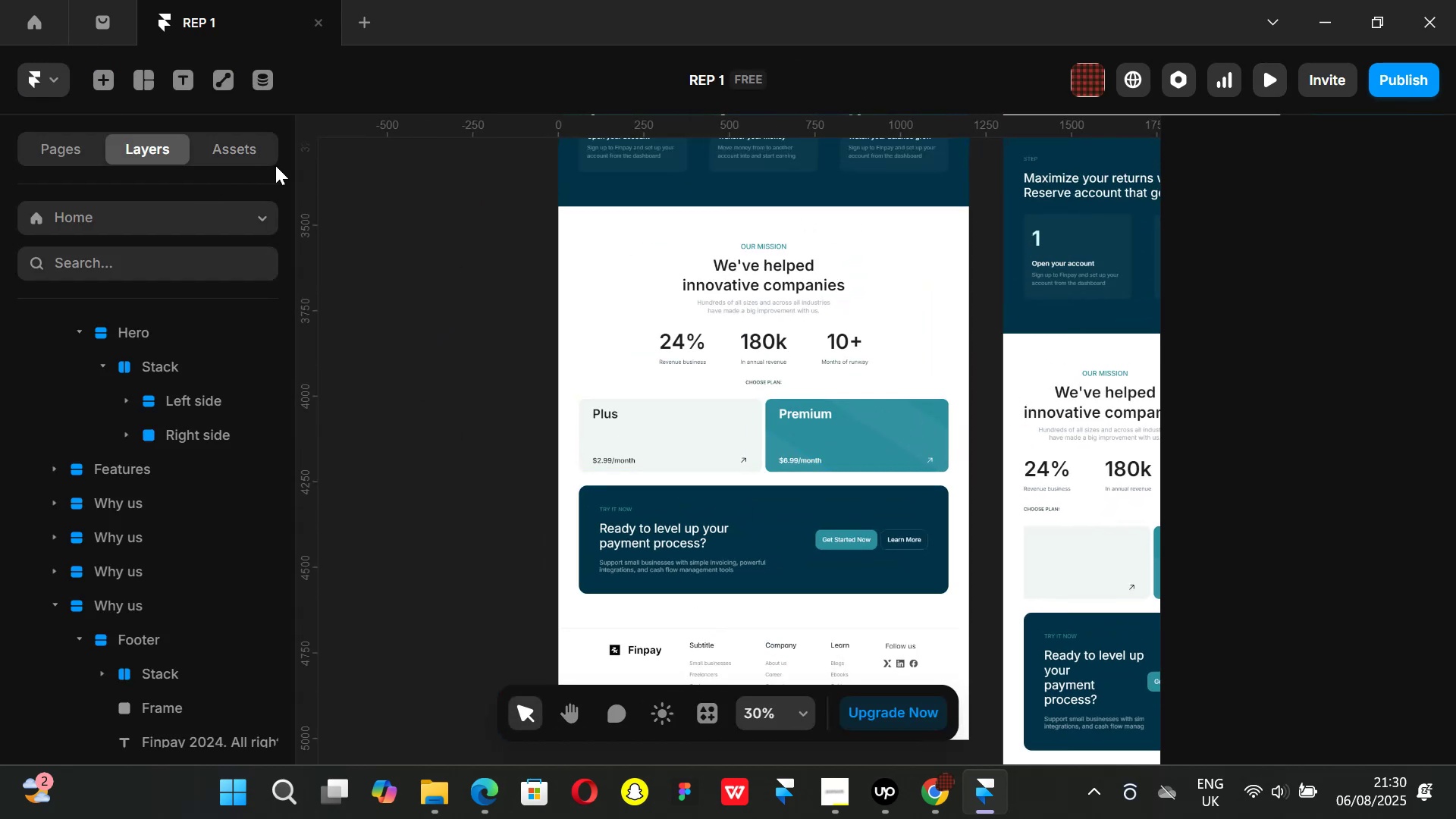 
key(Control+P)
 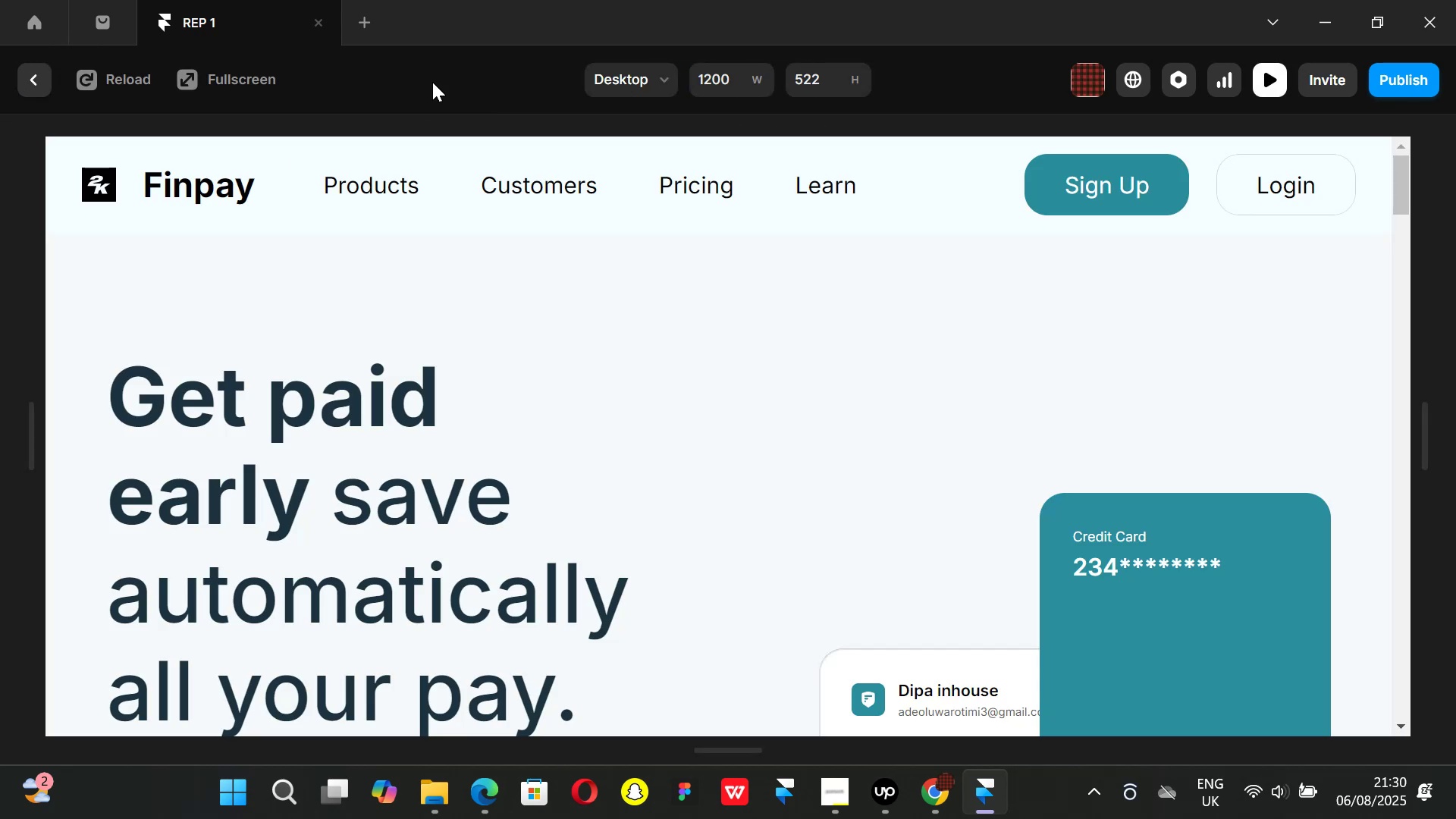 
scroll: coordinate [708, 456], scroll_direction: down, amount: 24.0
 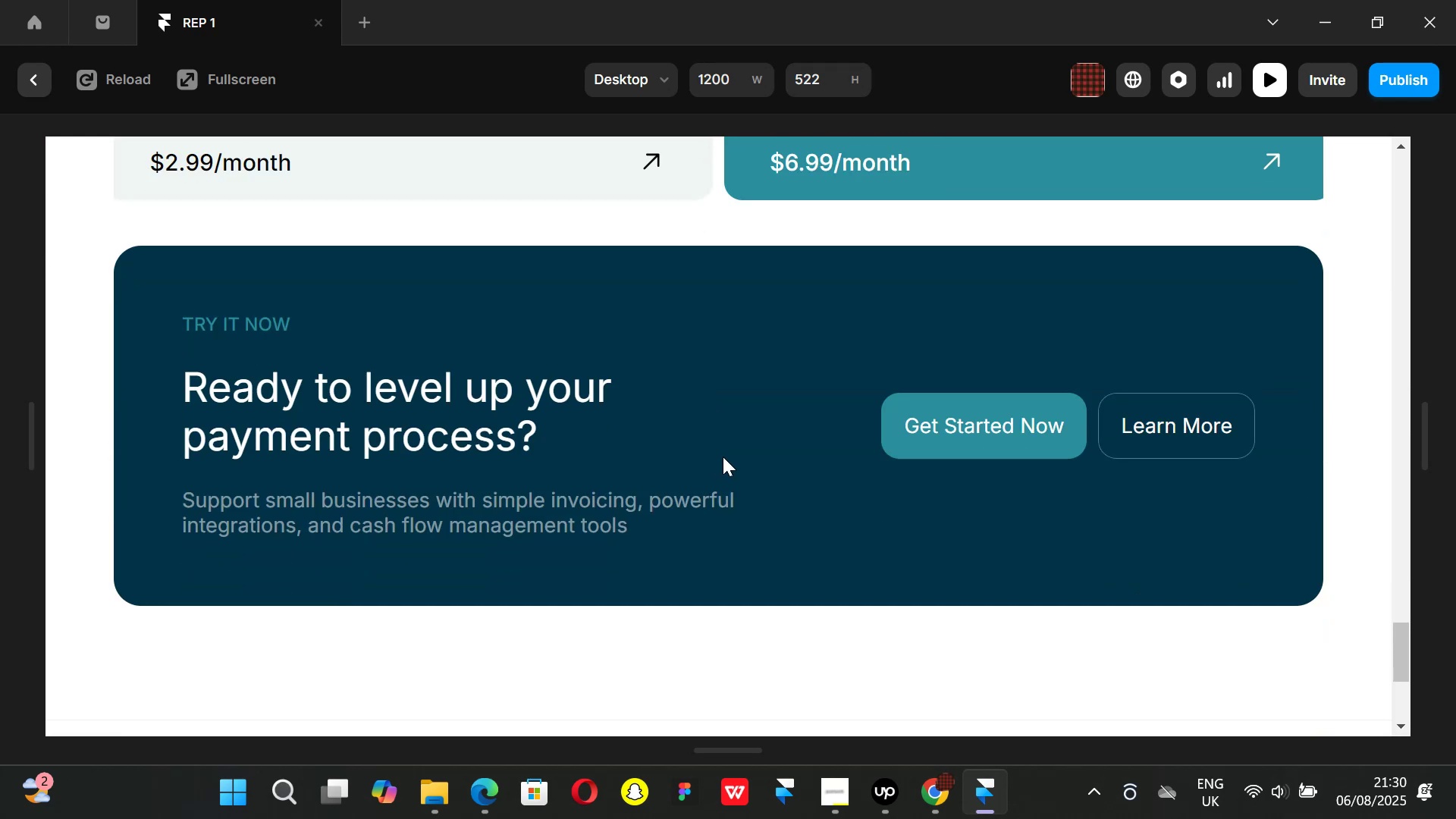 
scroll: coordinate [724, 457], scroll_direction: up, amount: 3.0
 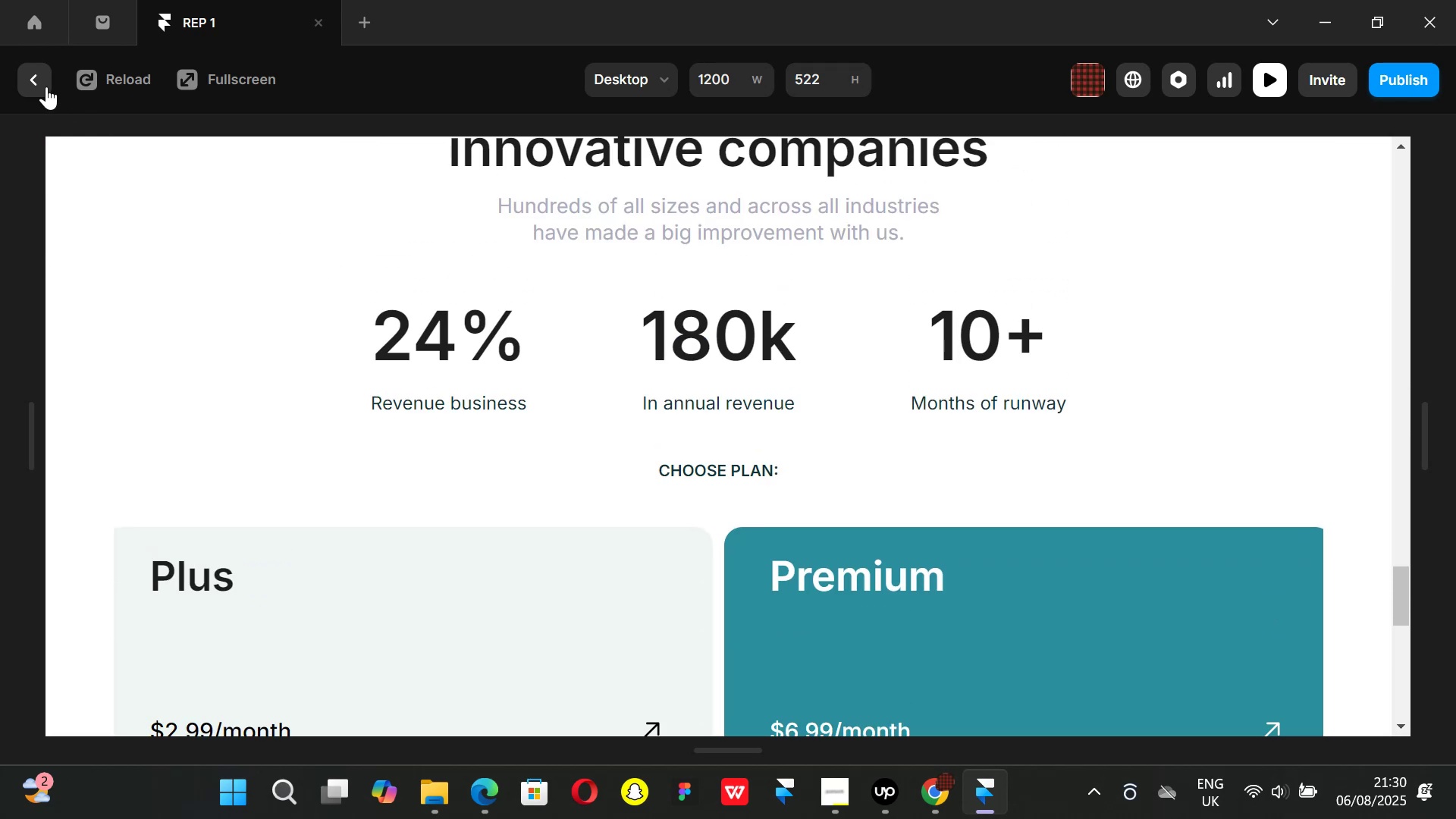 
left_click([31, 83])
 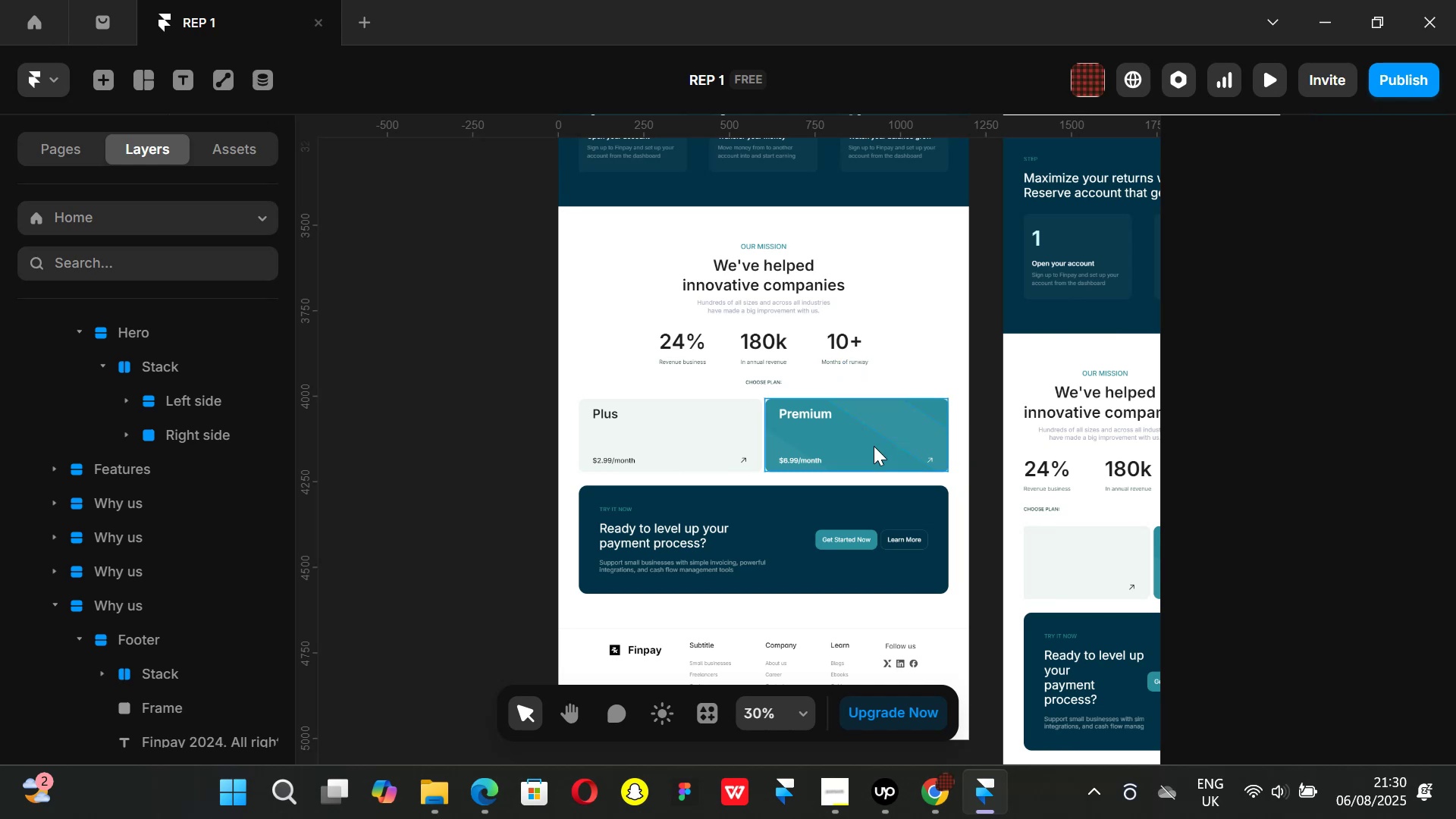 
left_click([874, 446])
 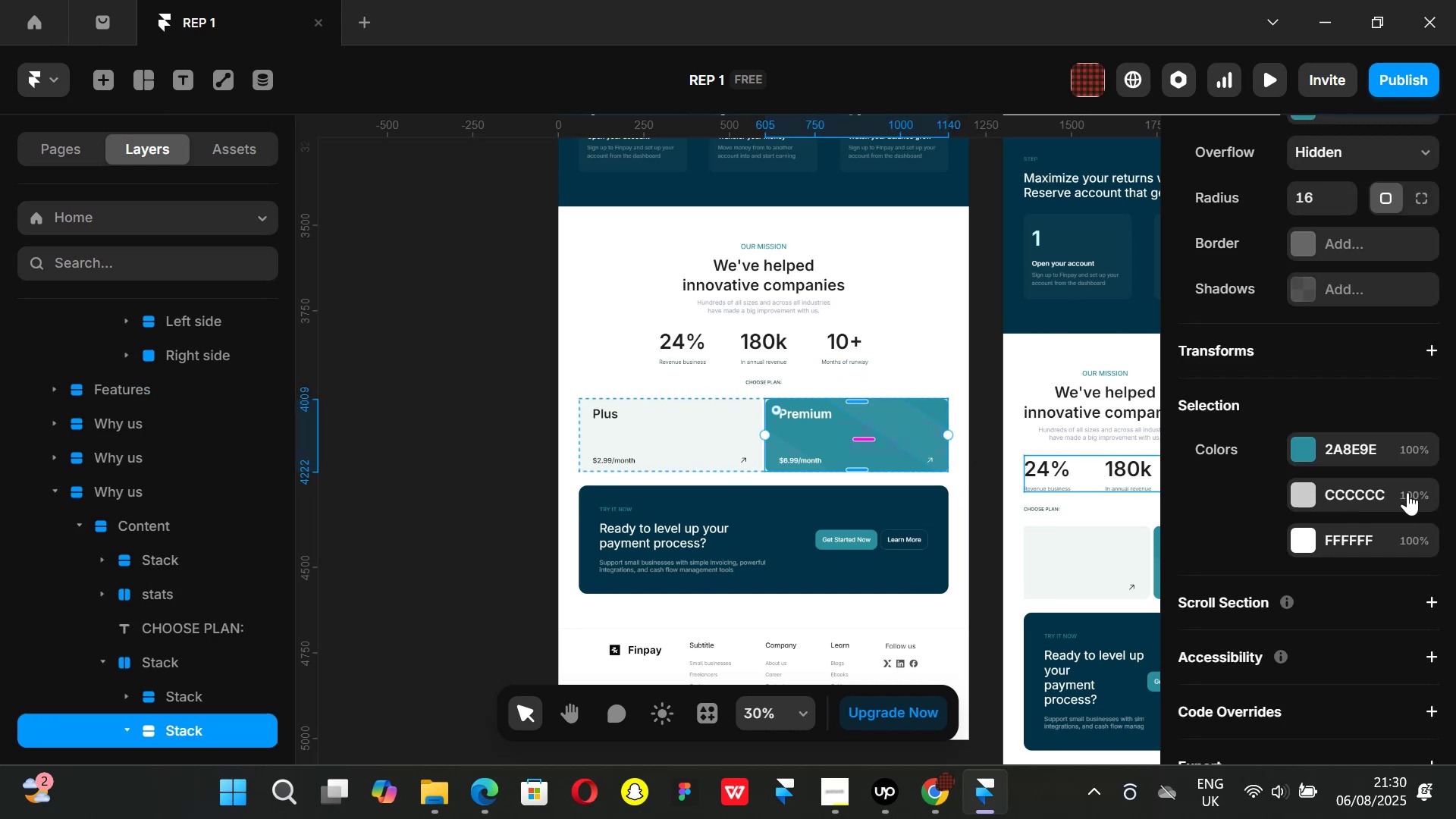 
scroll: coordinate [1376, 456], scroll_direction: up, amount: 1.0
 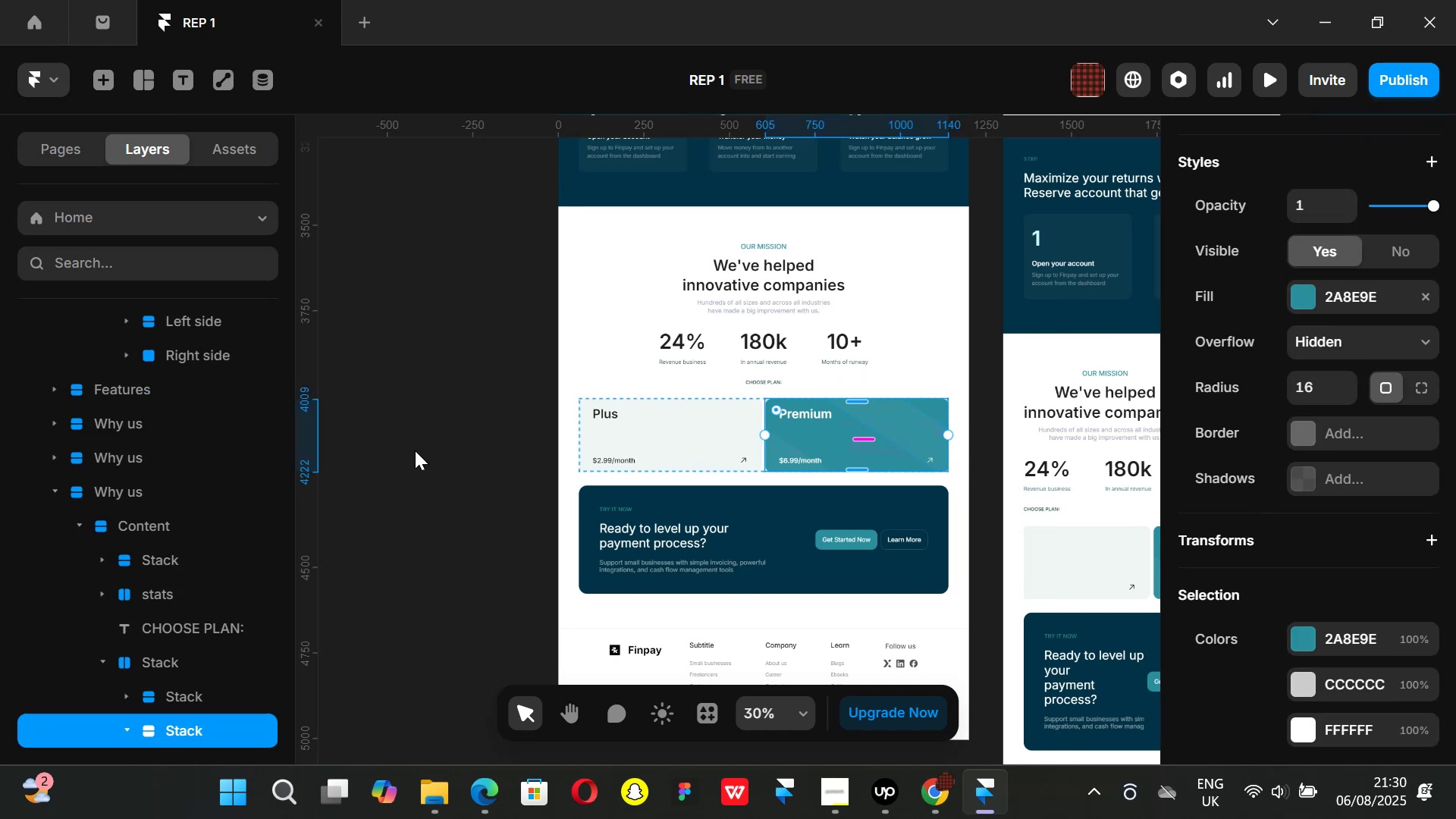 
left_click([415, 450])
 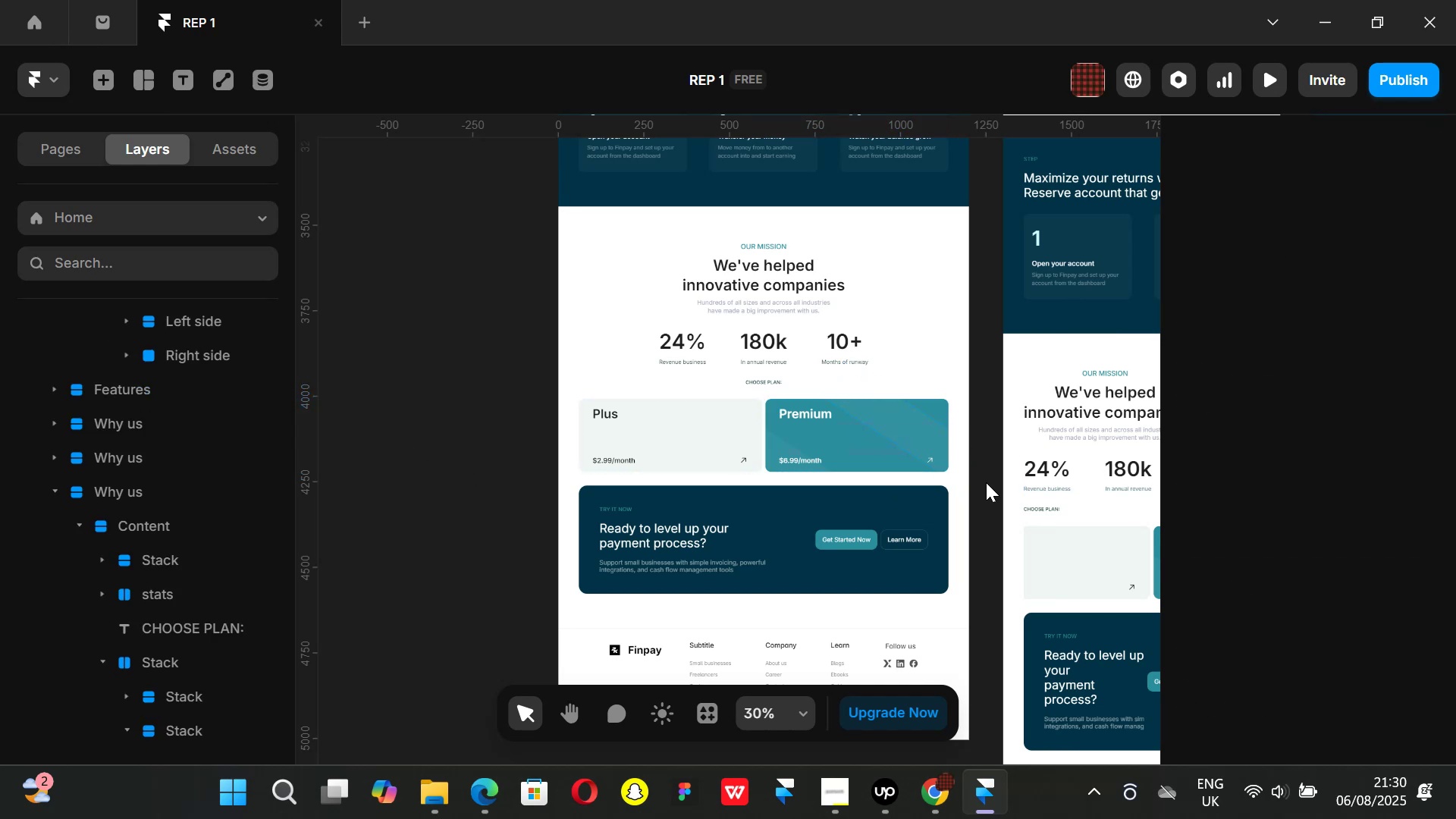 
hold_key(key=ControlLeft, duration=1.1)
scroll: coordinate [960, 472], scroll_direction: up, amount: 4.0
 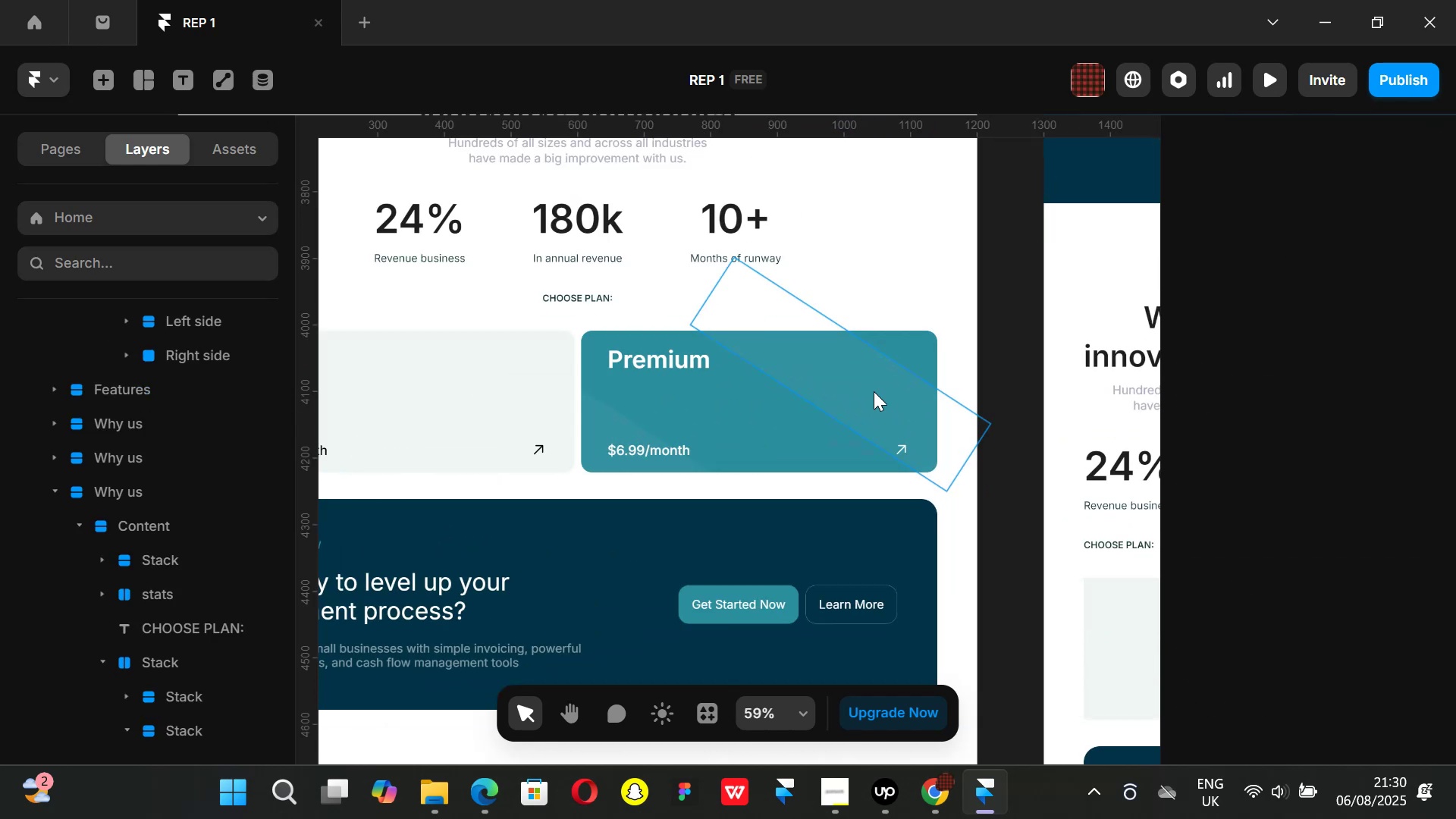 
left_click([874, 391])
 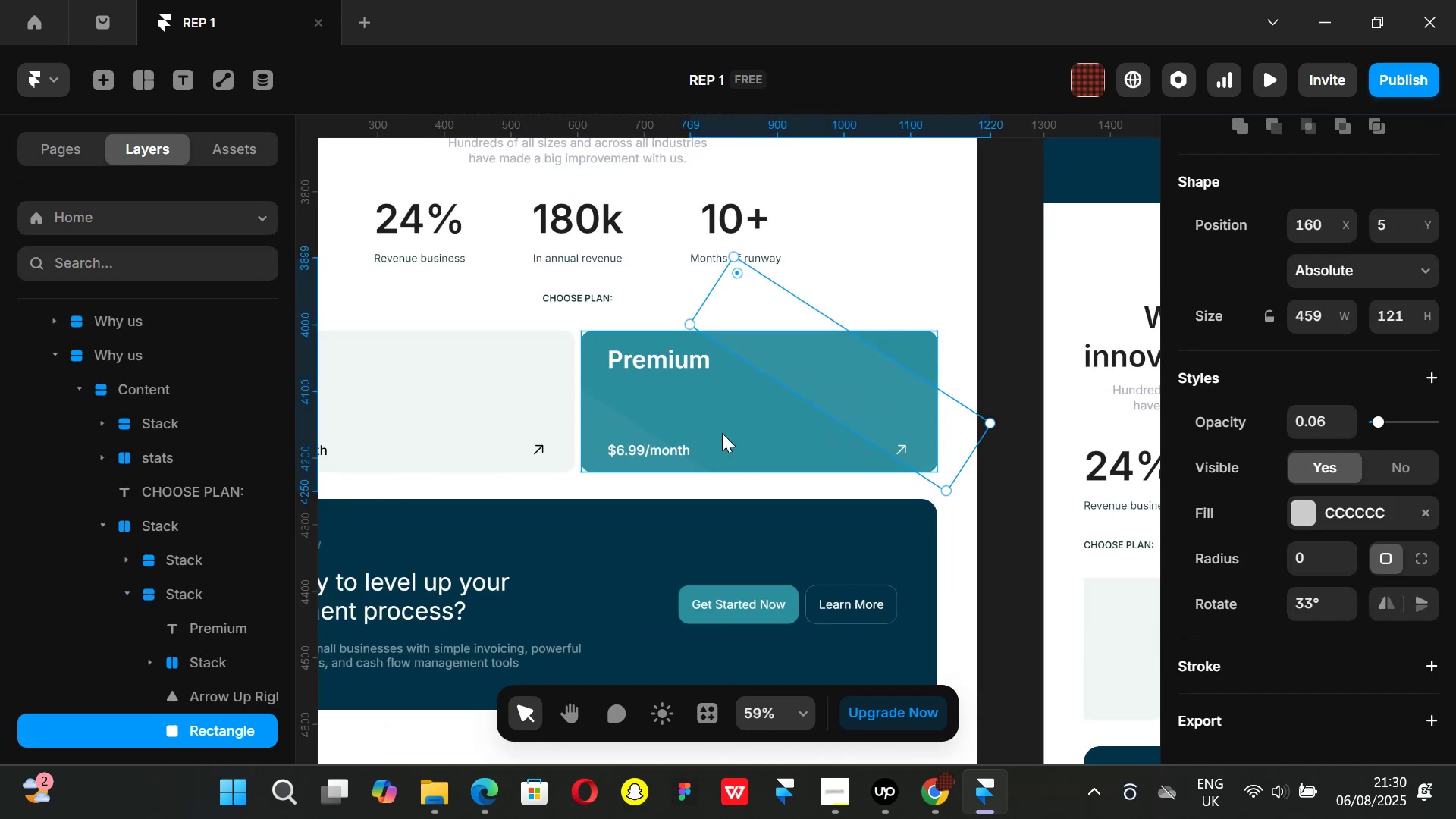 
hold_key(key=ShiftLeft, duration=1.03)
left_click([626, 432])
 